 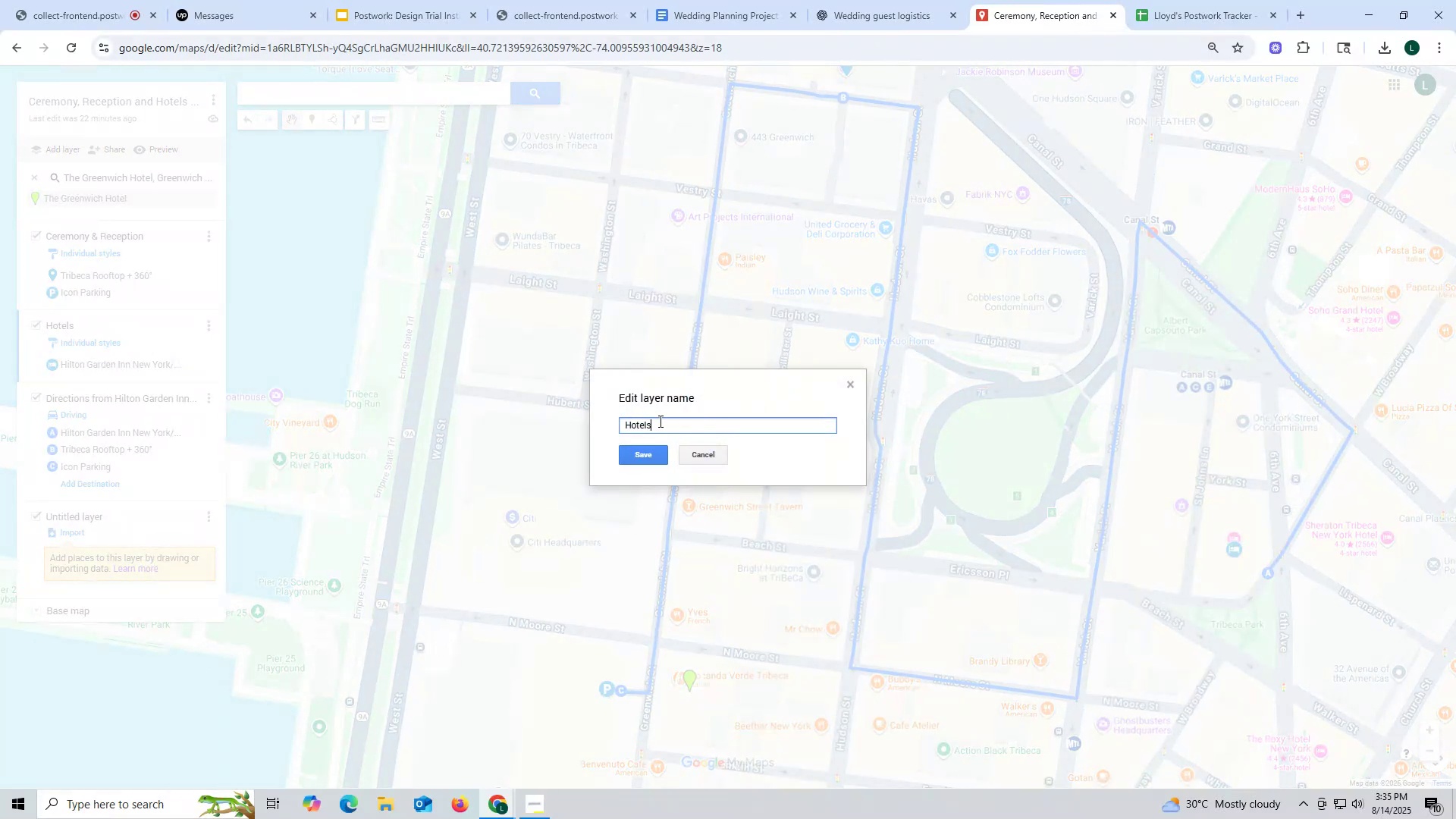 
key(Backspace)
 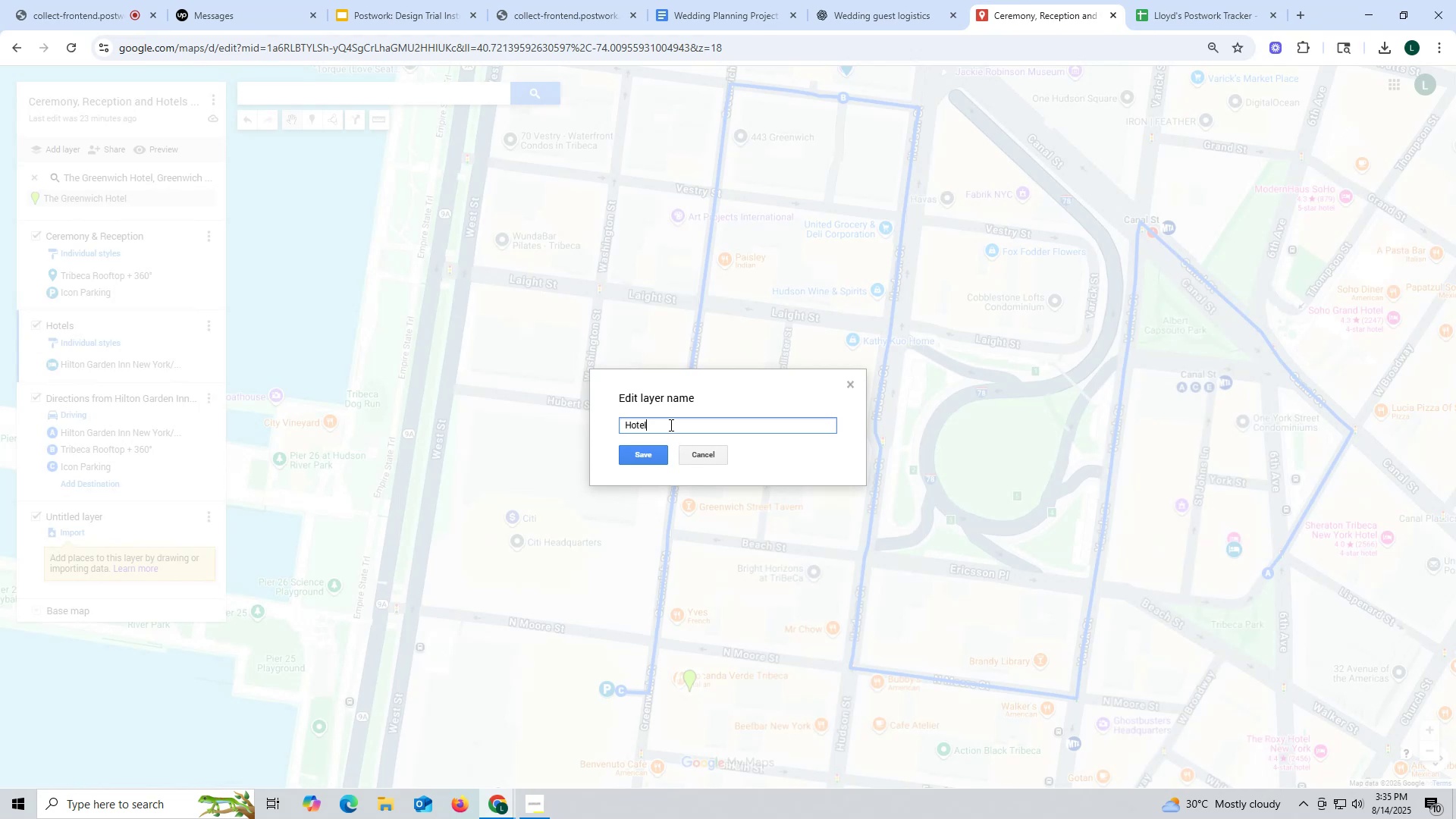 
wait(8.94)
 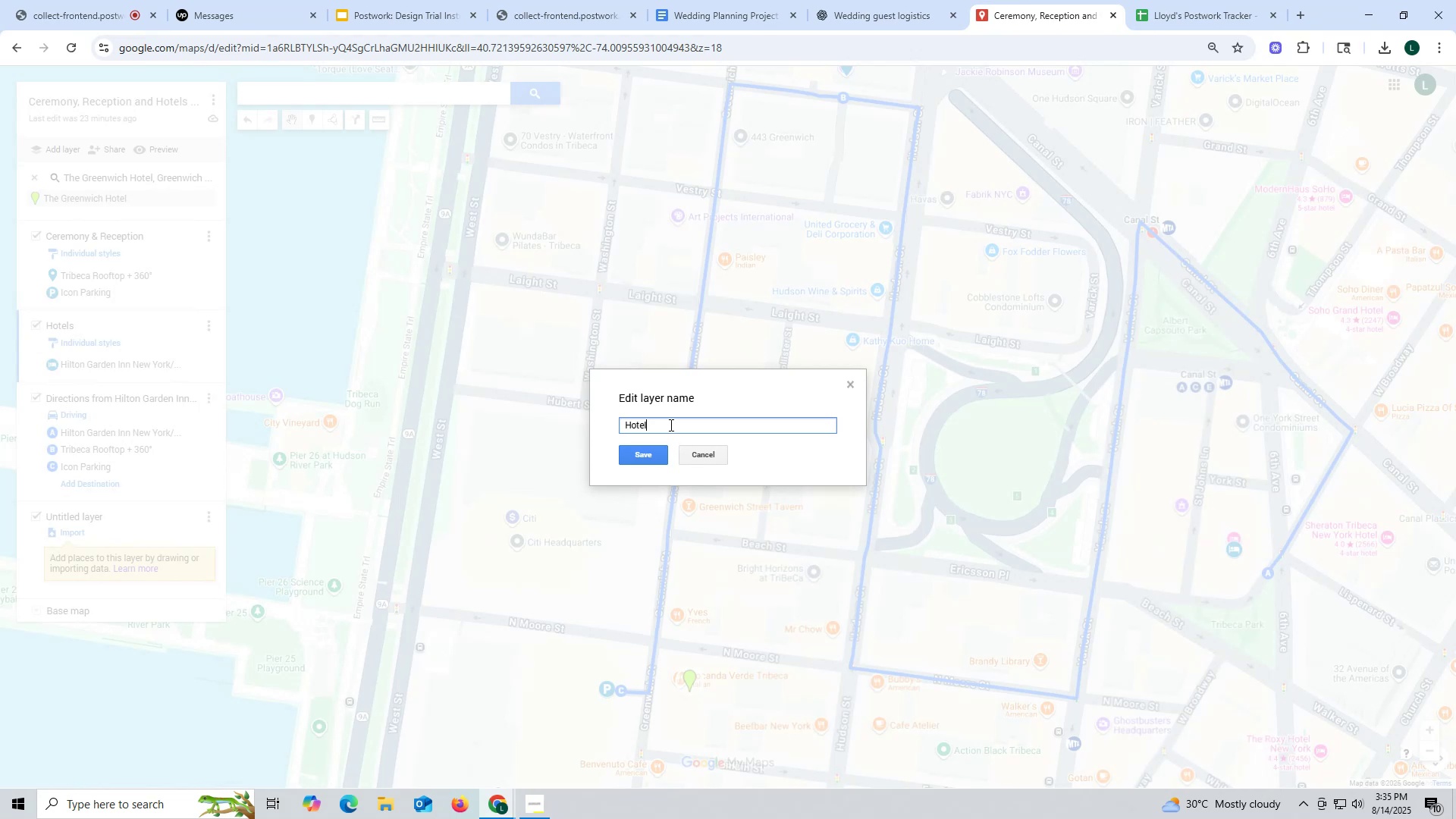 
type( Reco)
 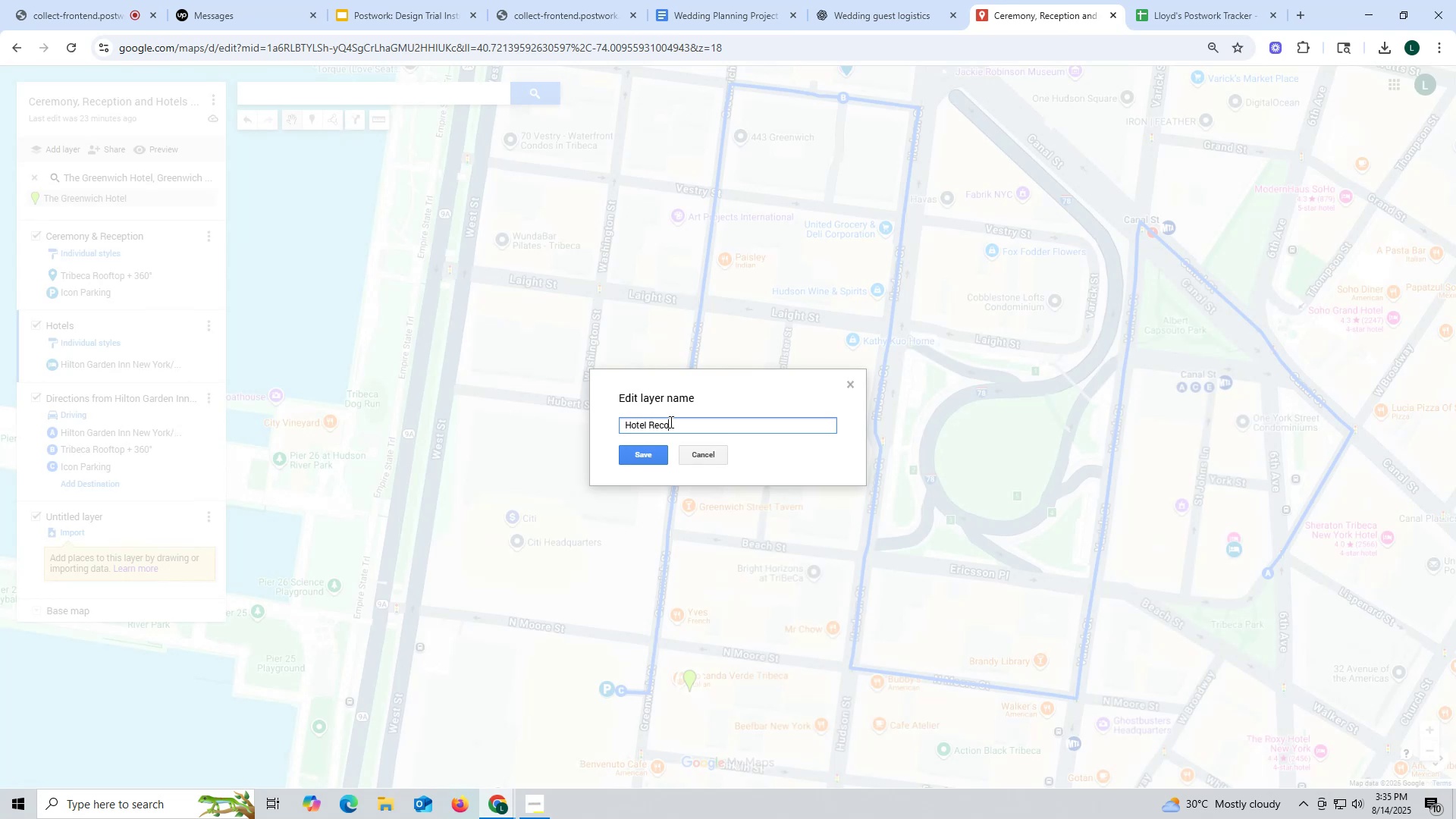 
hold_key(key=Backspace, duration=1.3)
 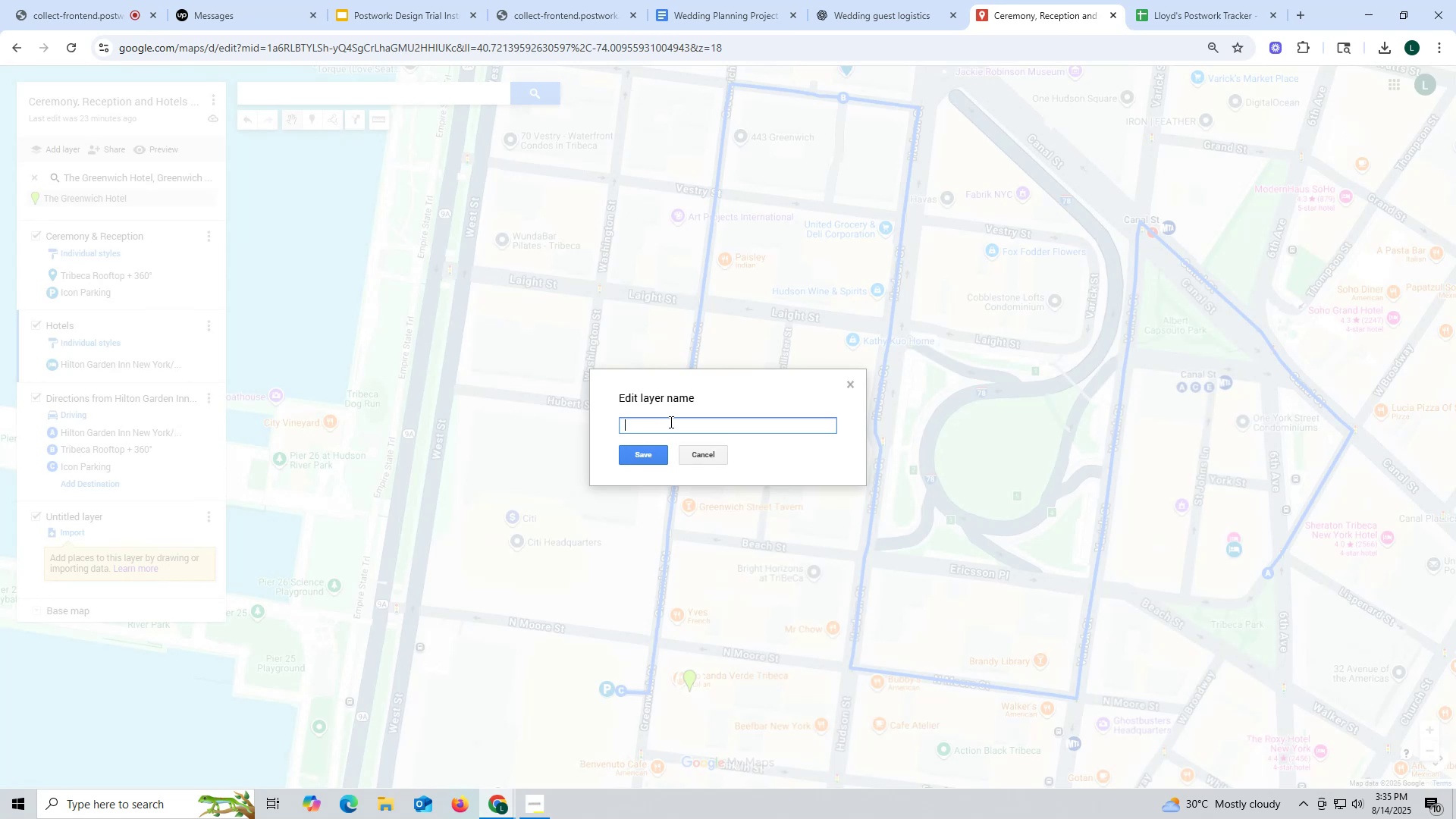 
type(RecommHotel Recommendation)
 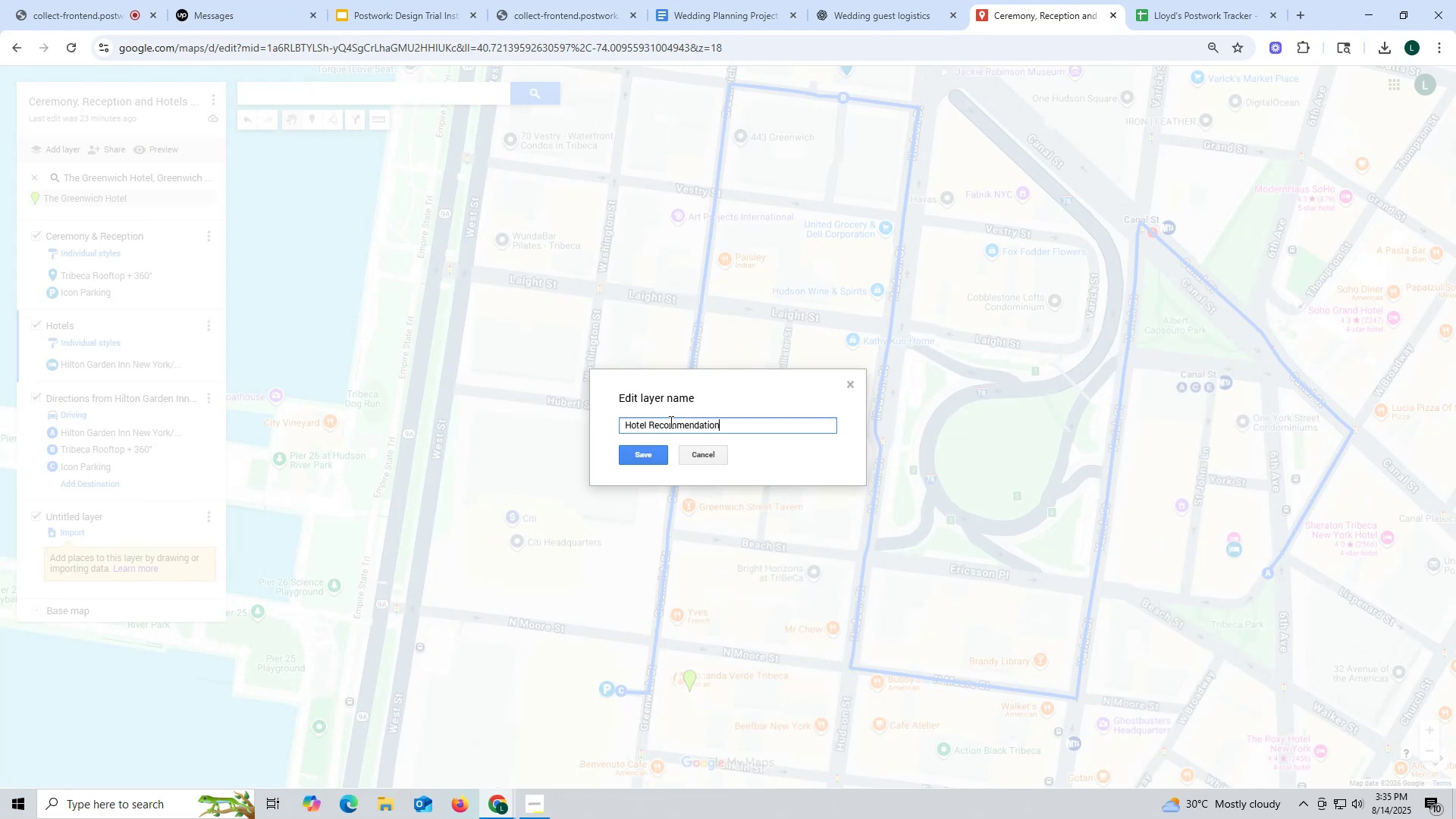 
hold_key(key=Backspace, duration=0.93)
 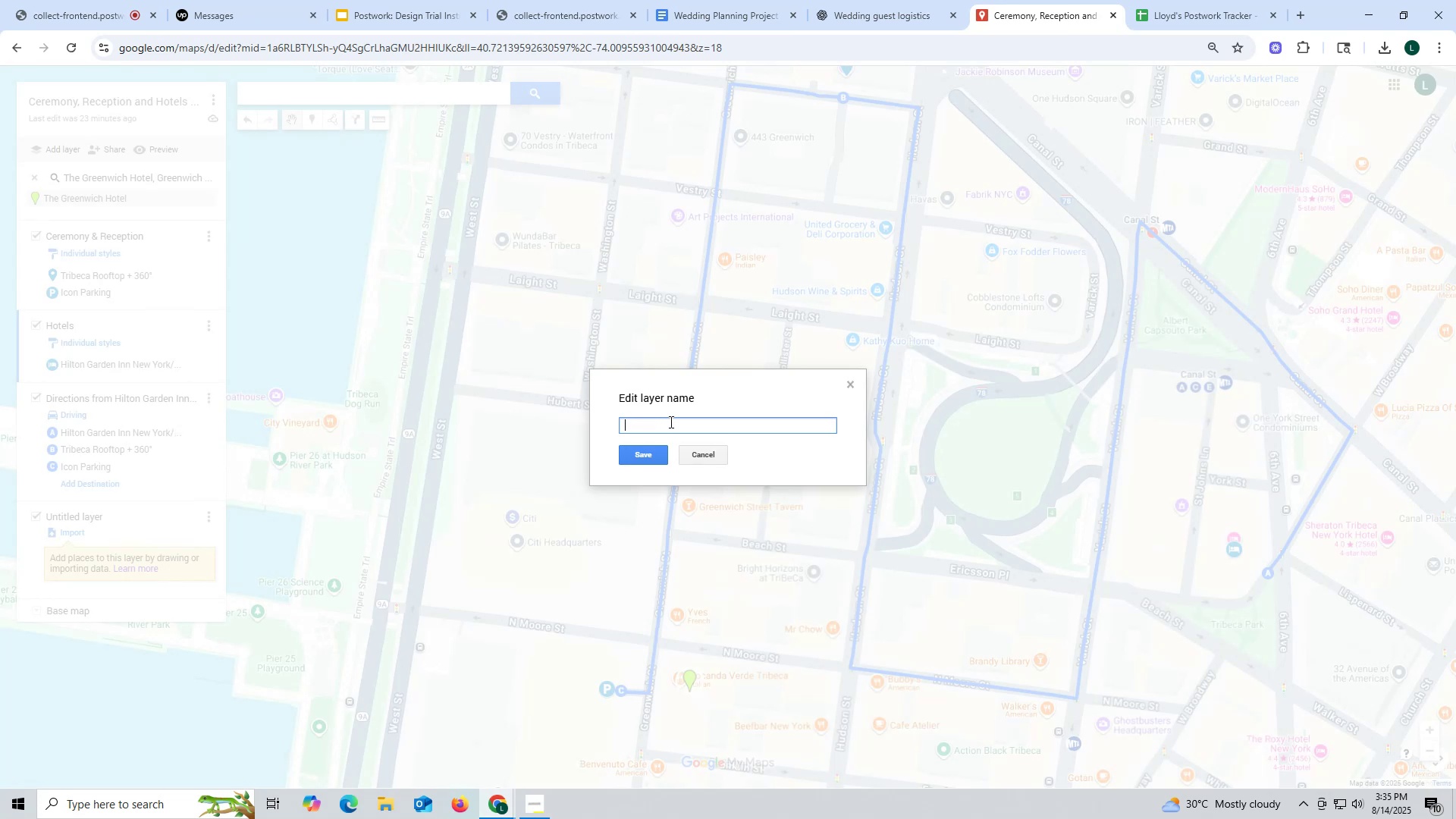 
left_click_drag(start_coordinate=[727, 424], to_coordinate=[554, 404])
 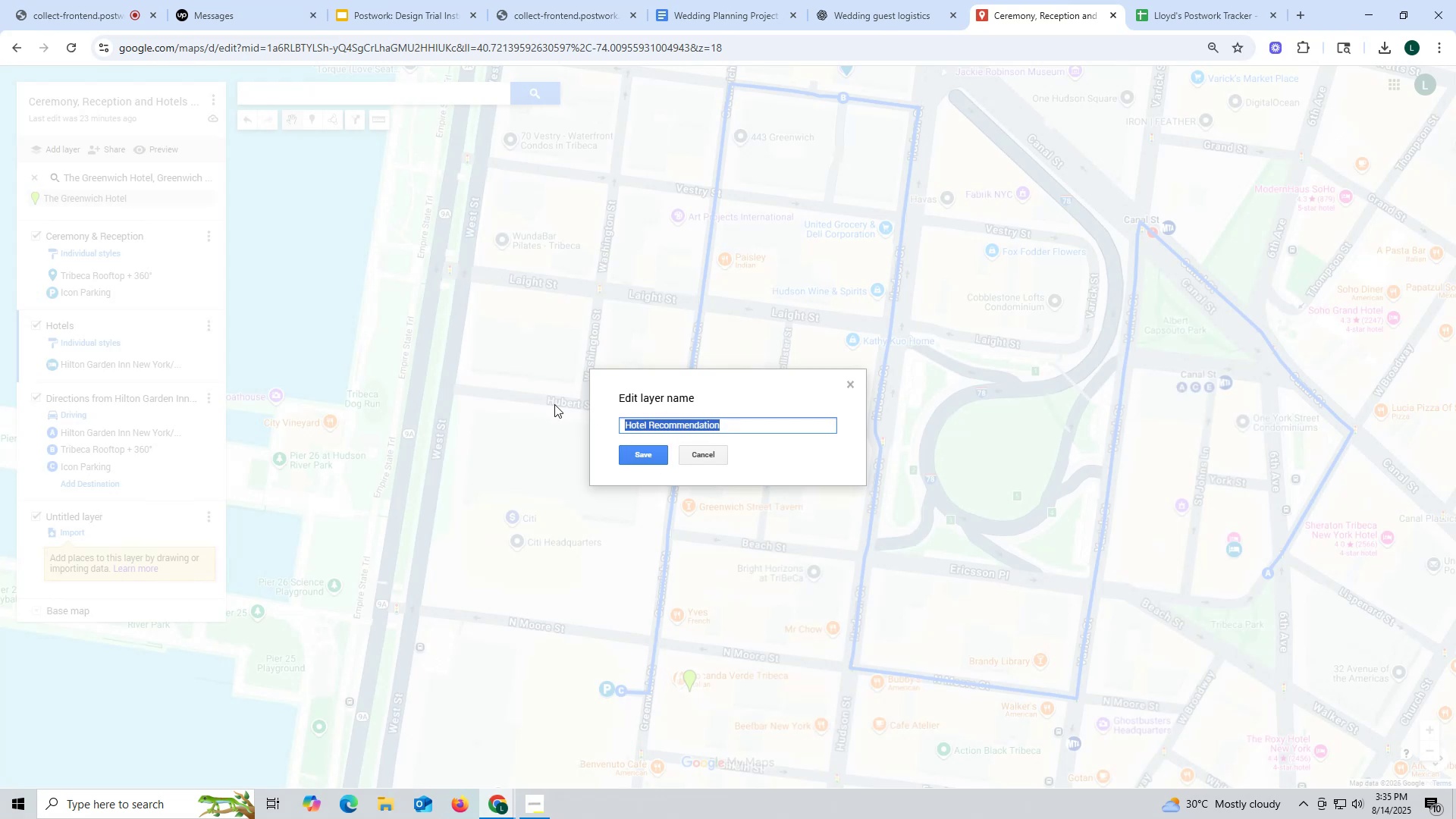 
key(Control+ControlLeft)
 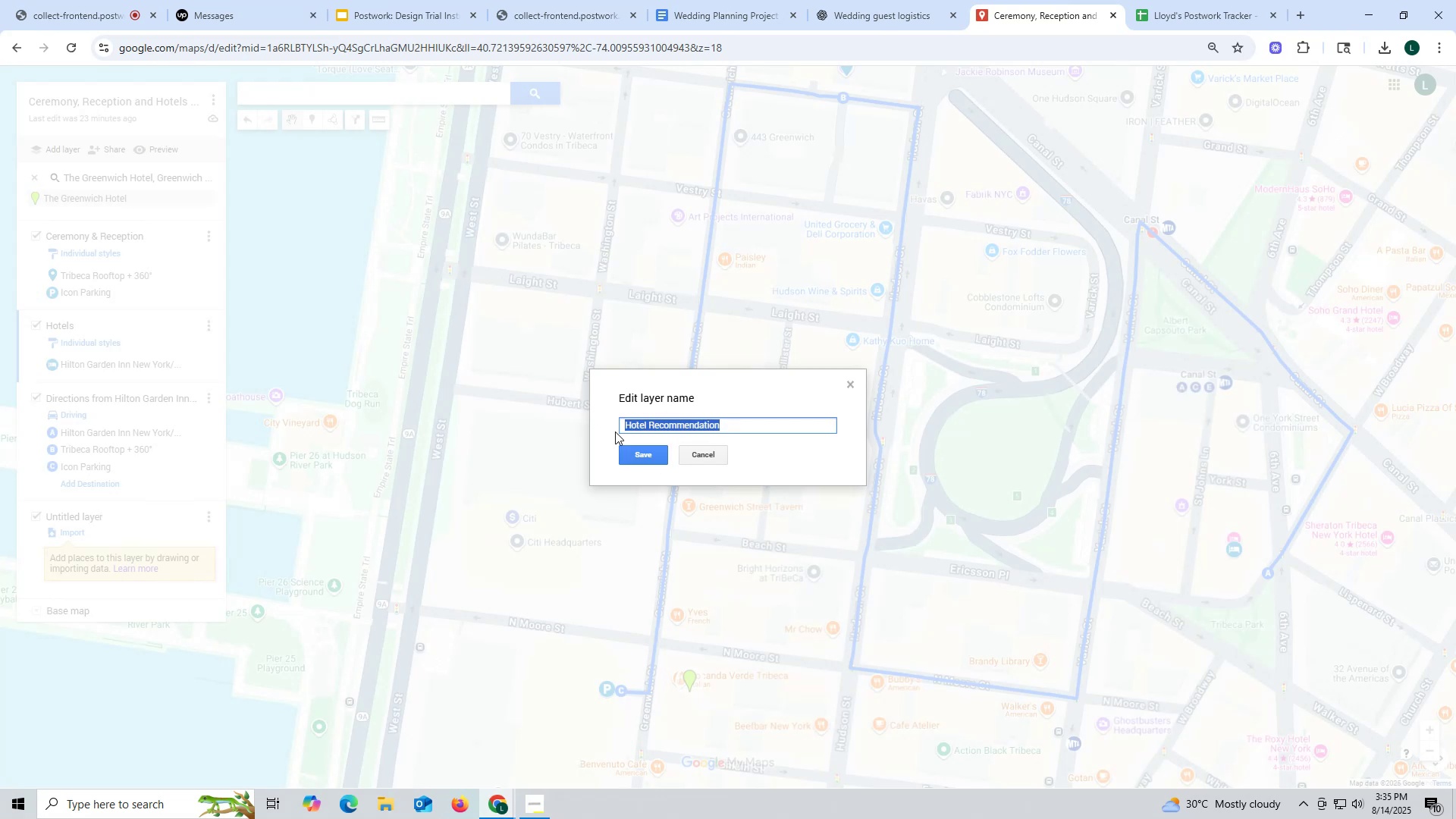 
key(Control+C)
 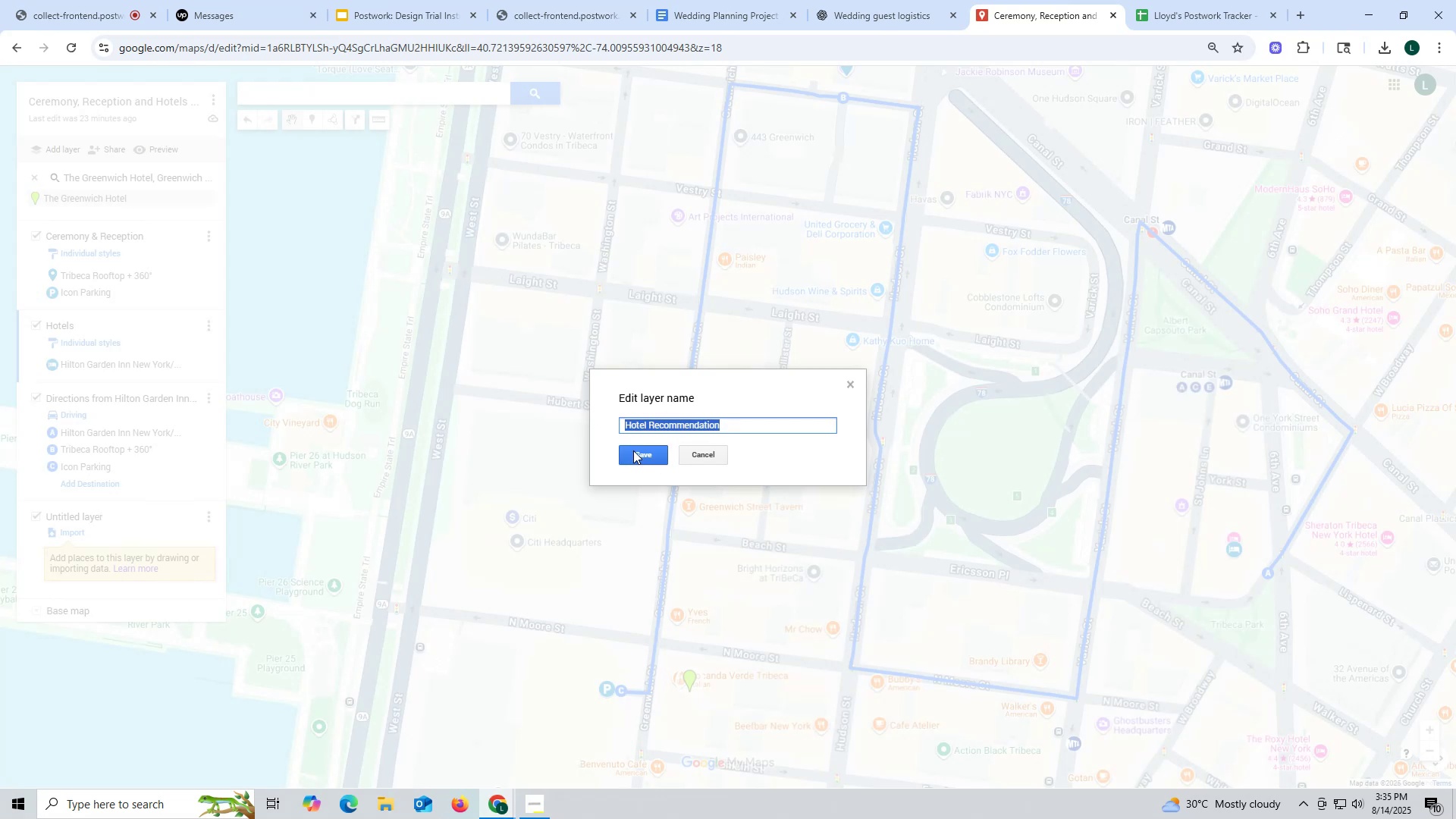 
left_click([633, 450])
 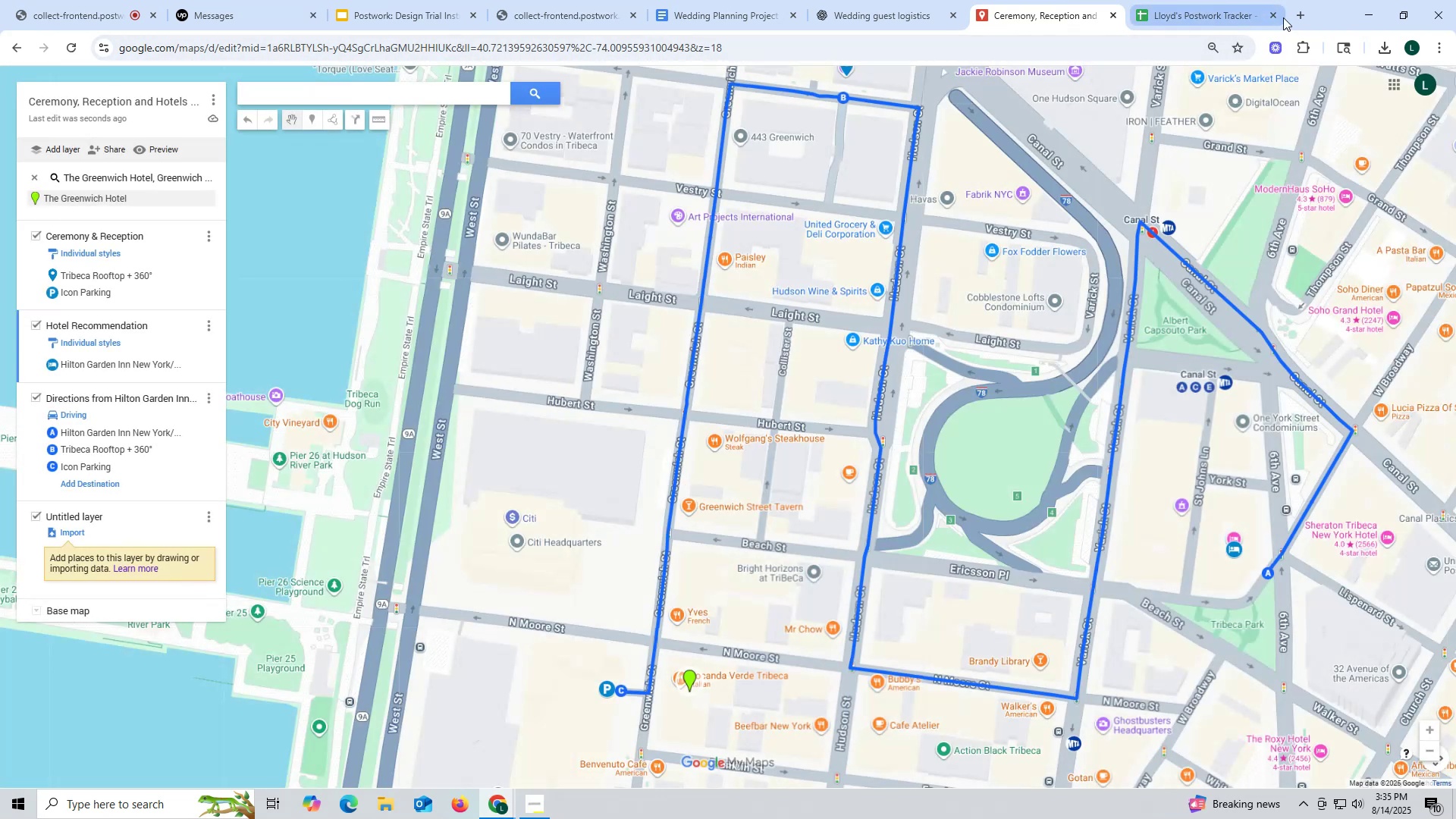 
left_click([1304, 15])
 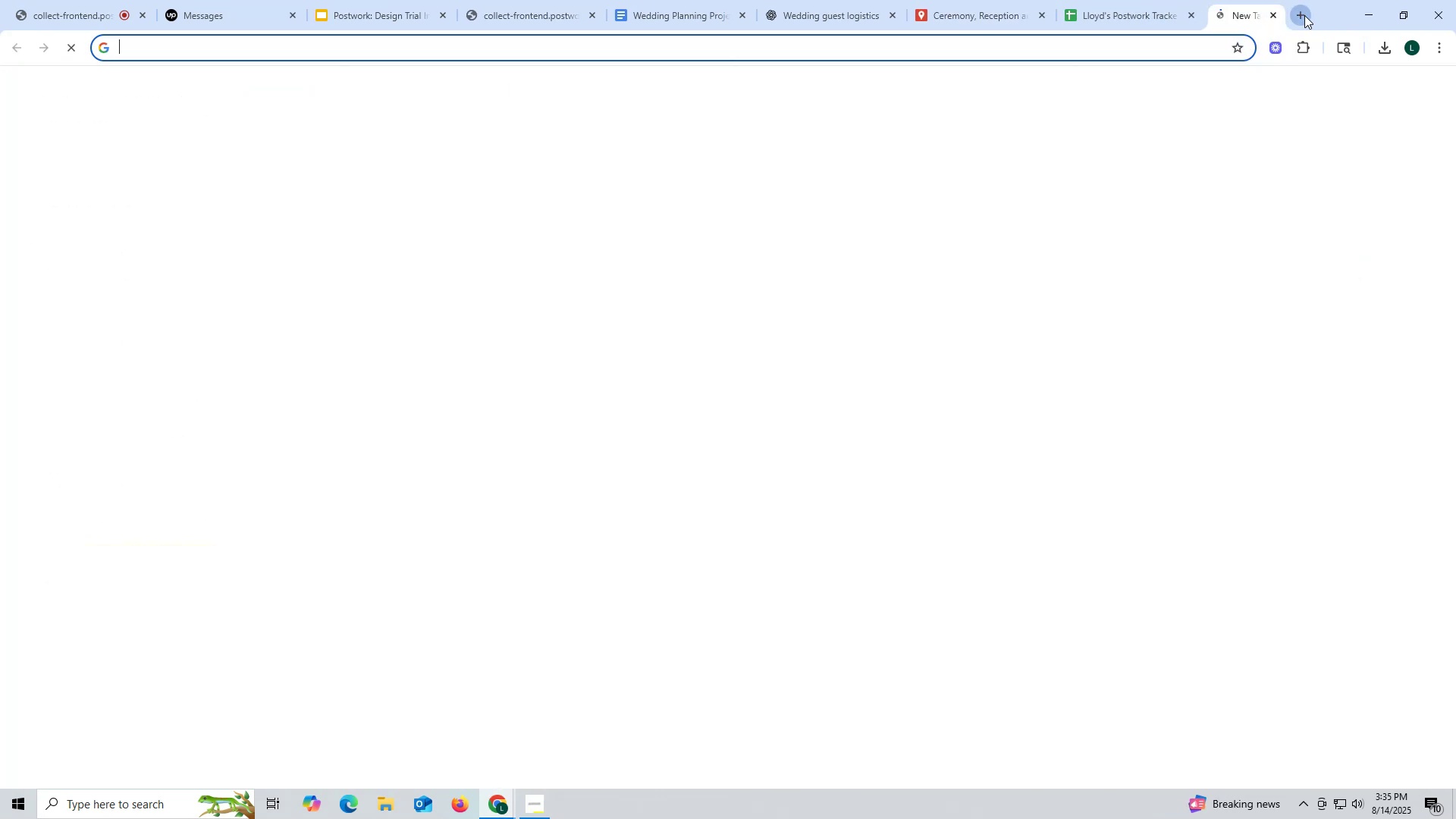 
key(Control+ControlLeft)
 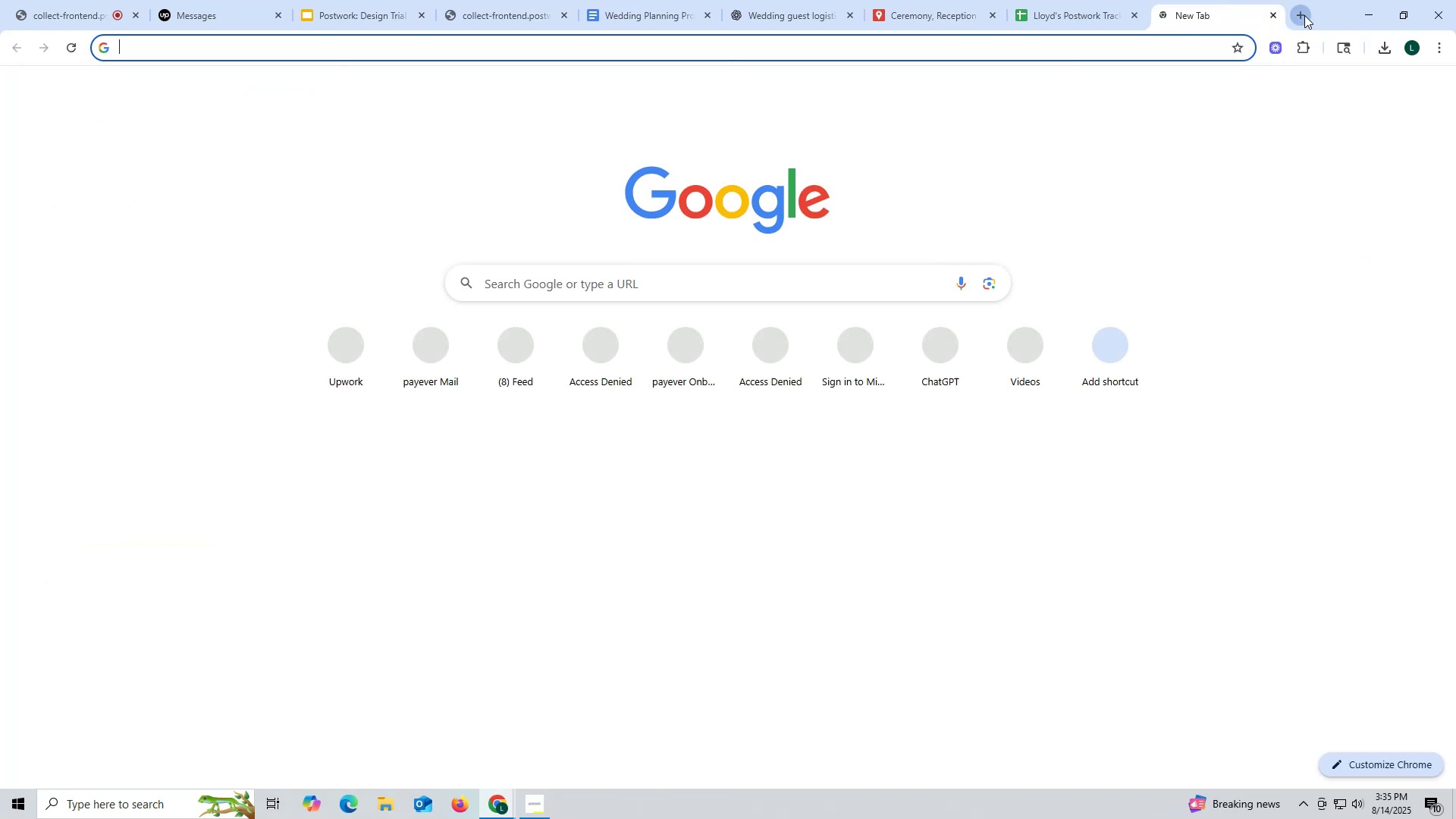 
key(Control+V)
 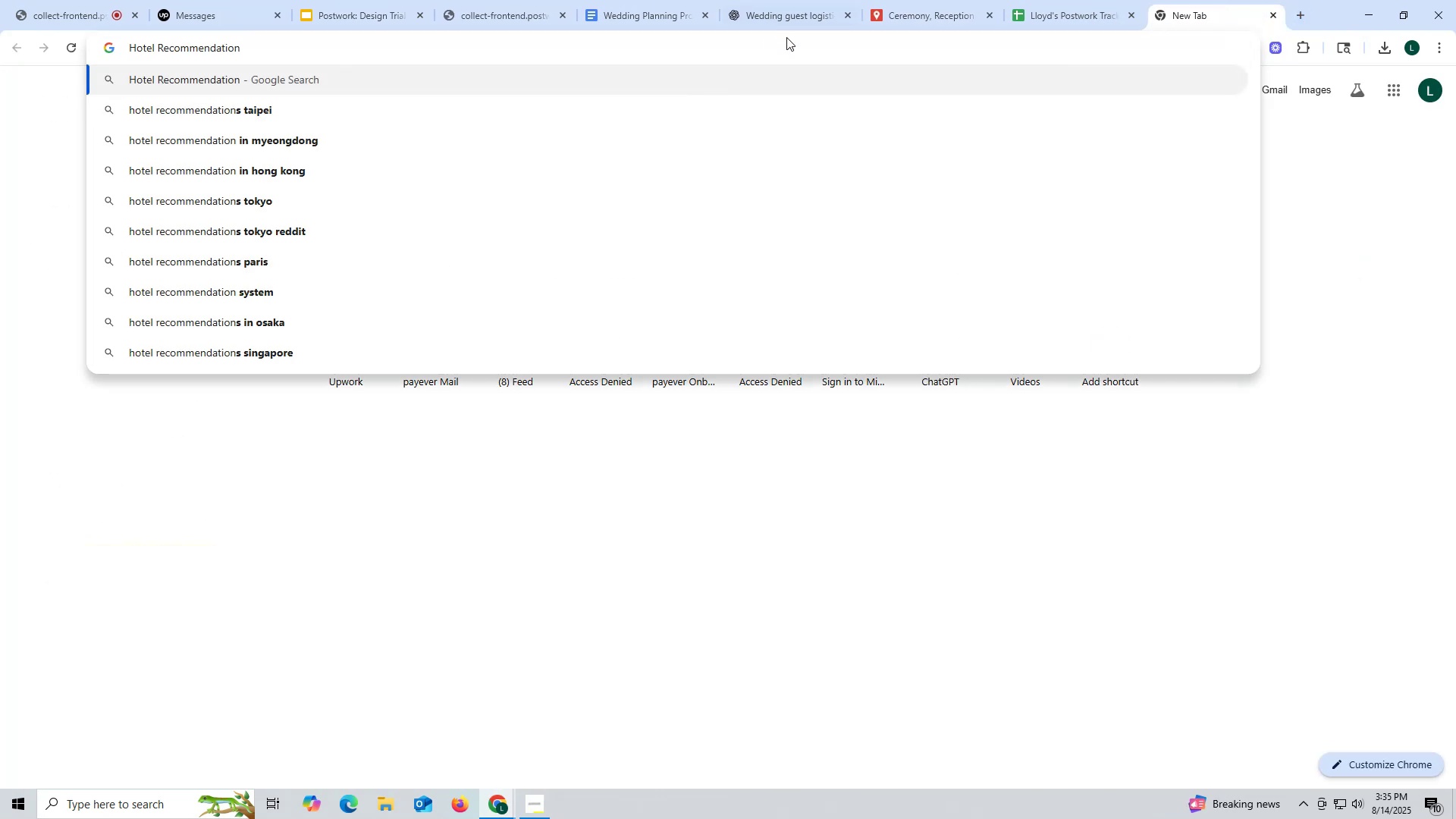 
mouse_move([787, 33])
 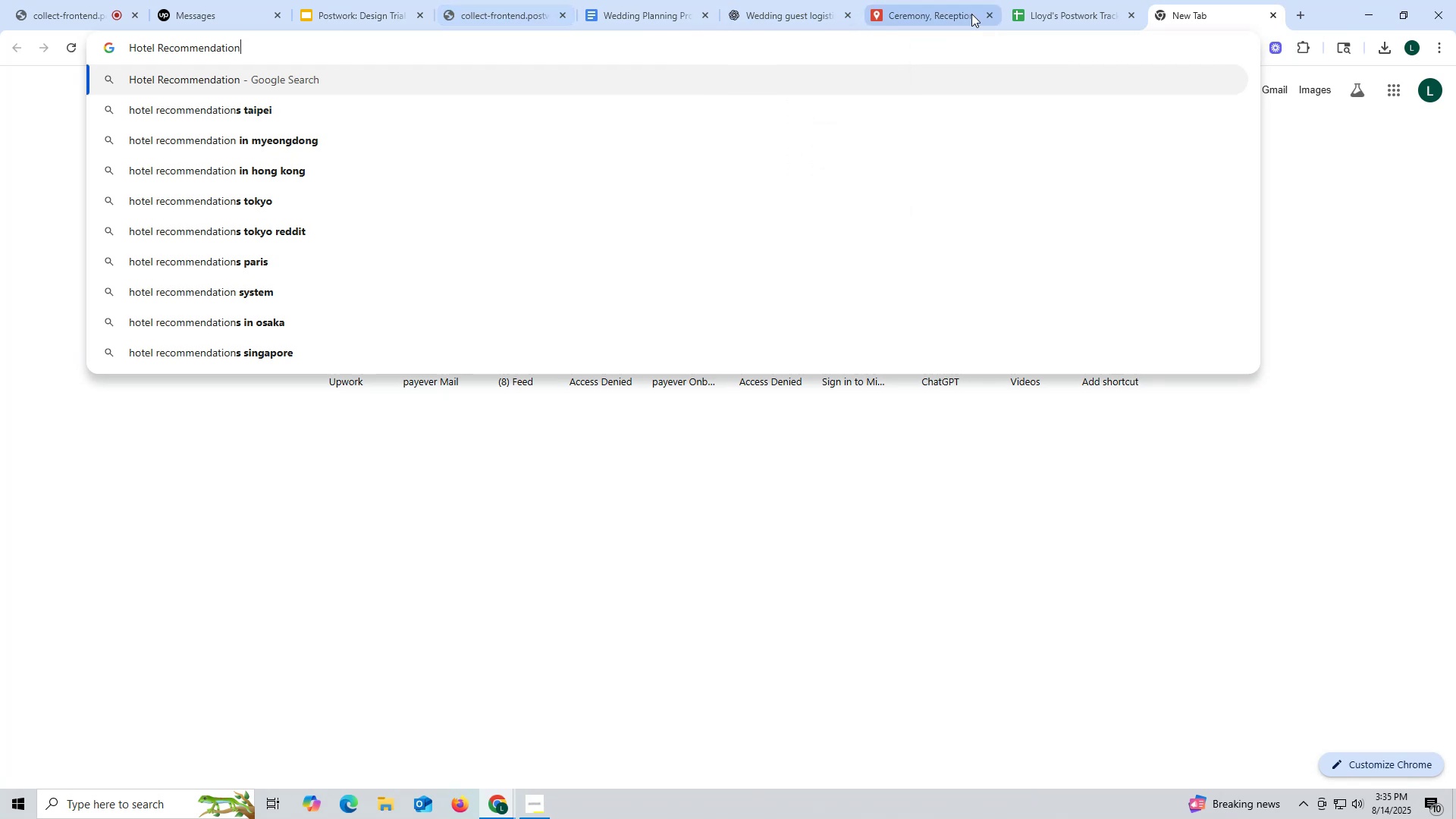 
left_click([971, 14])
 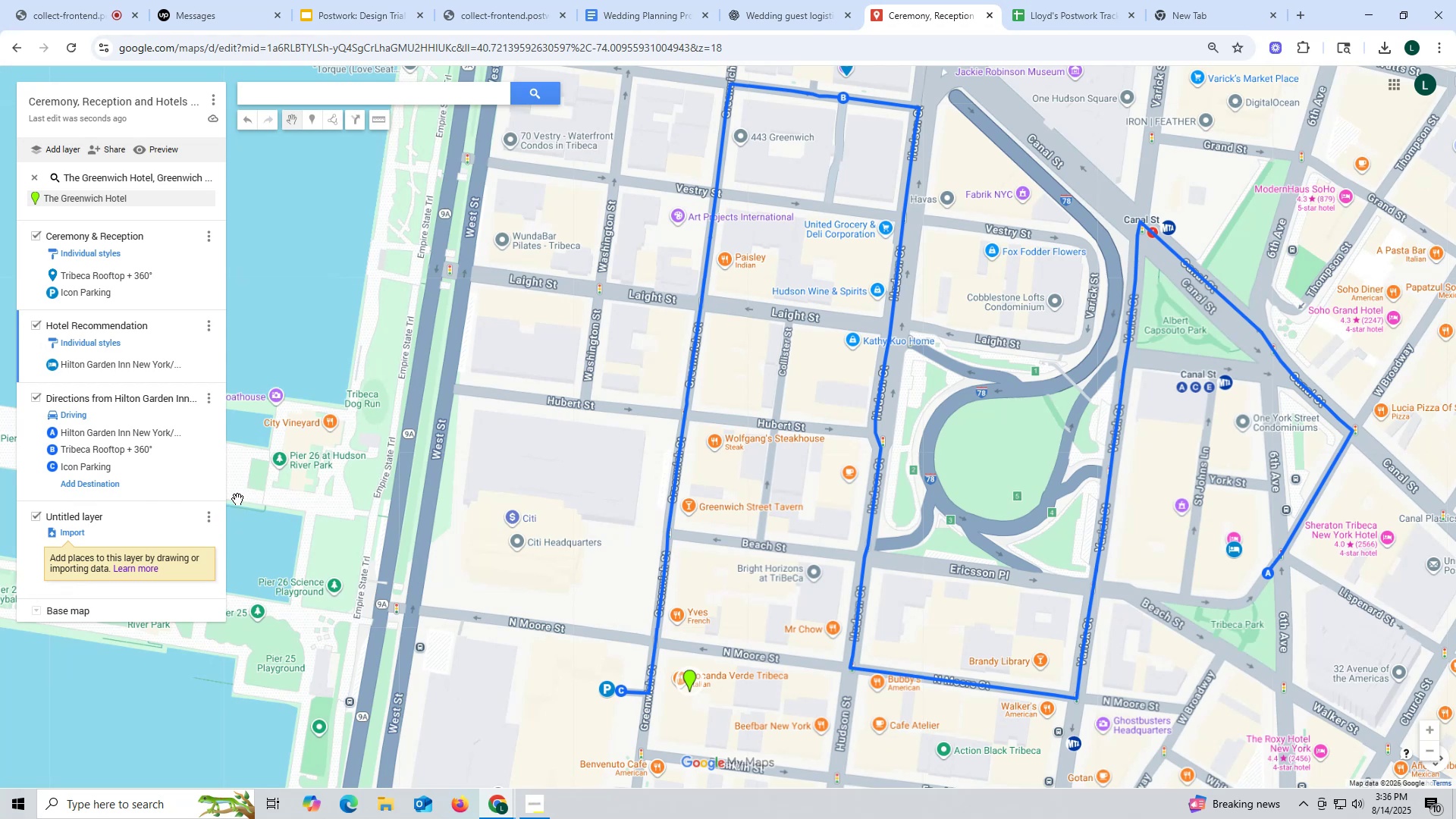 
wait(18.97)
 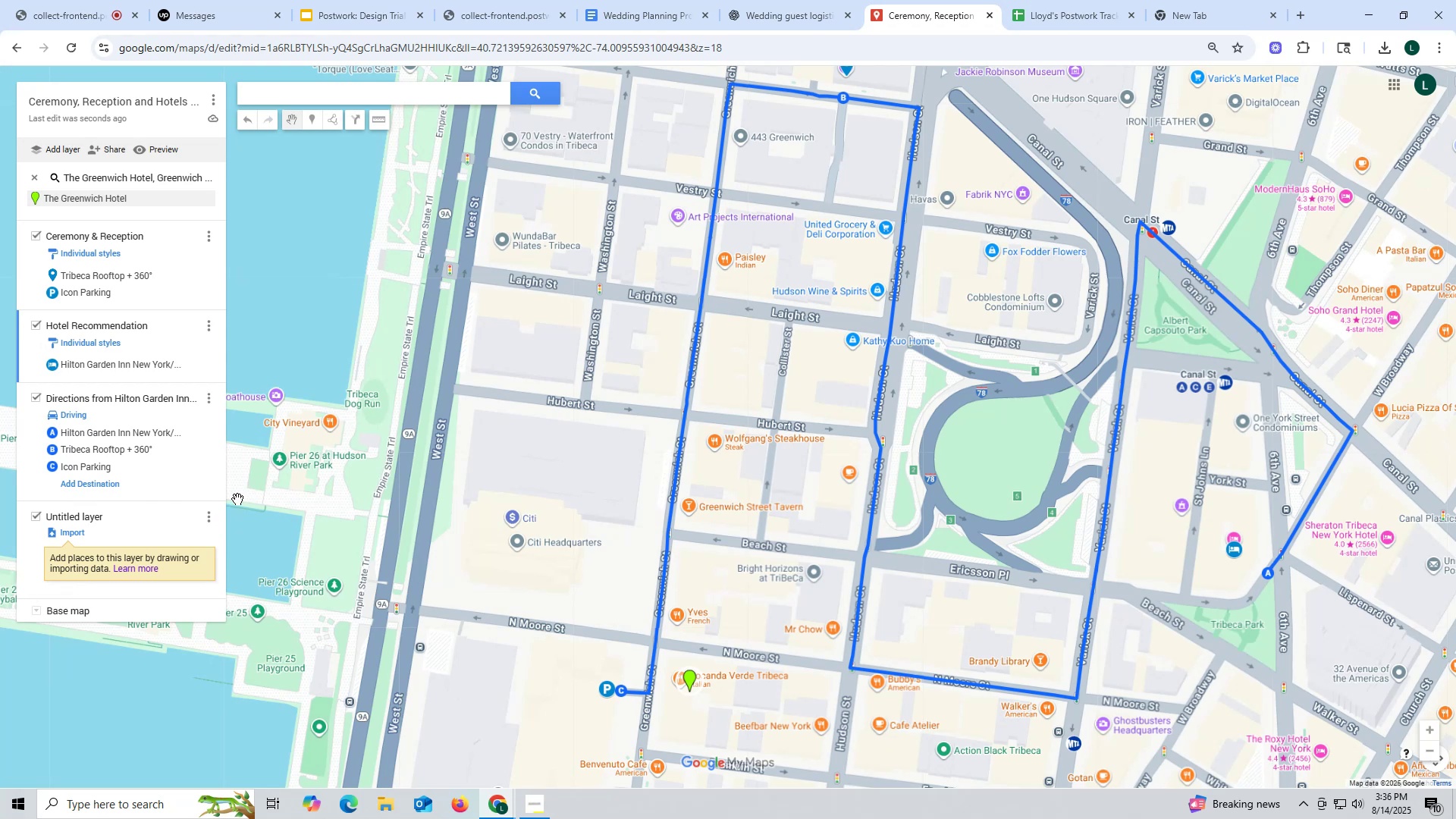 
left_click([212, 325])
 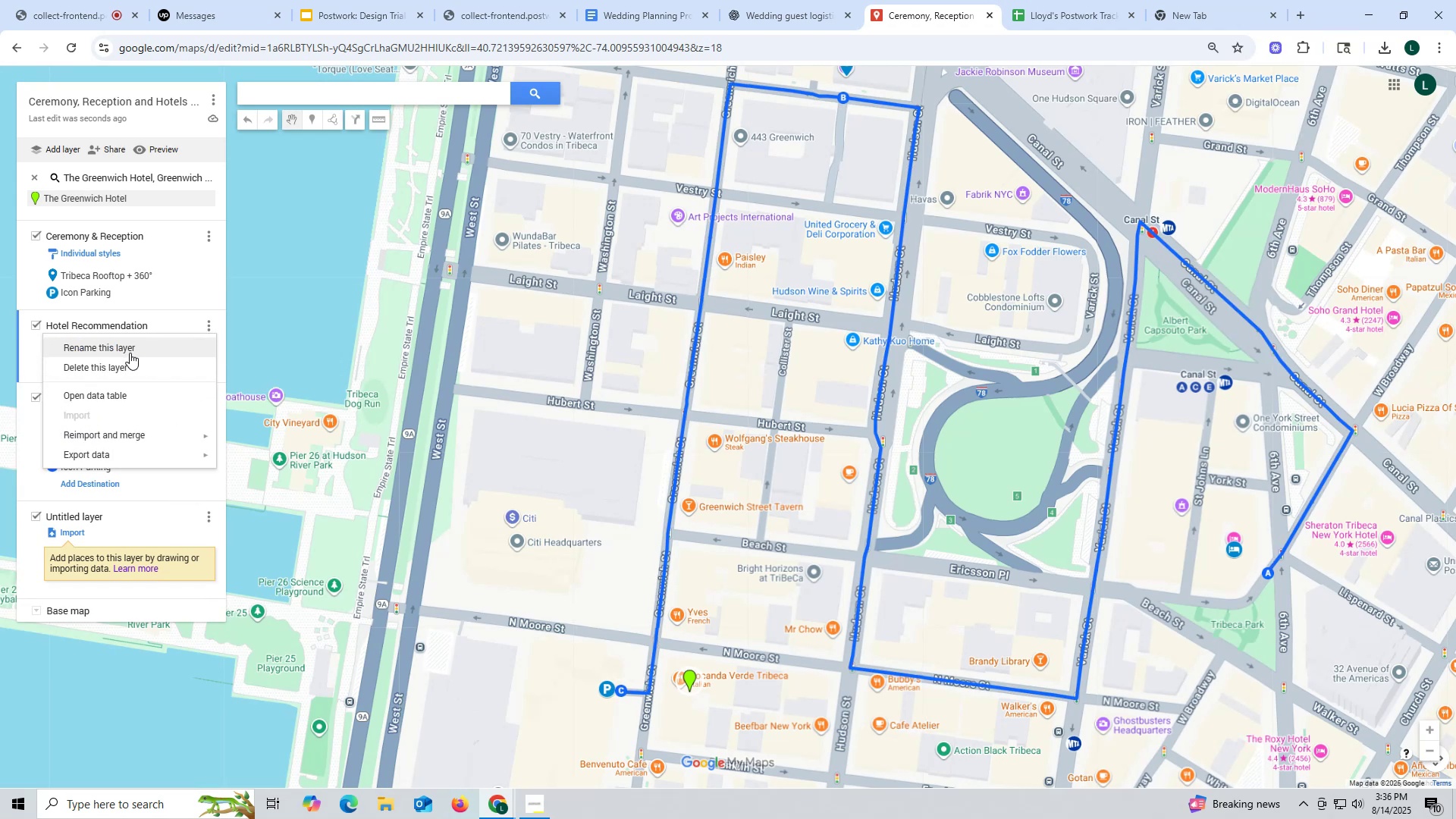 
left_click([130, 353])
 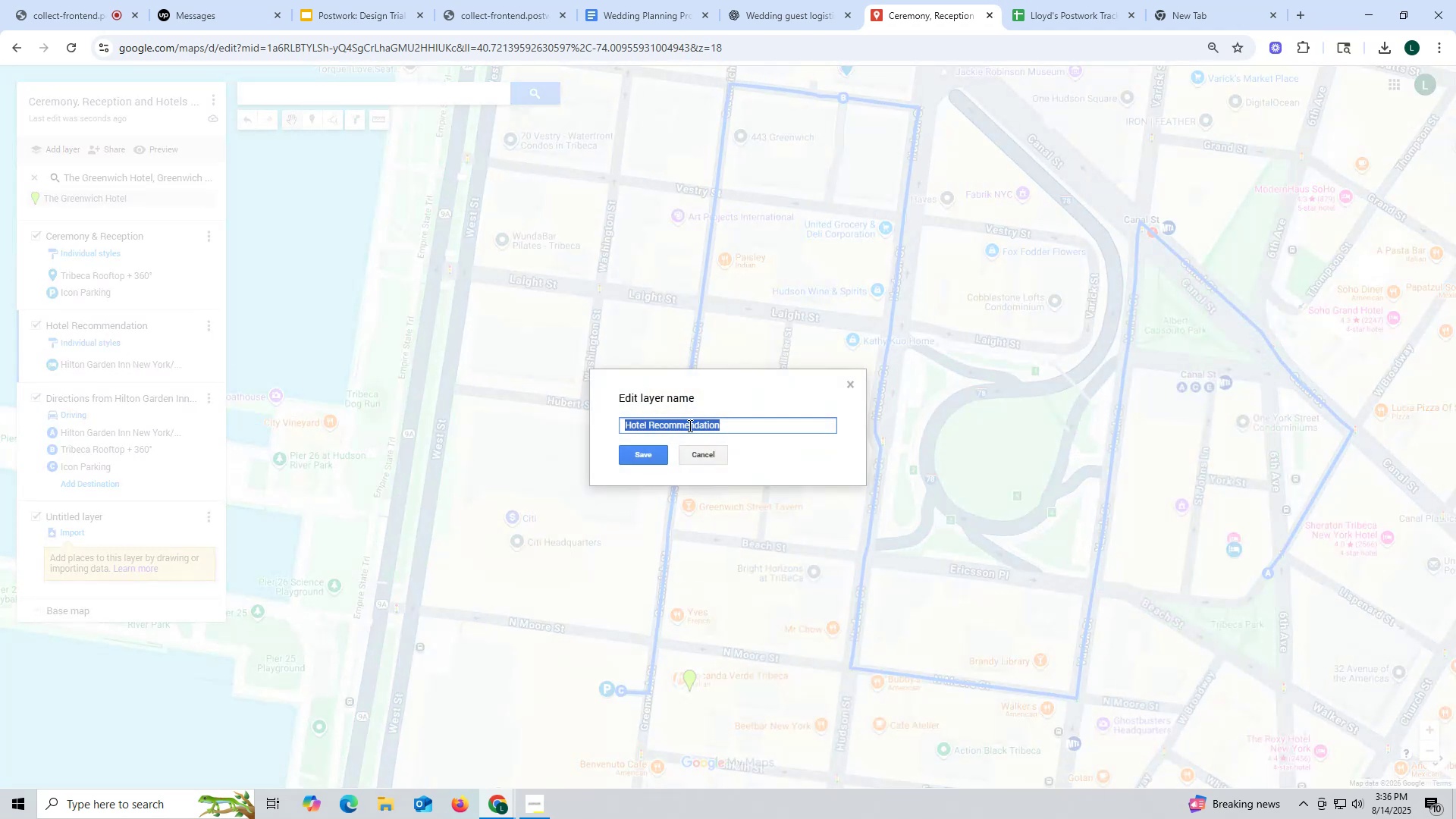 
key(Control+ControlLeft)
 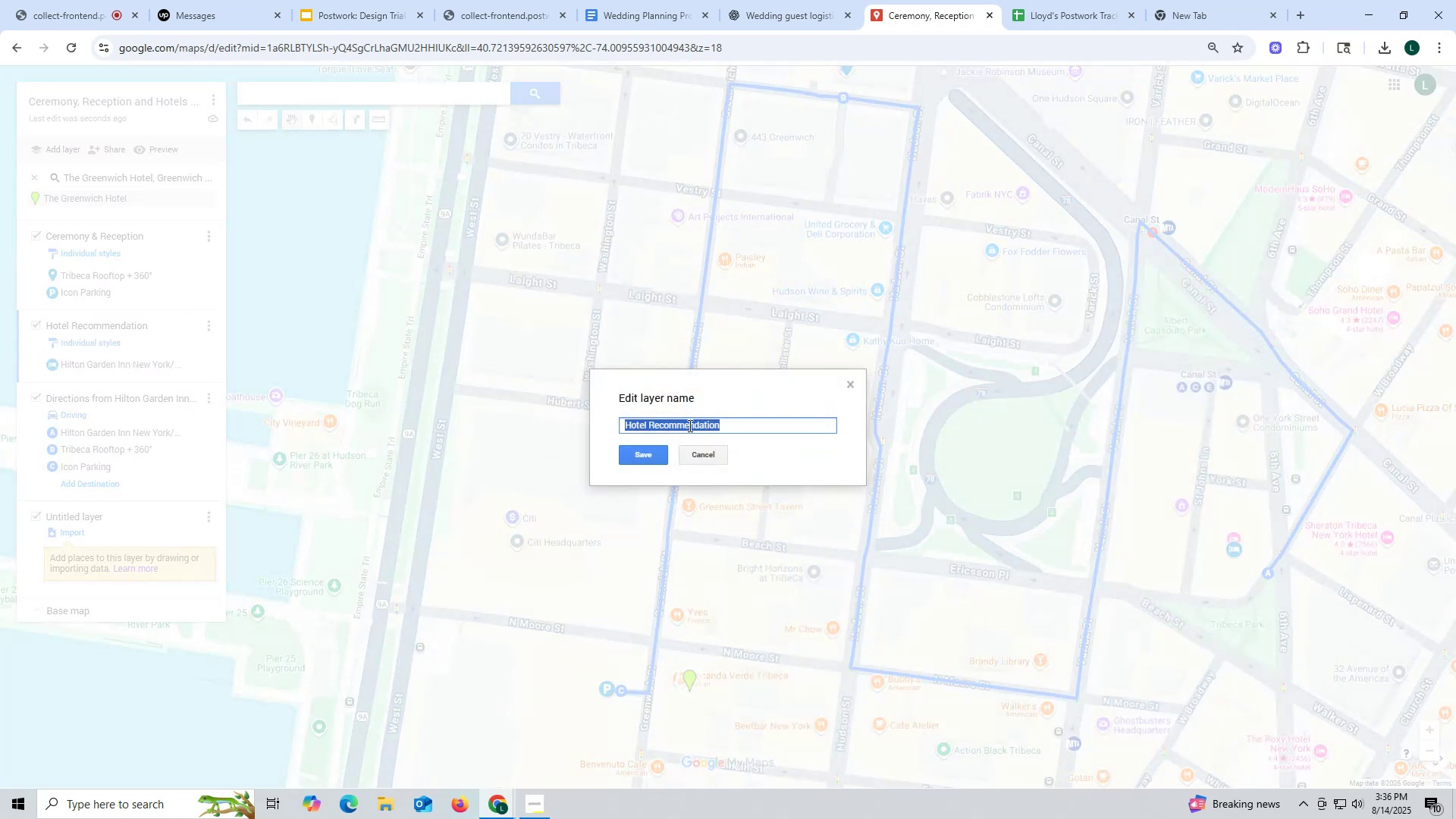 
key(Control+C)
 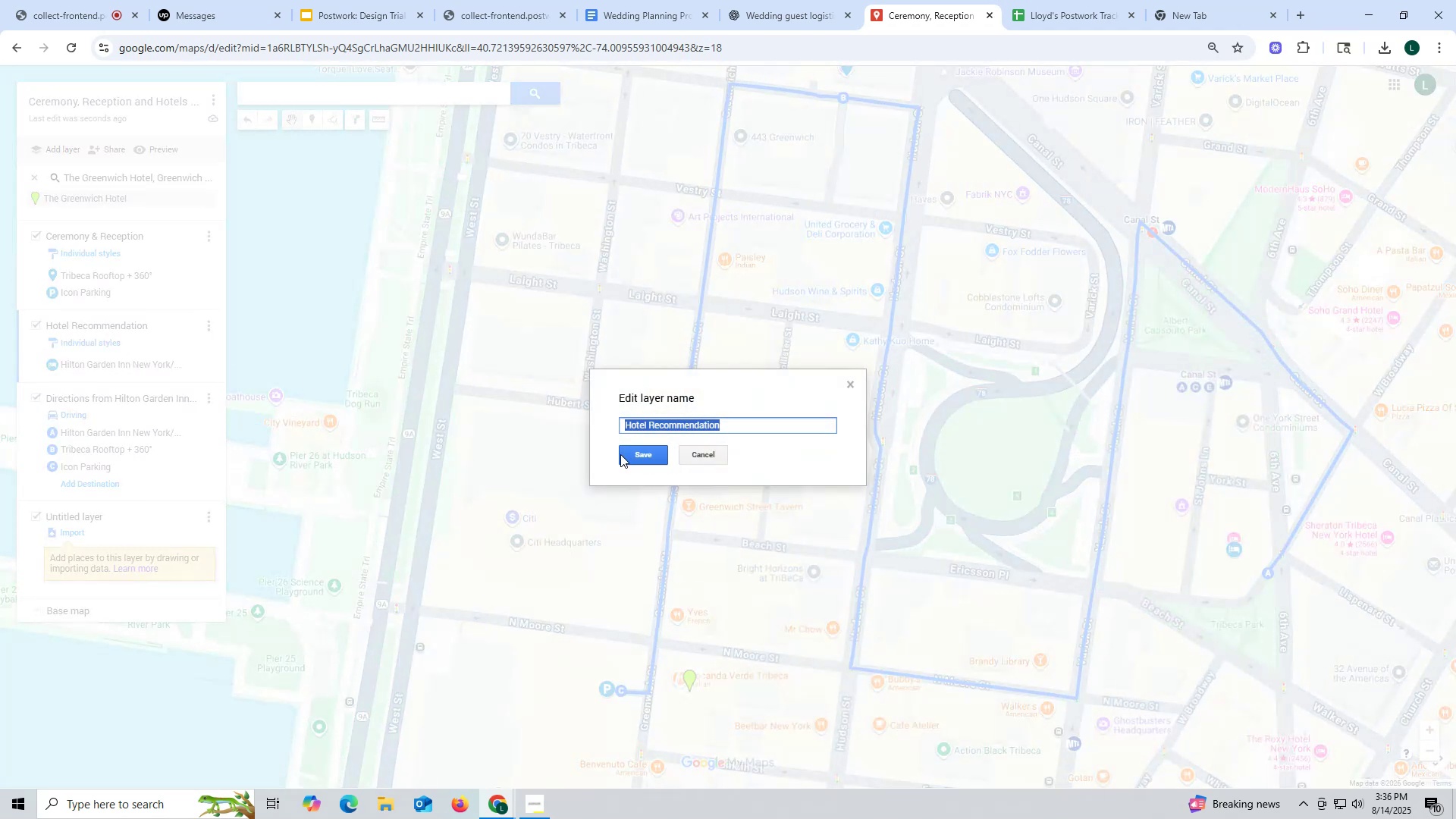 
left_click([618, 454])
 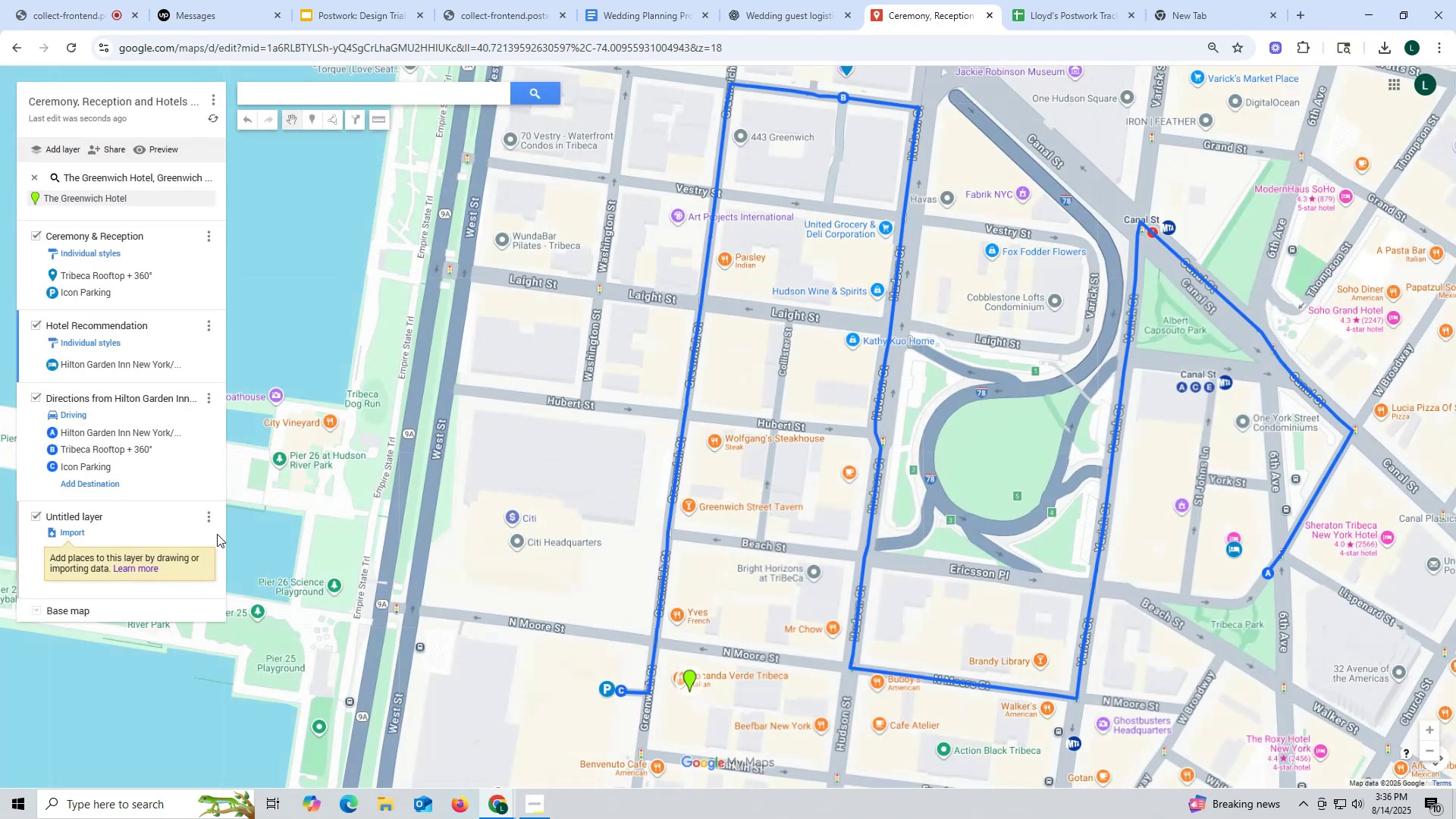 
left_click([208, 522])
 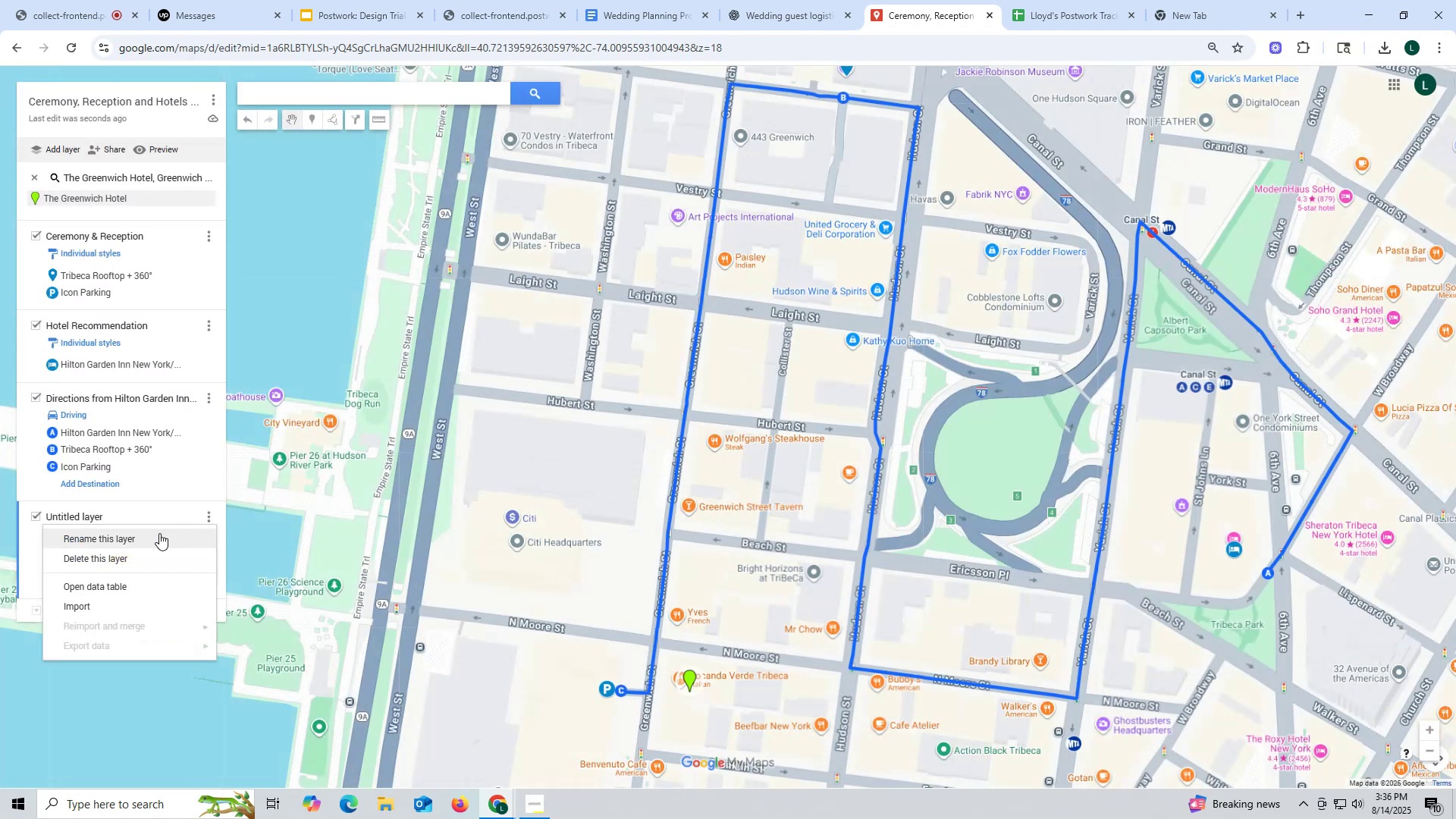 
left_click([158, 534])
 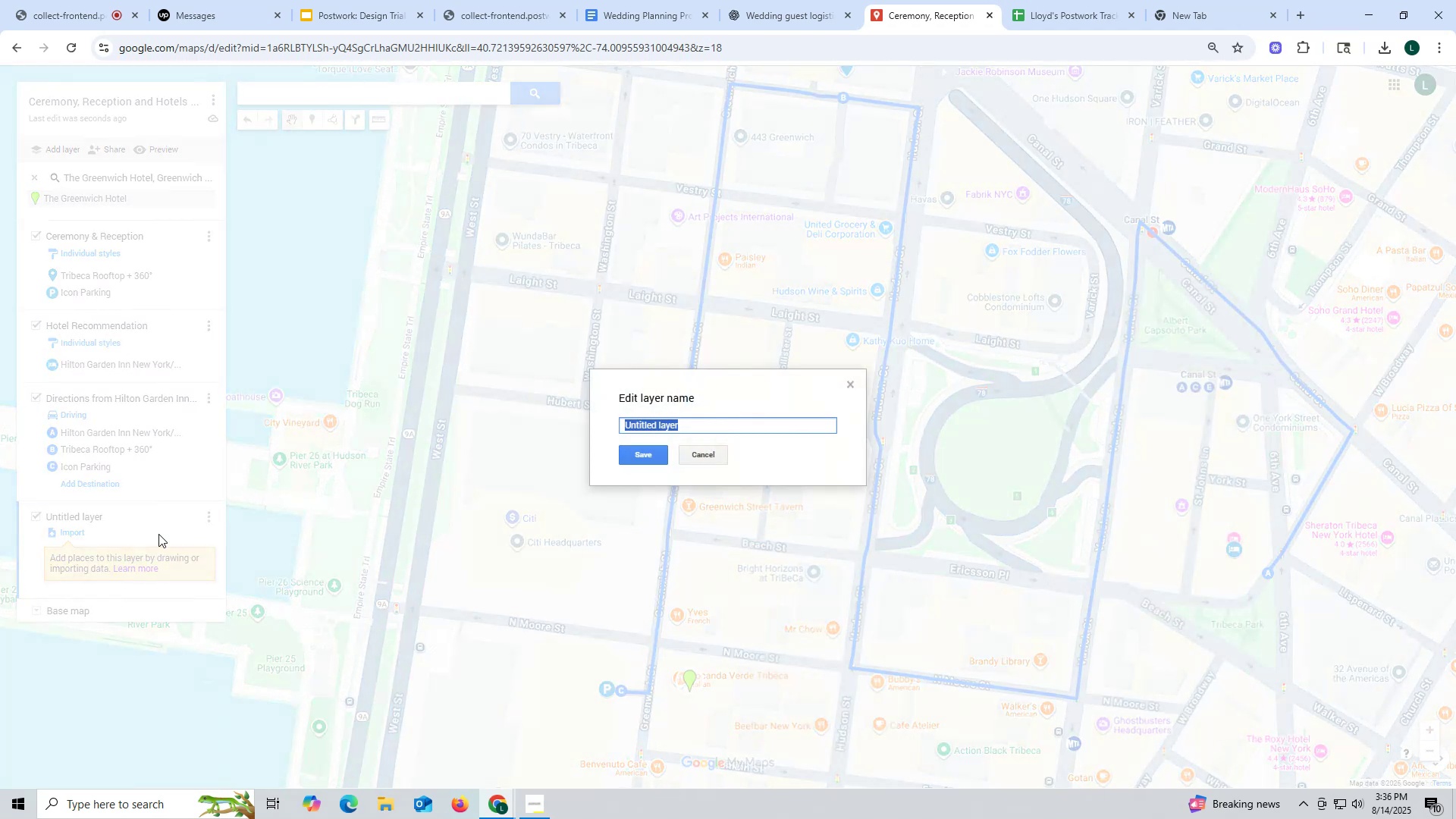 
key(Control+V)
 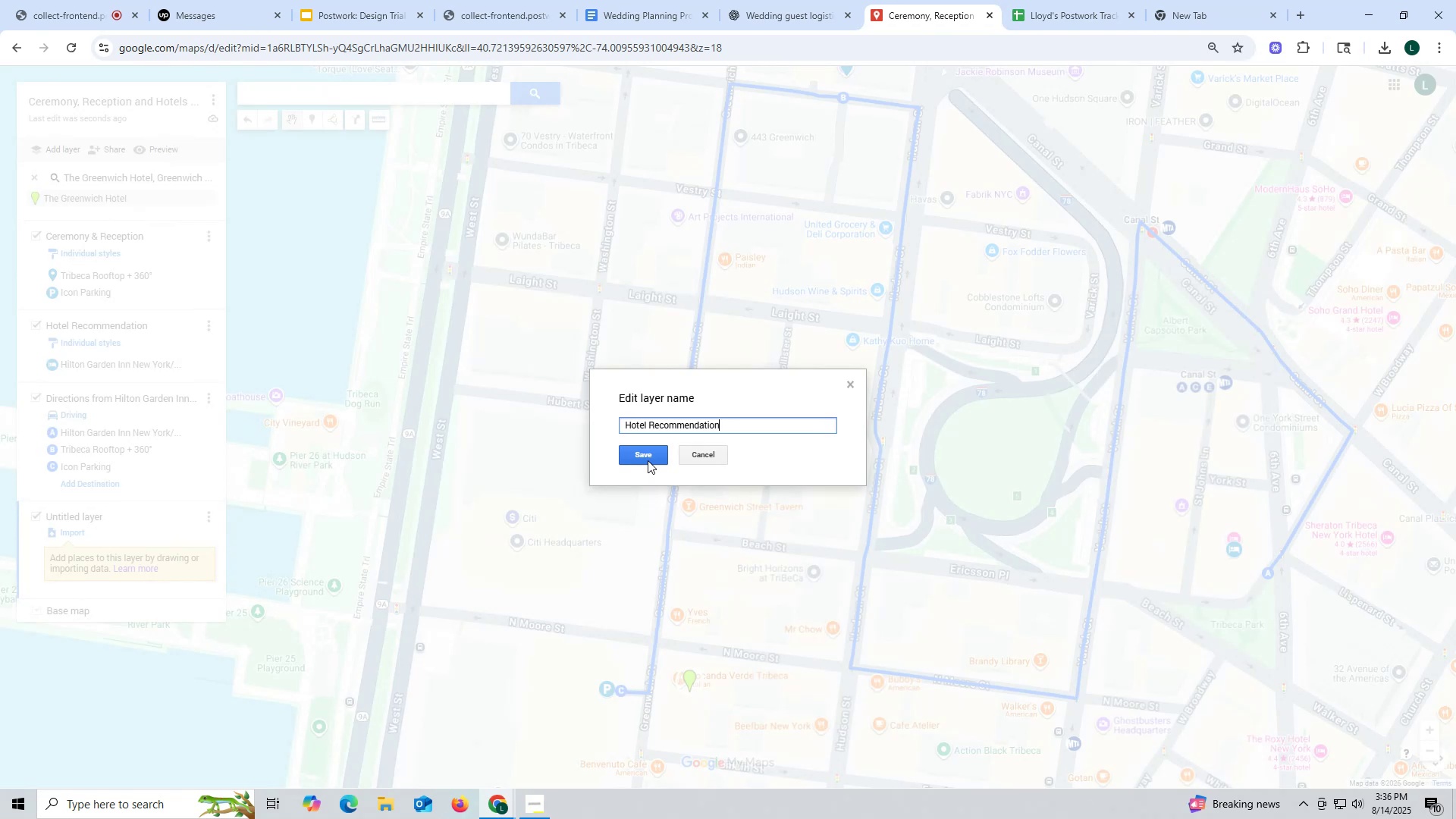 
key(Space)
 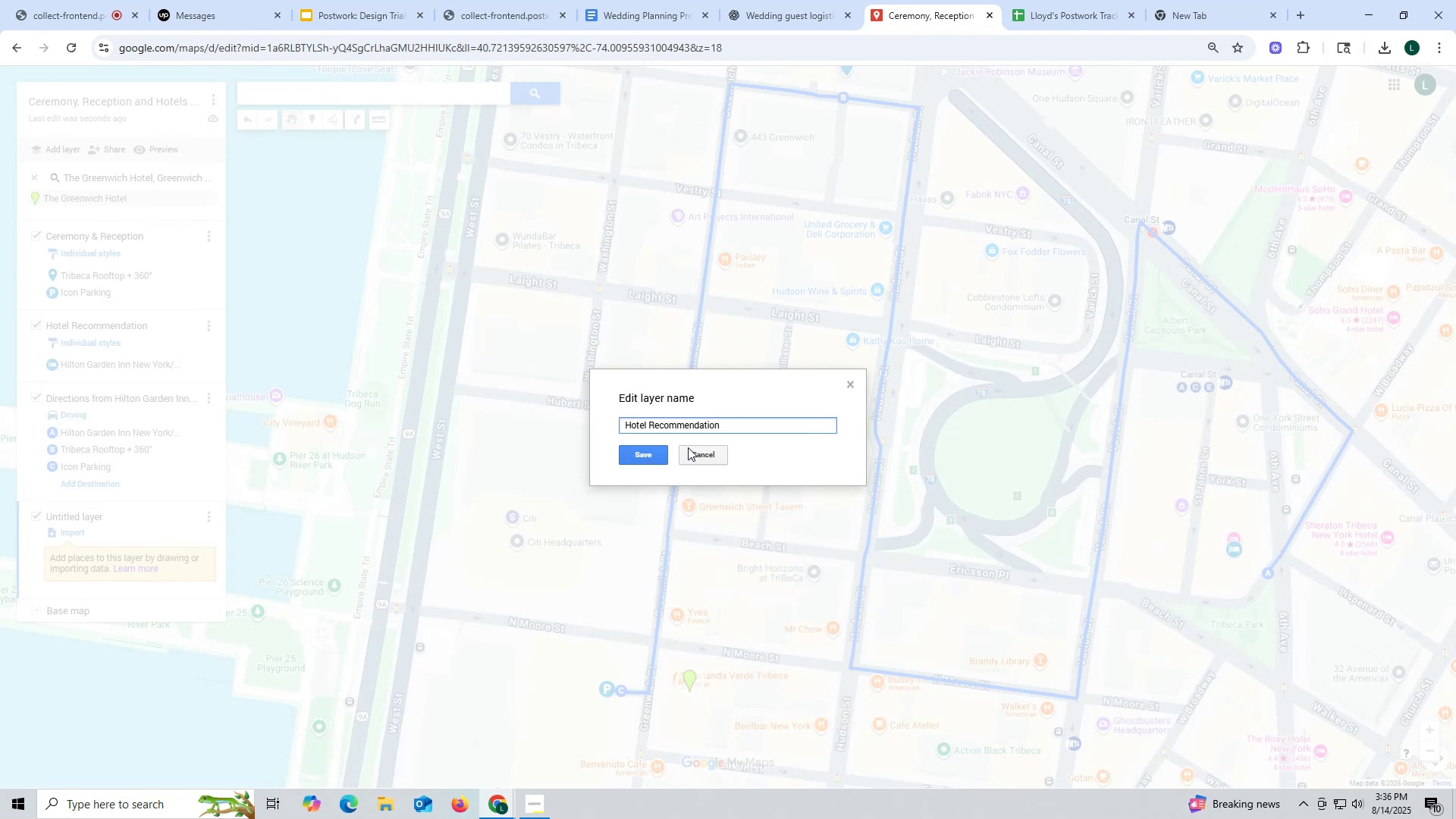 
key(Minus)
 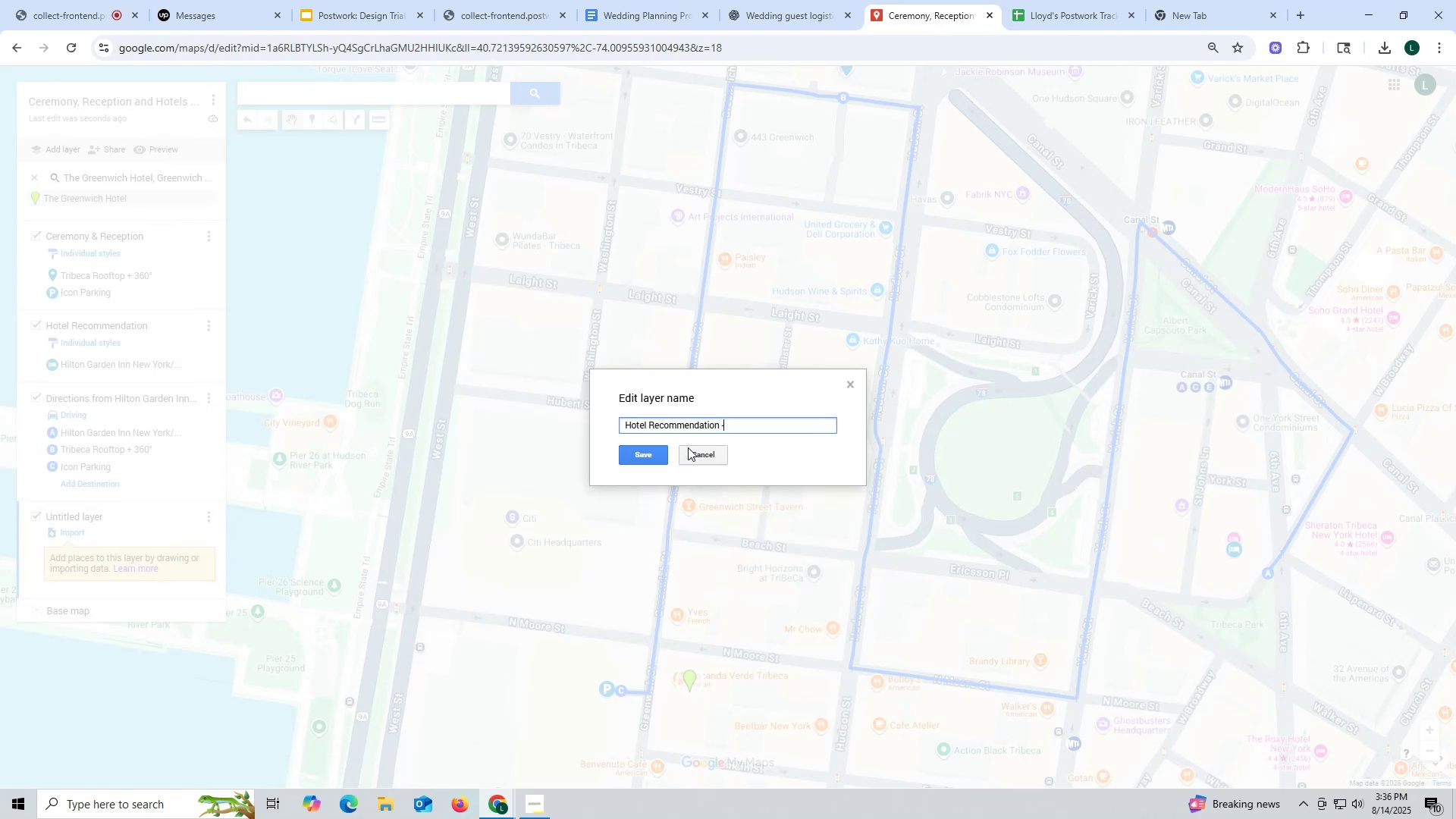 
key(2)
 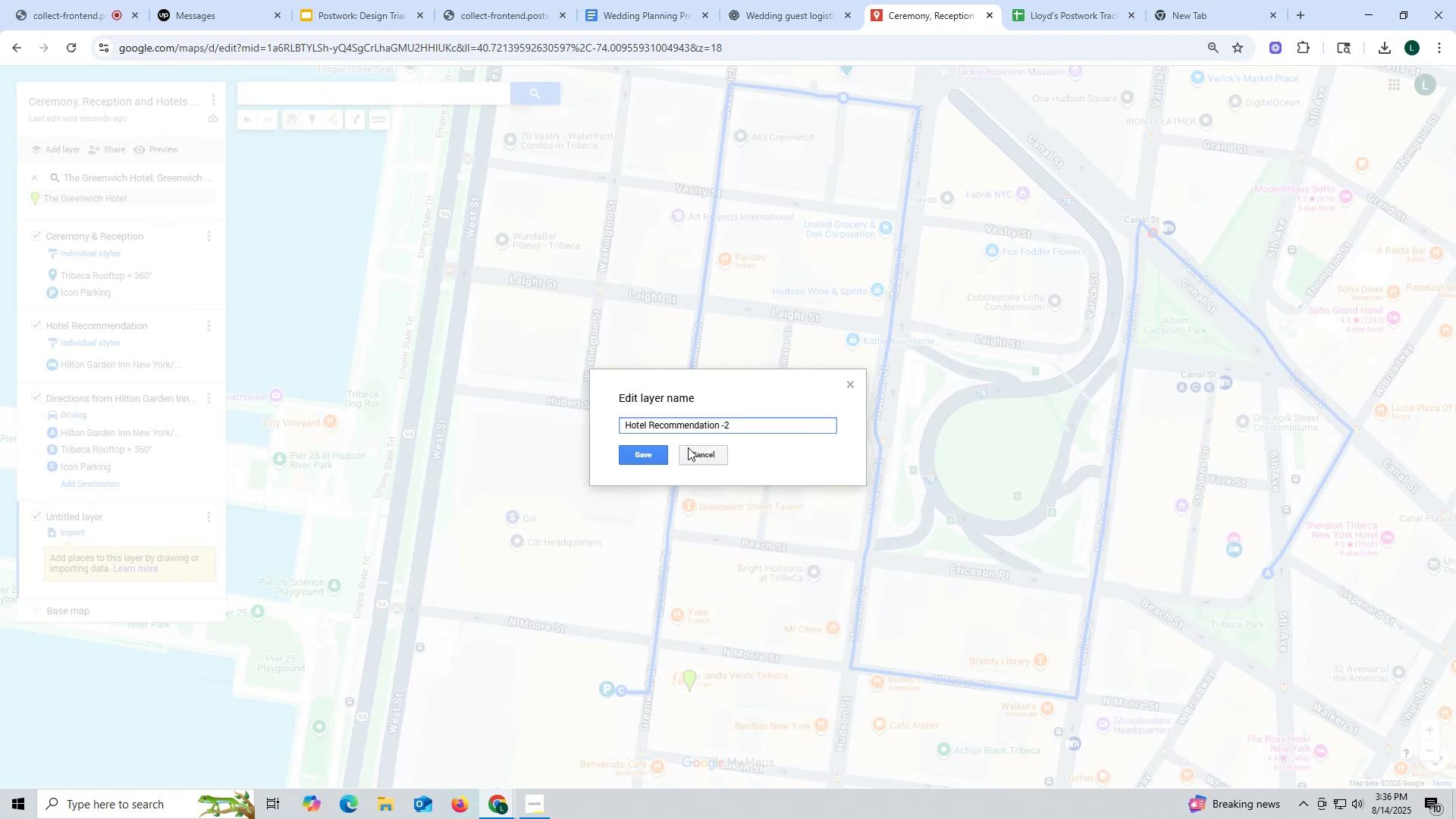 
key(Backspace)
 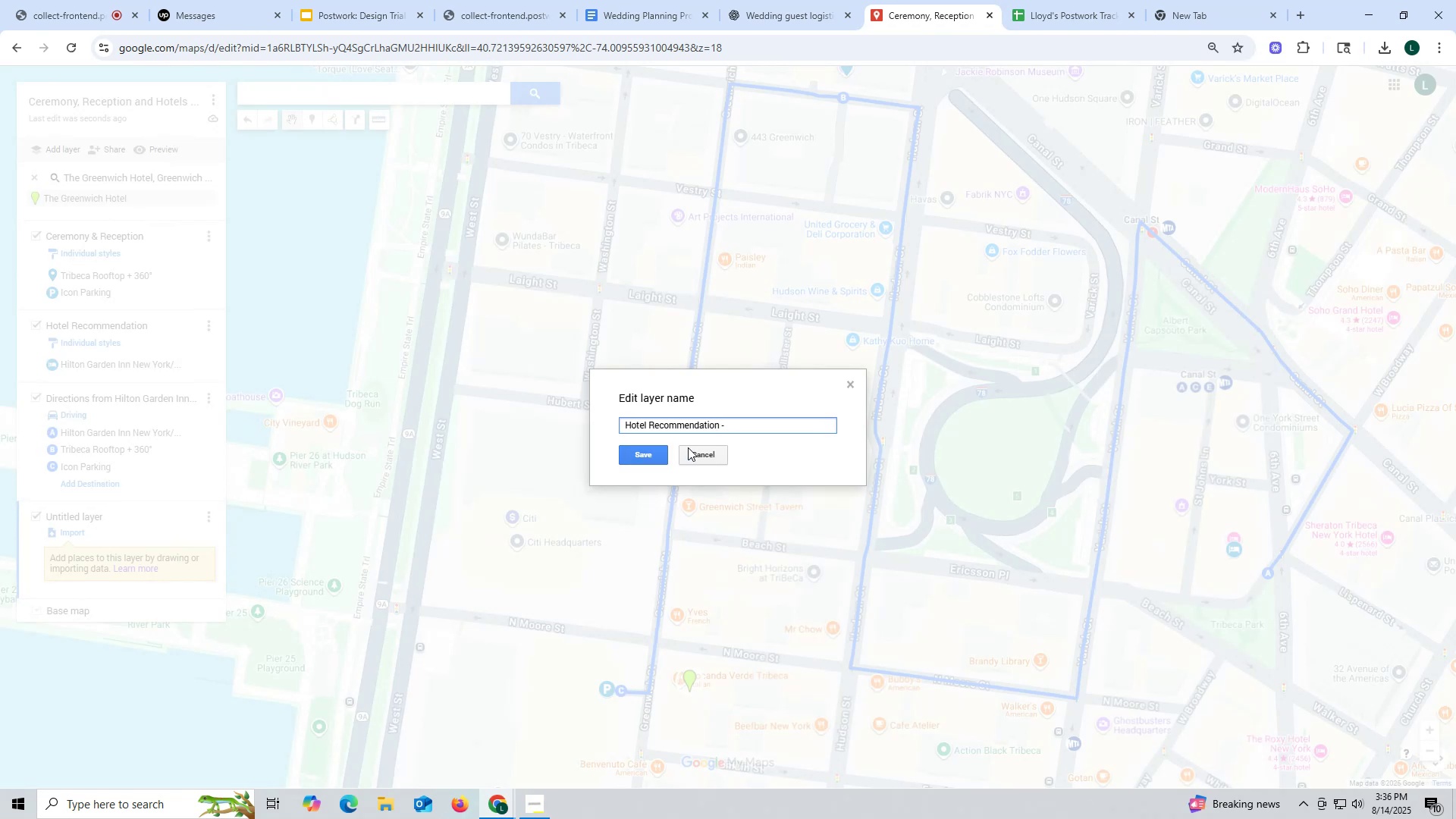 
key(Space)
 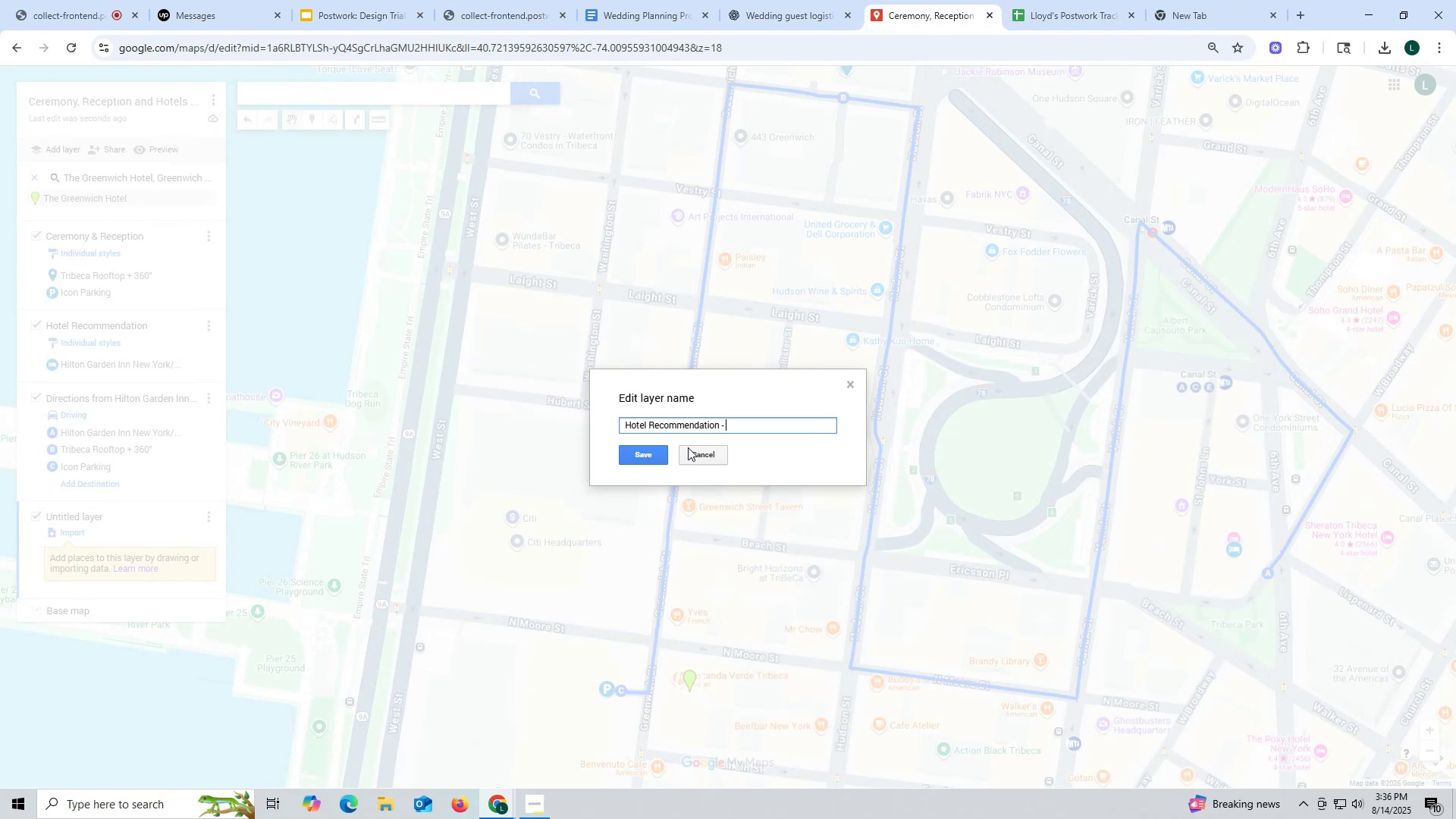 
key(2)
 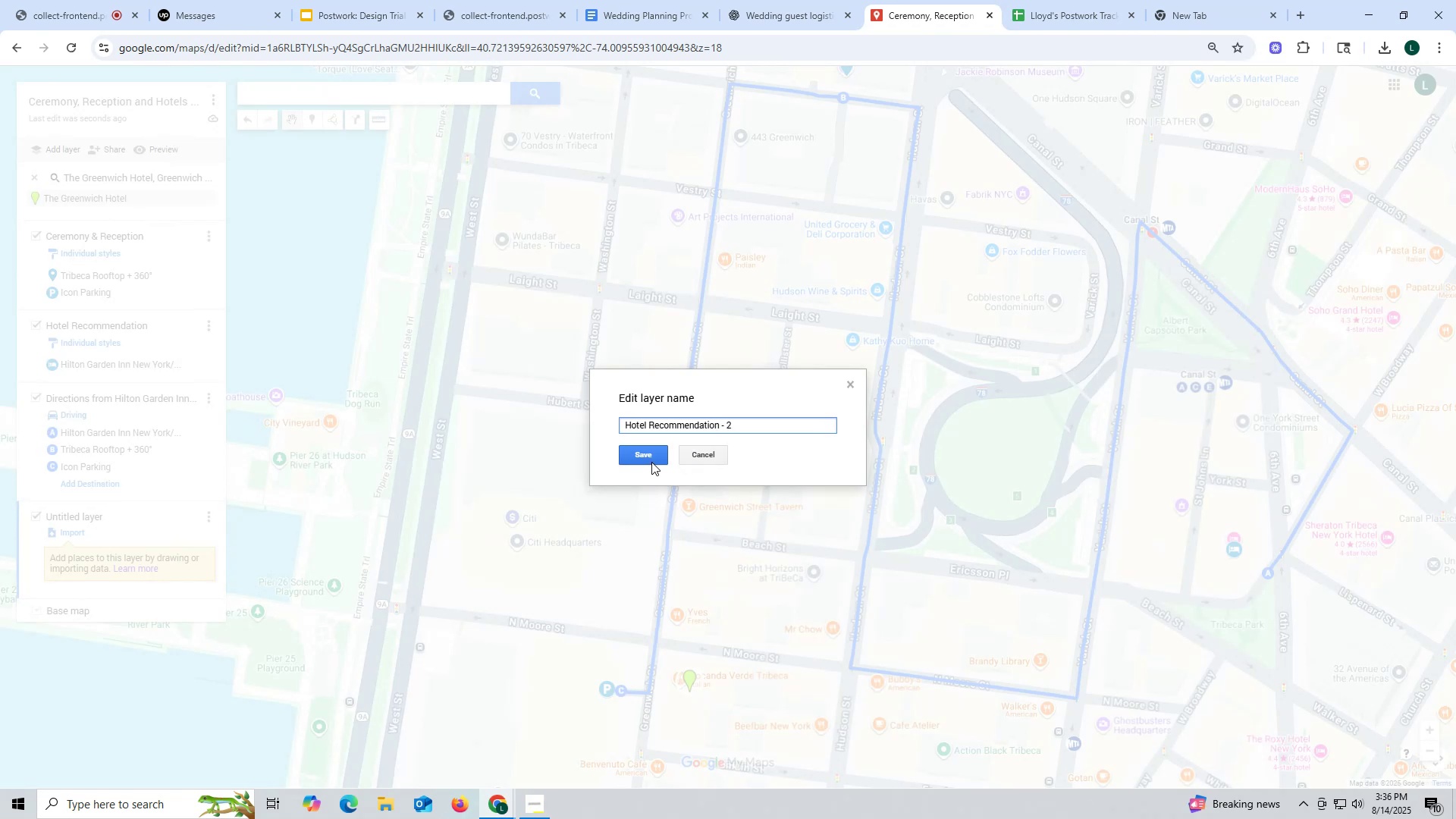 
left_click([651, 459])
 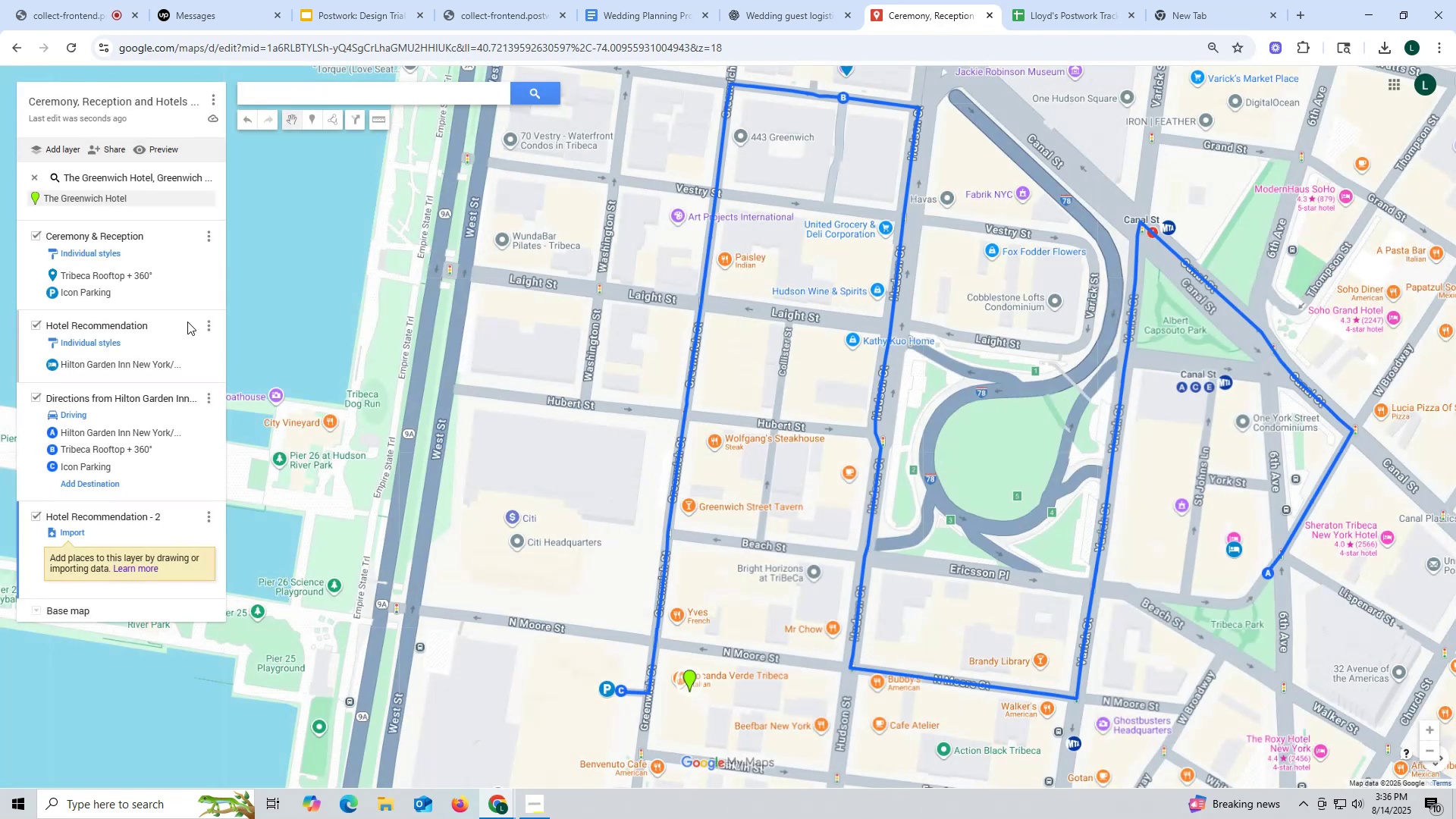 
left_click([206, 326])
 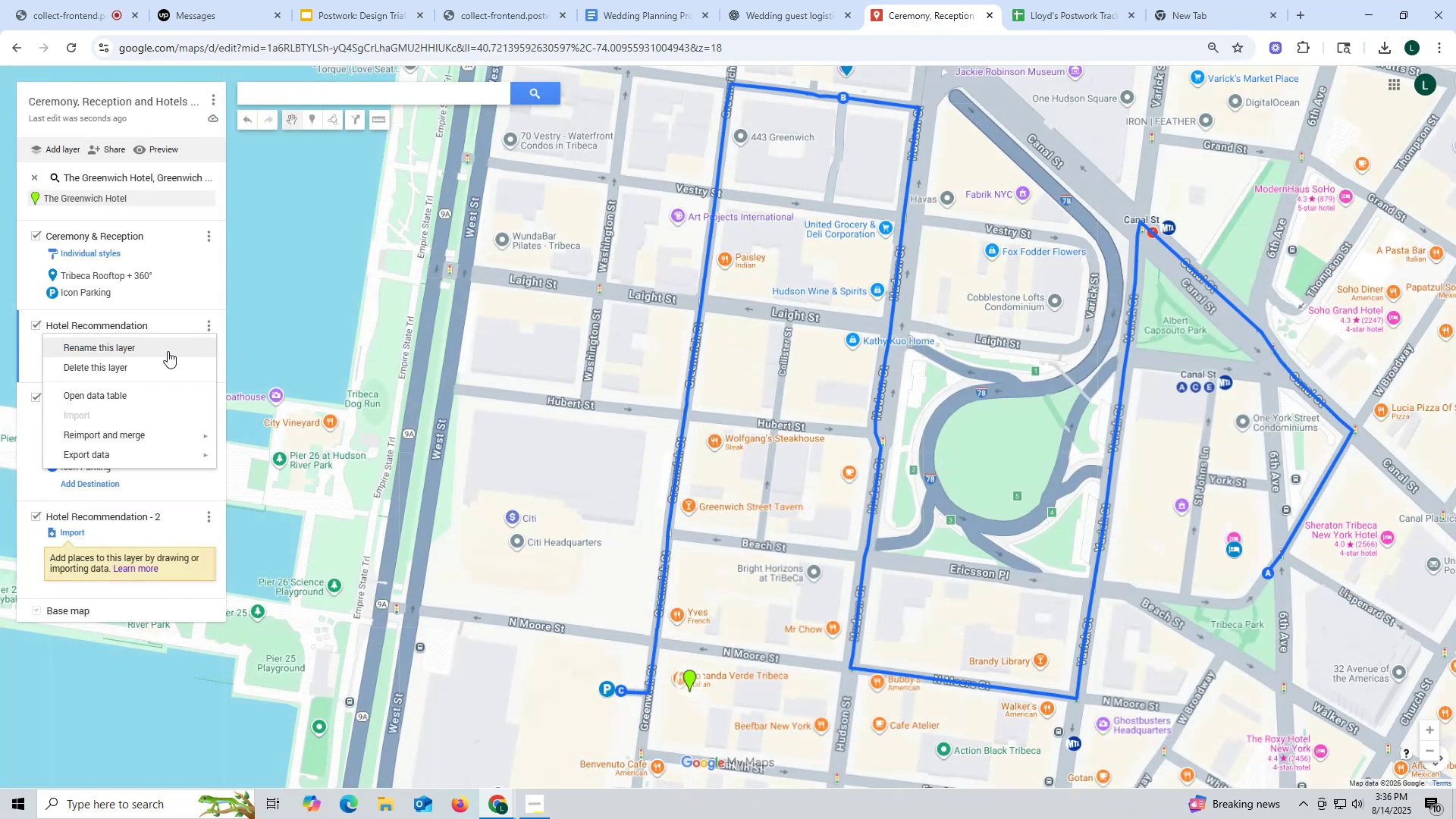 
left_click([164, 347])
 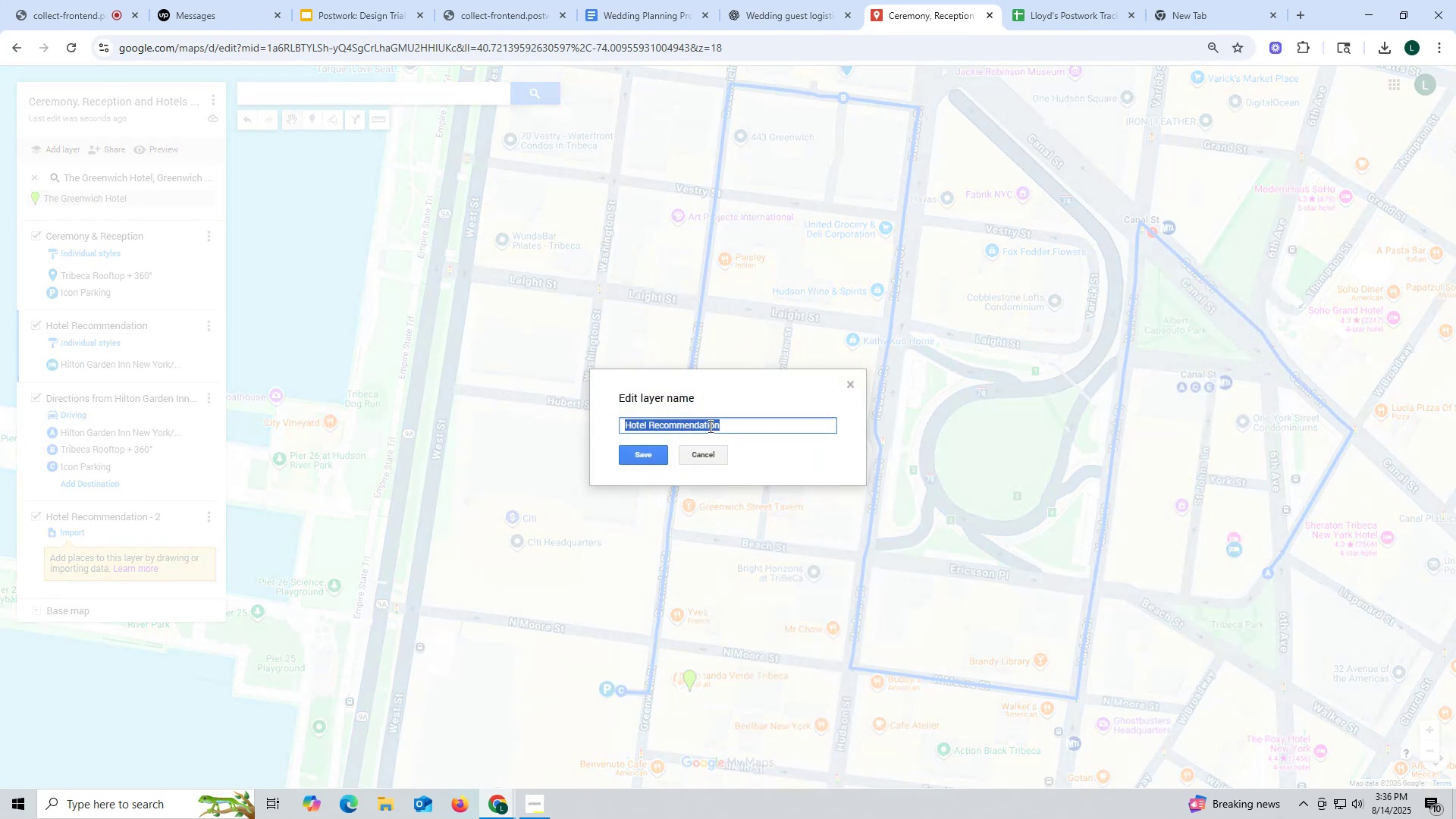 
left_click([745, 425])
 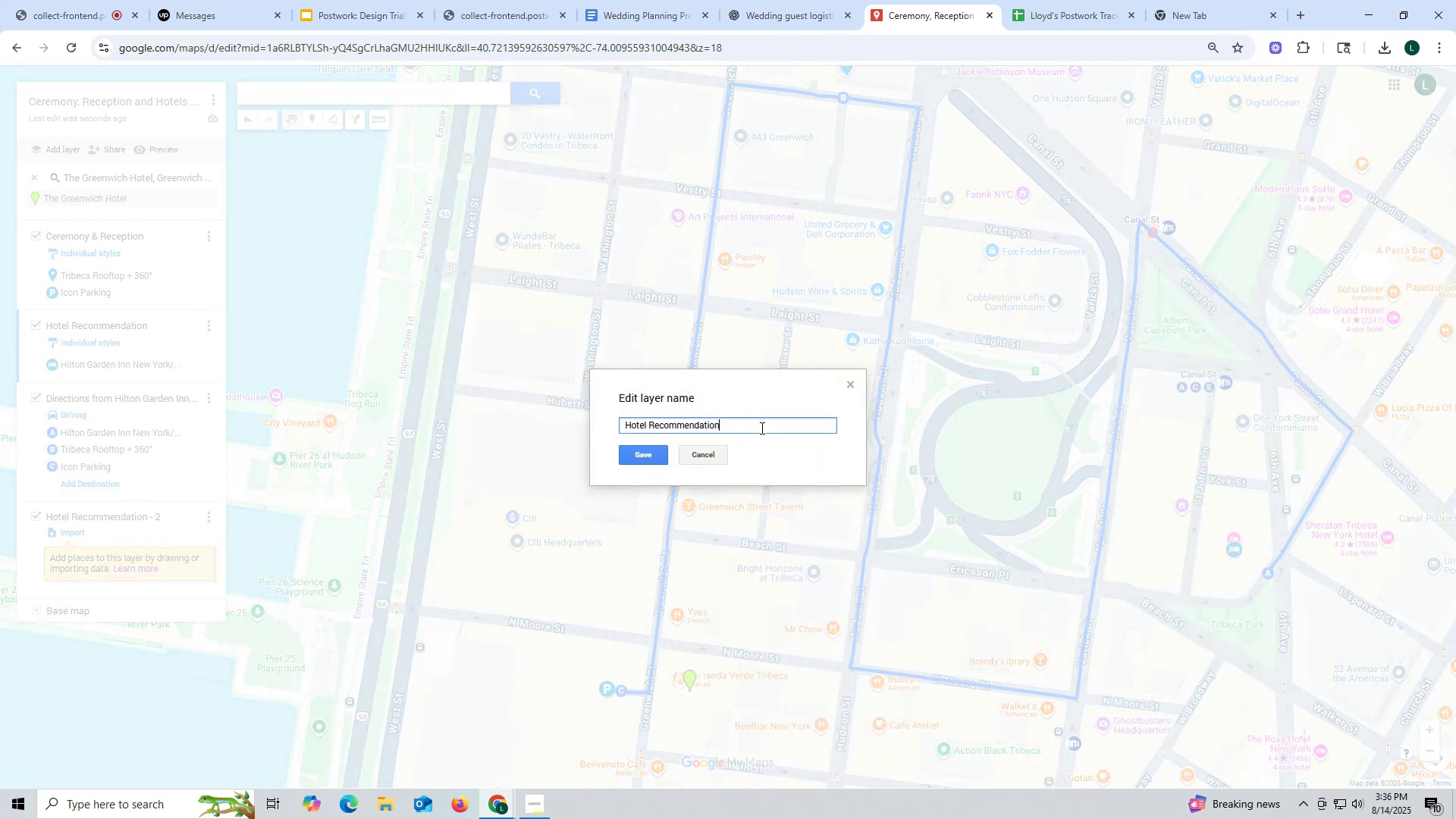 
key(Space)
 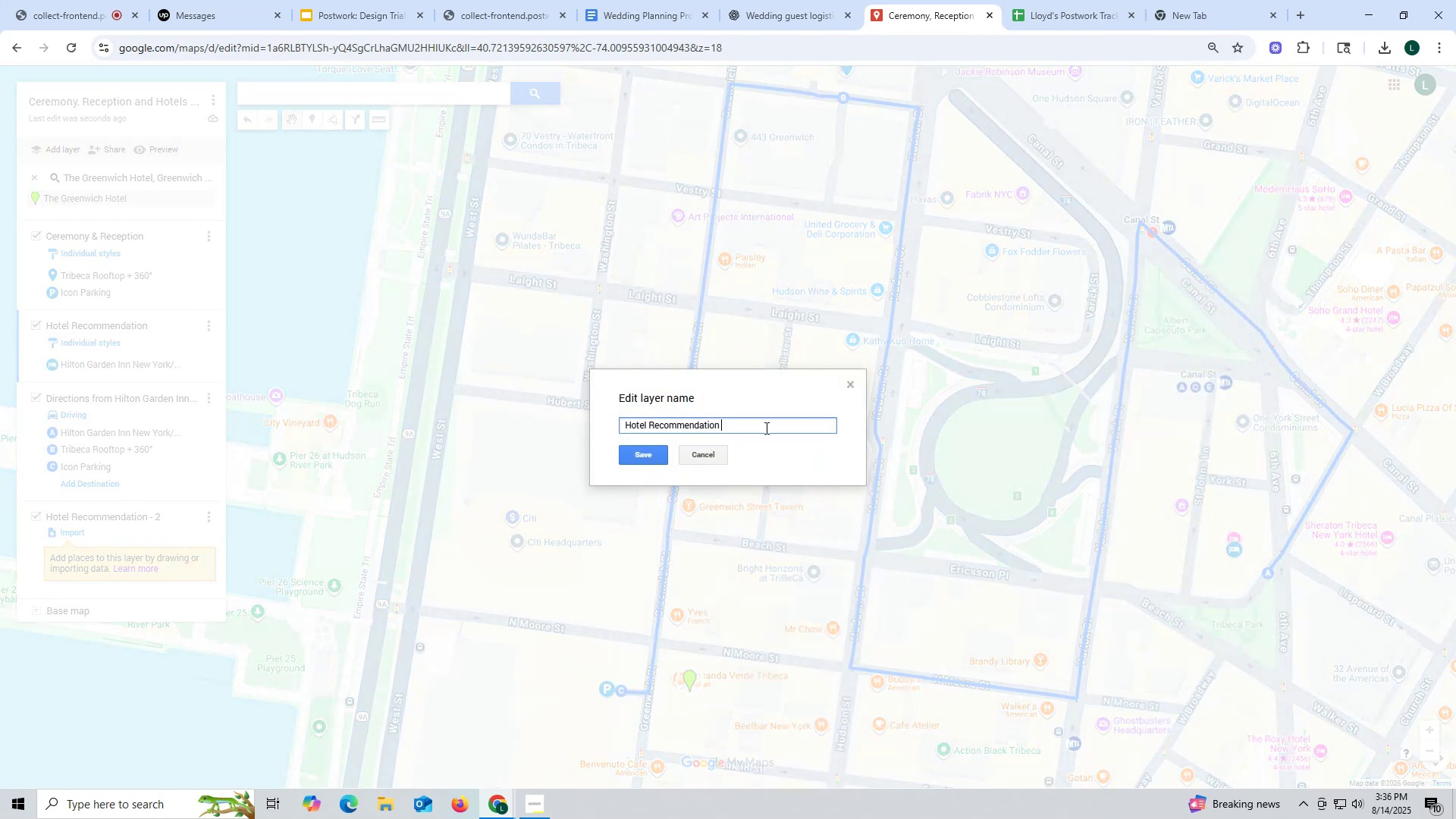 
key(Minus)
 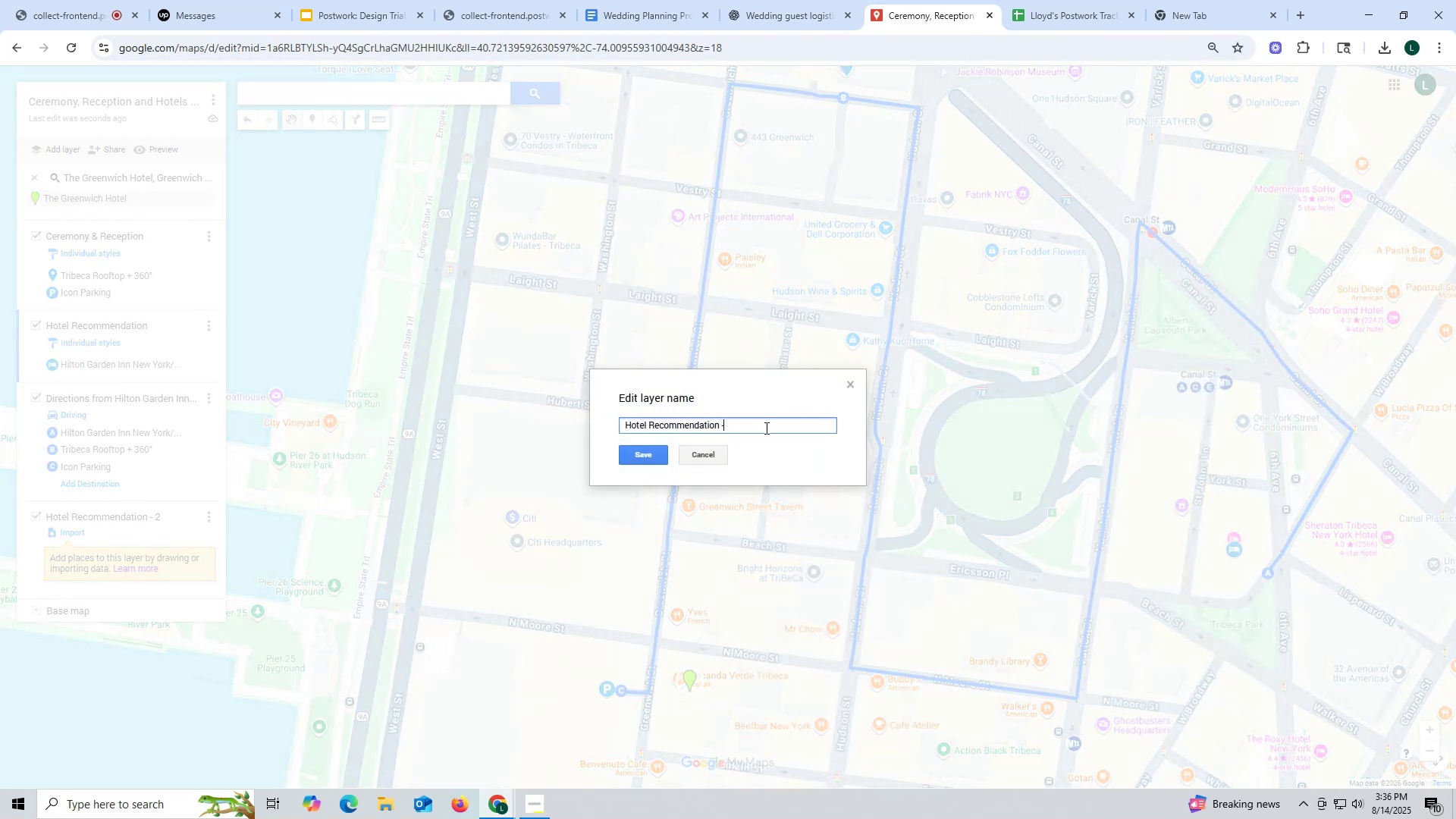 
key(1)
 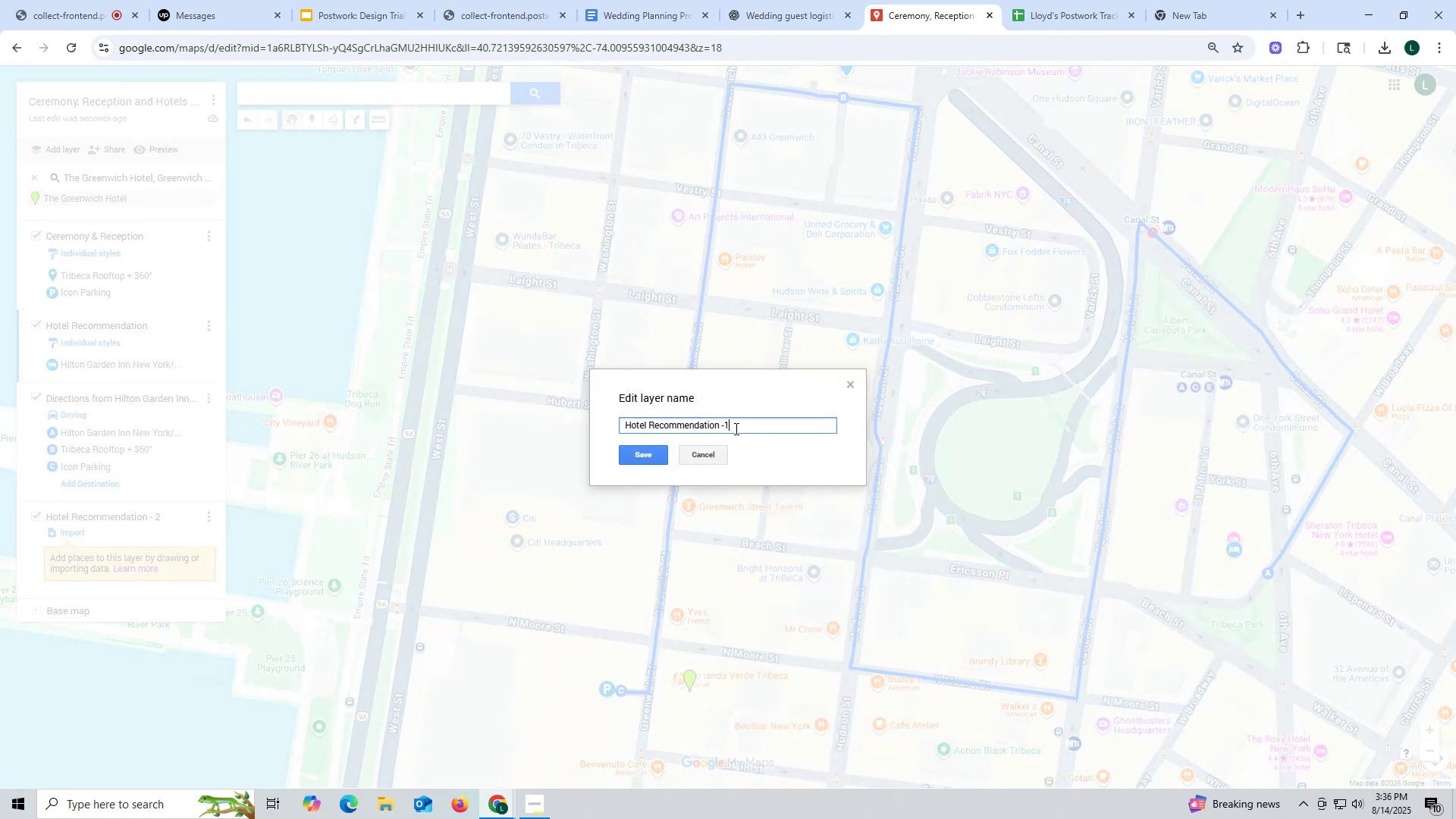 
left_click([739, 428])
 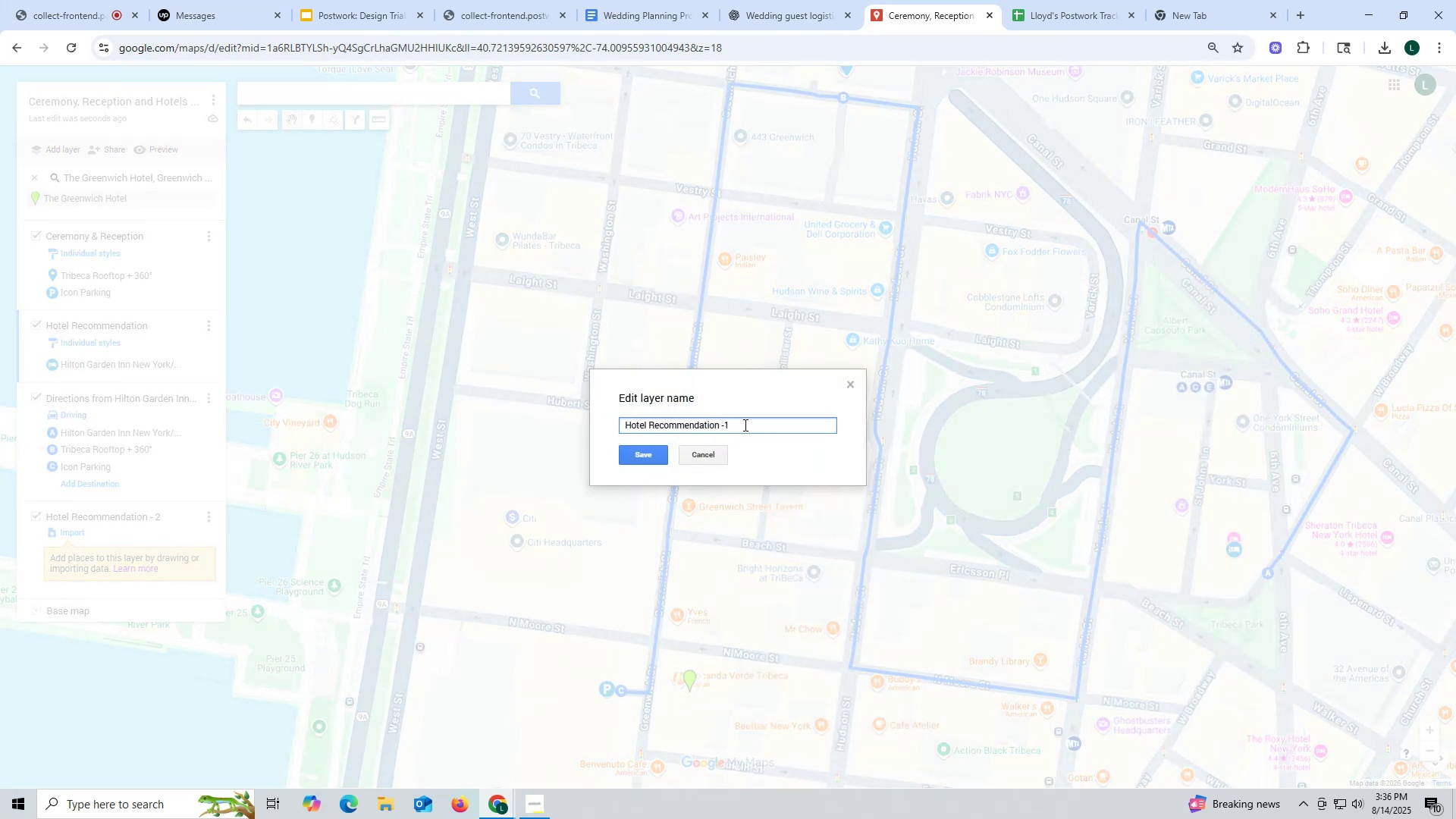 
key(F11)
 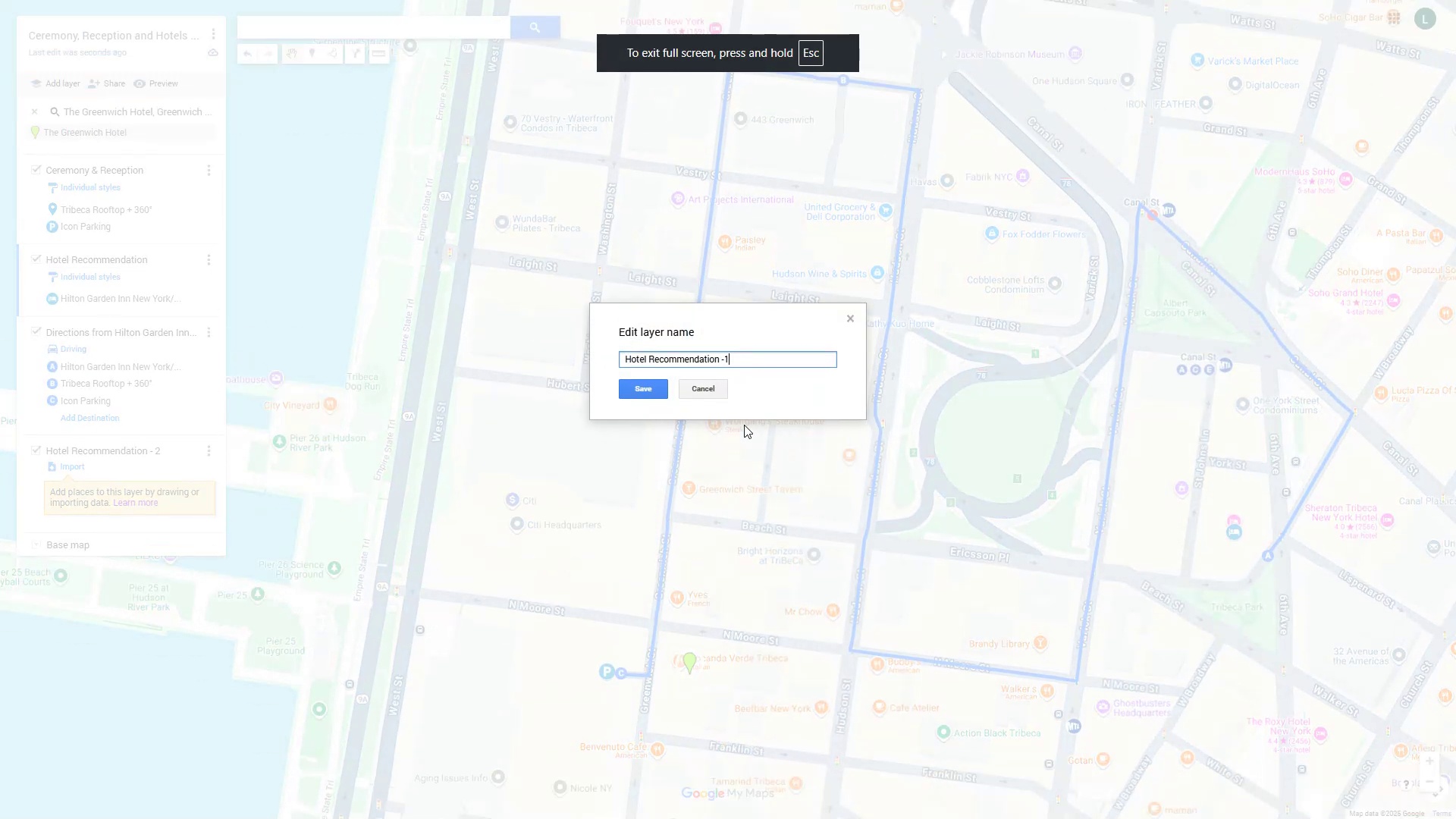 
key(Escape)
 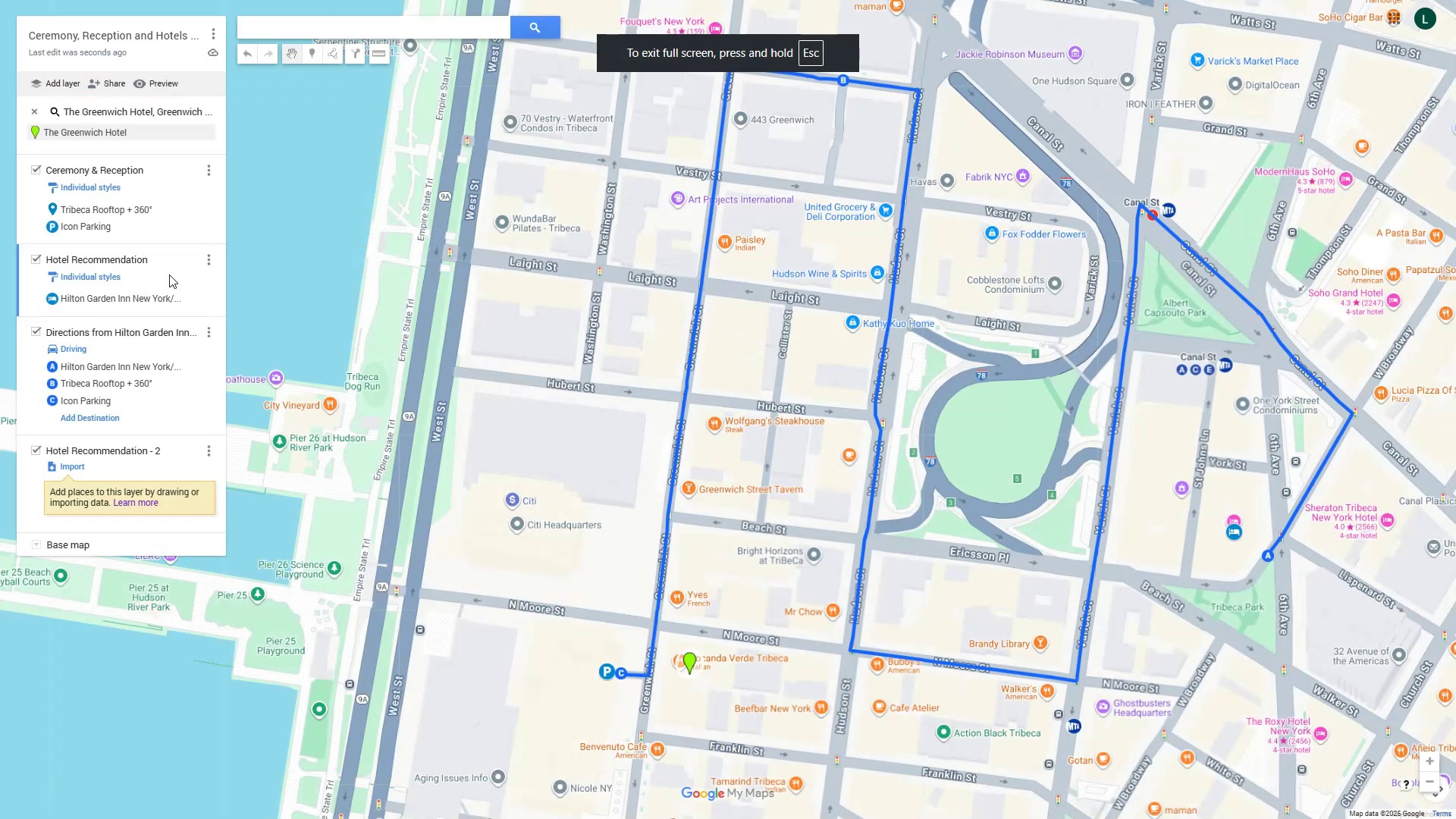 
left_click([209, 259])
 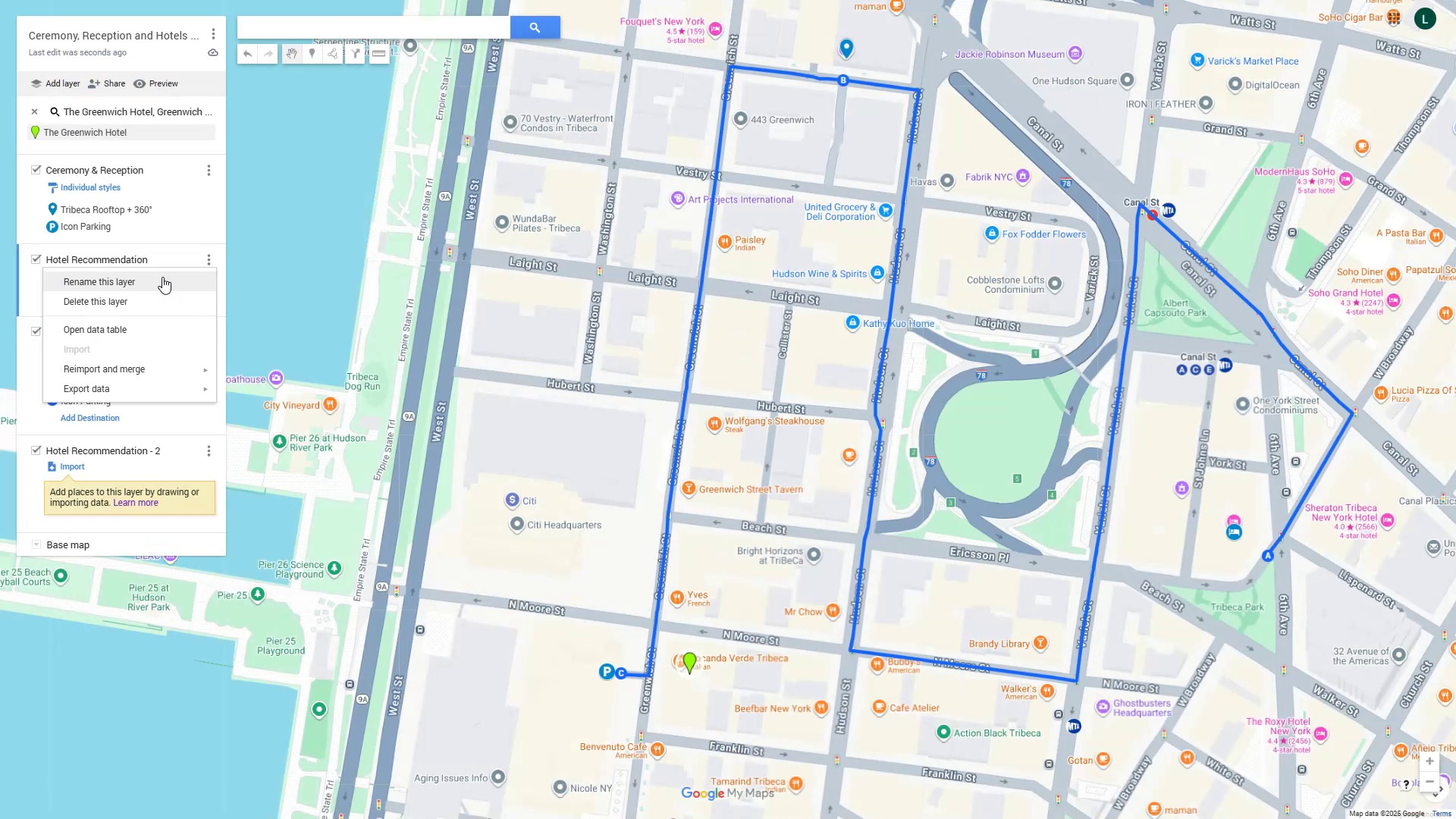 
key(Escape)
 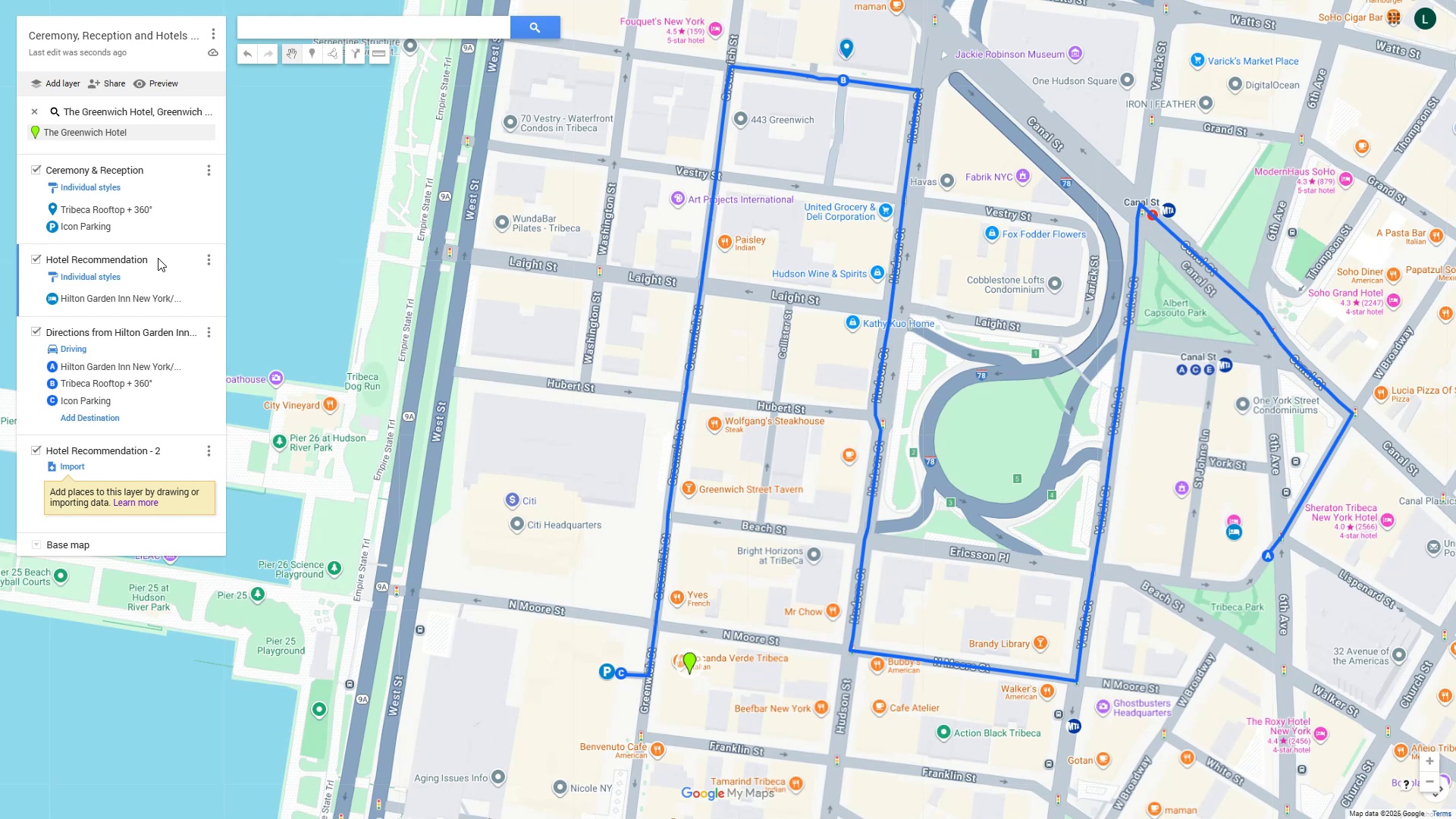 
left_click([158, 258])
 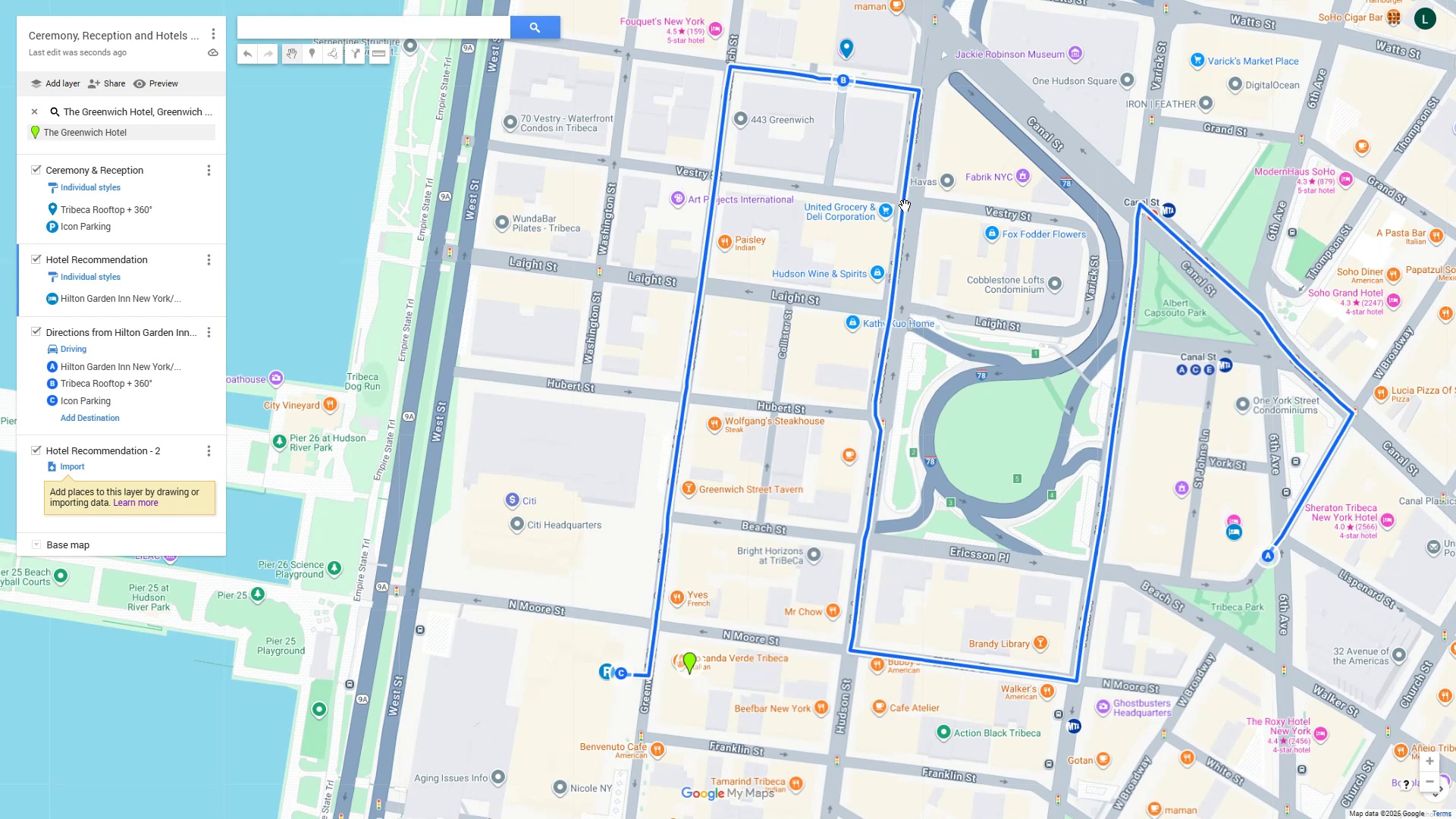 
left_click([905, 206])
 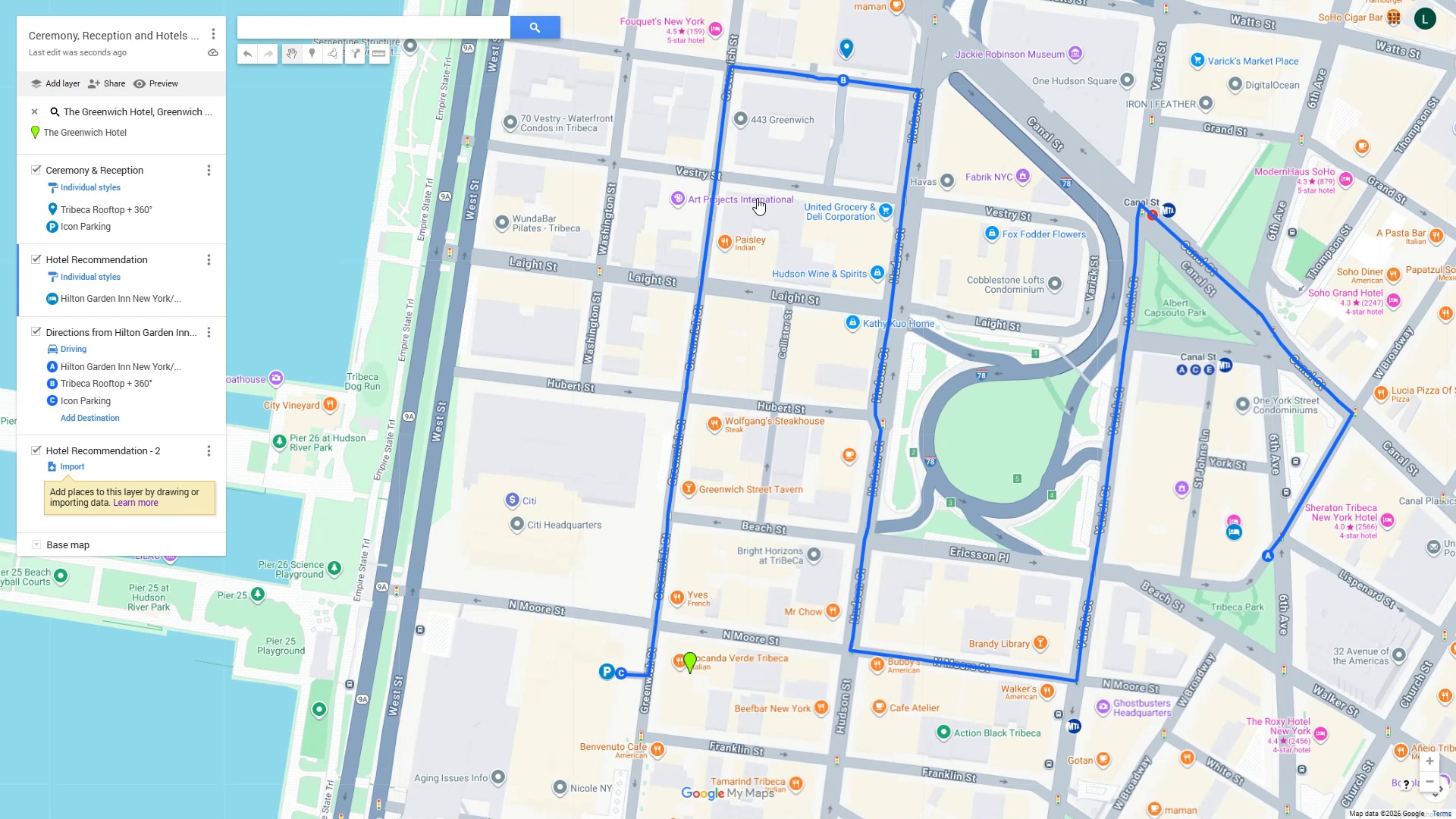 
left_click_drag(start_coordinate=[751, 188], to_coordinate=[830, 396])
 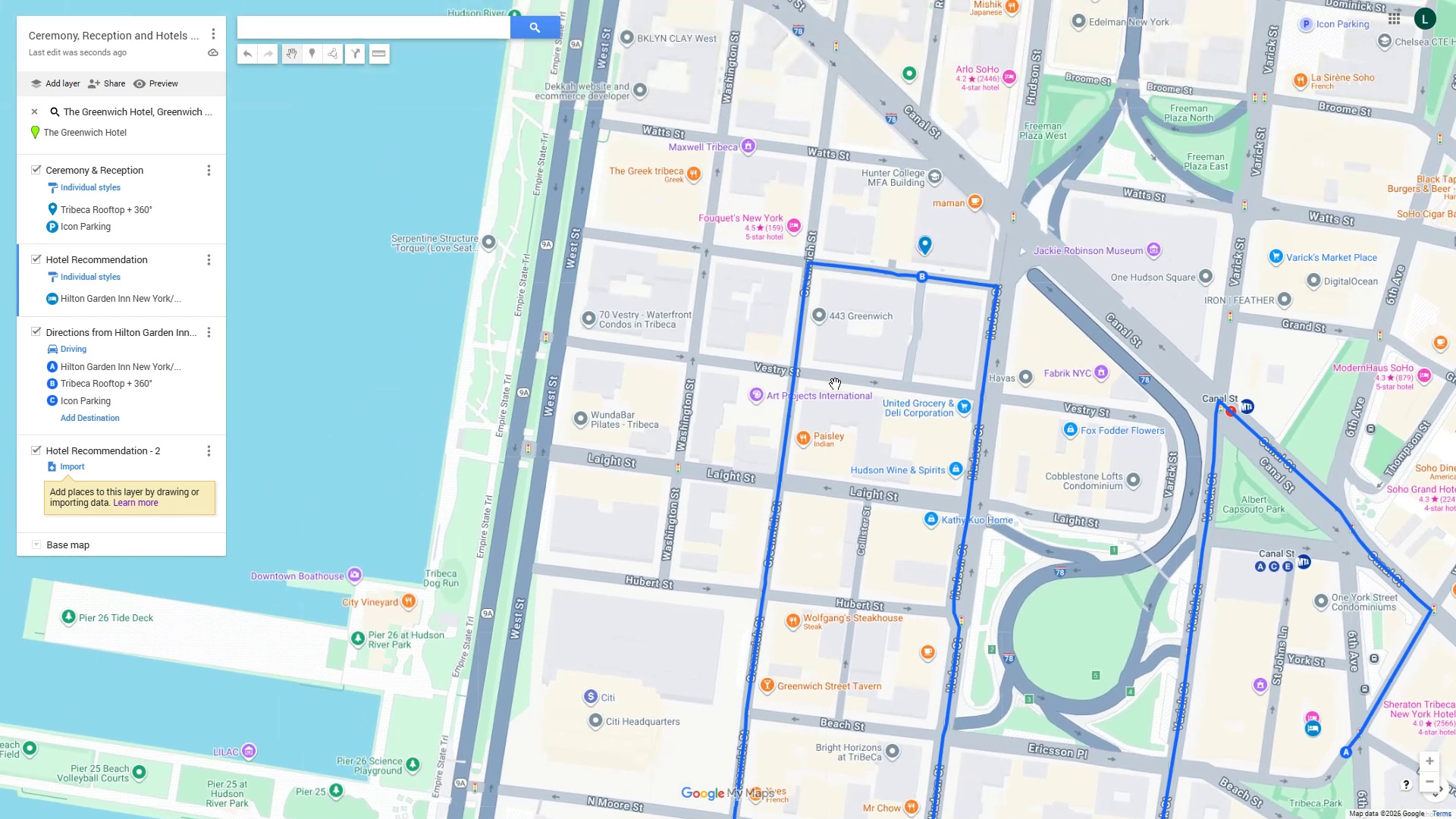 
key(Escape)
 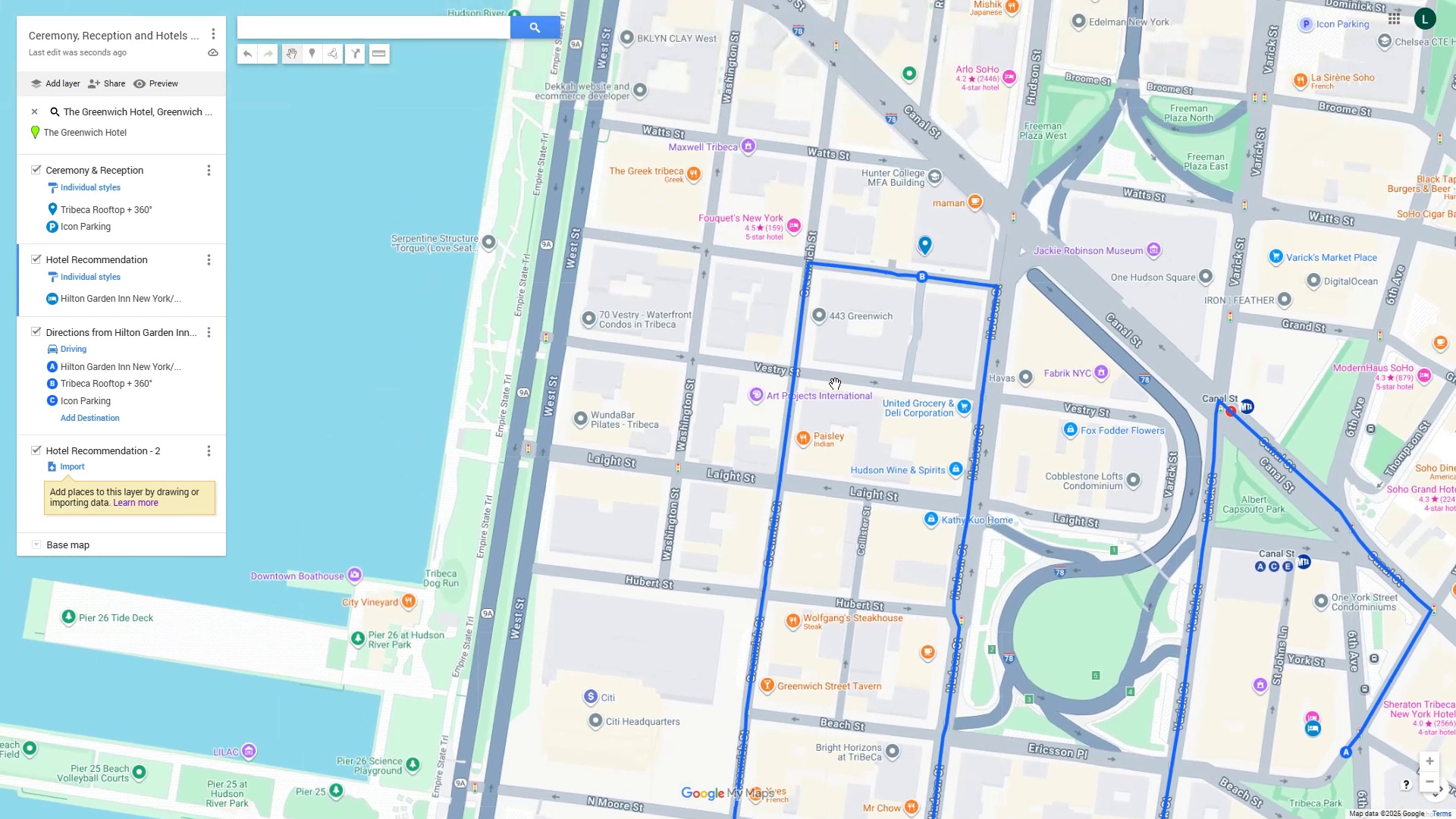 
key(Escape)
 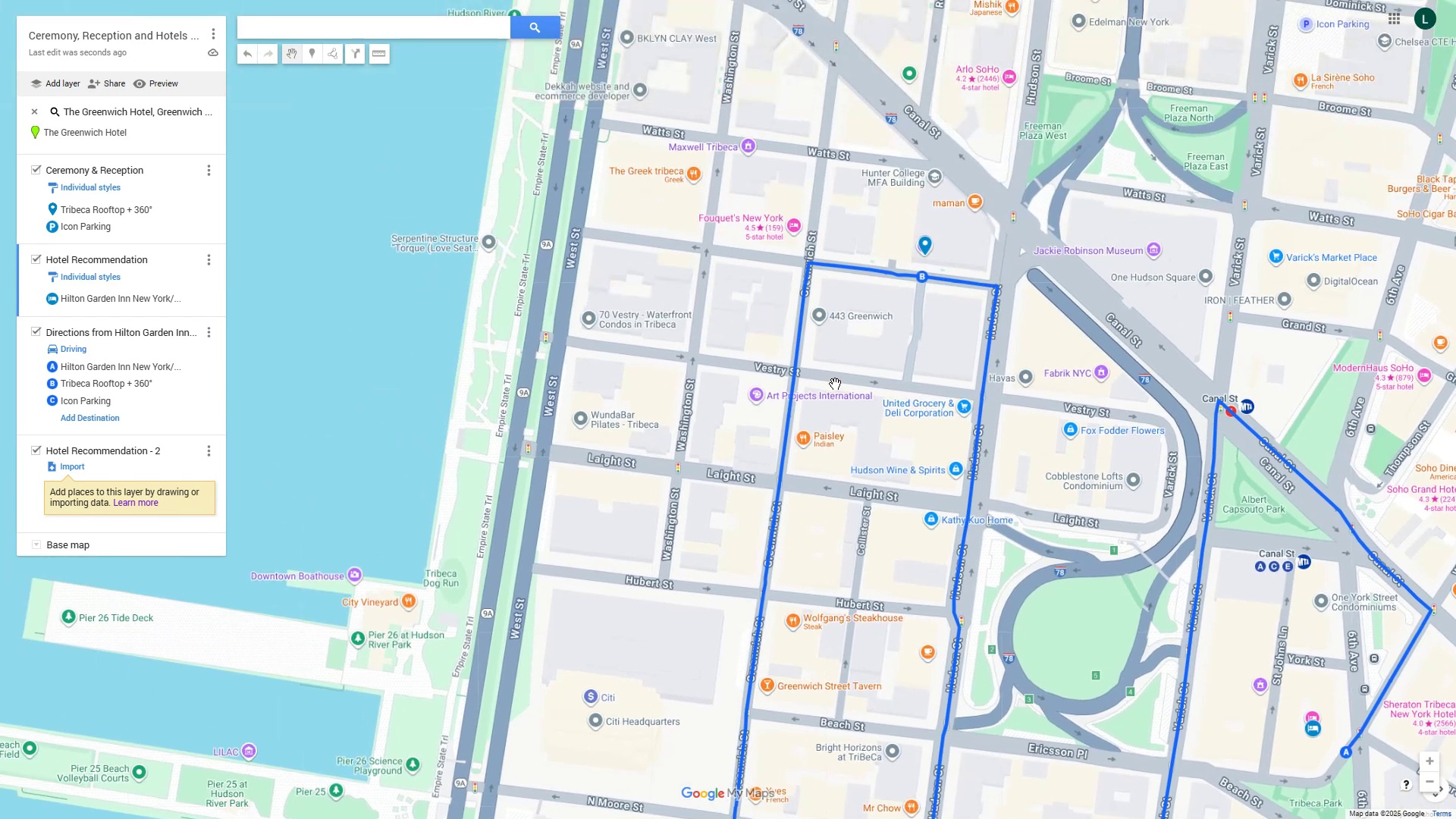 
key(Escape)
 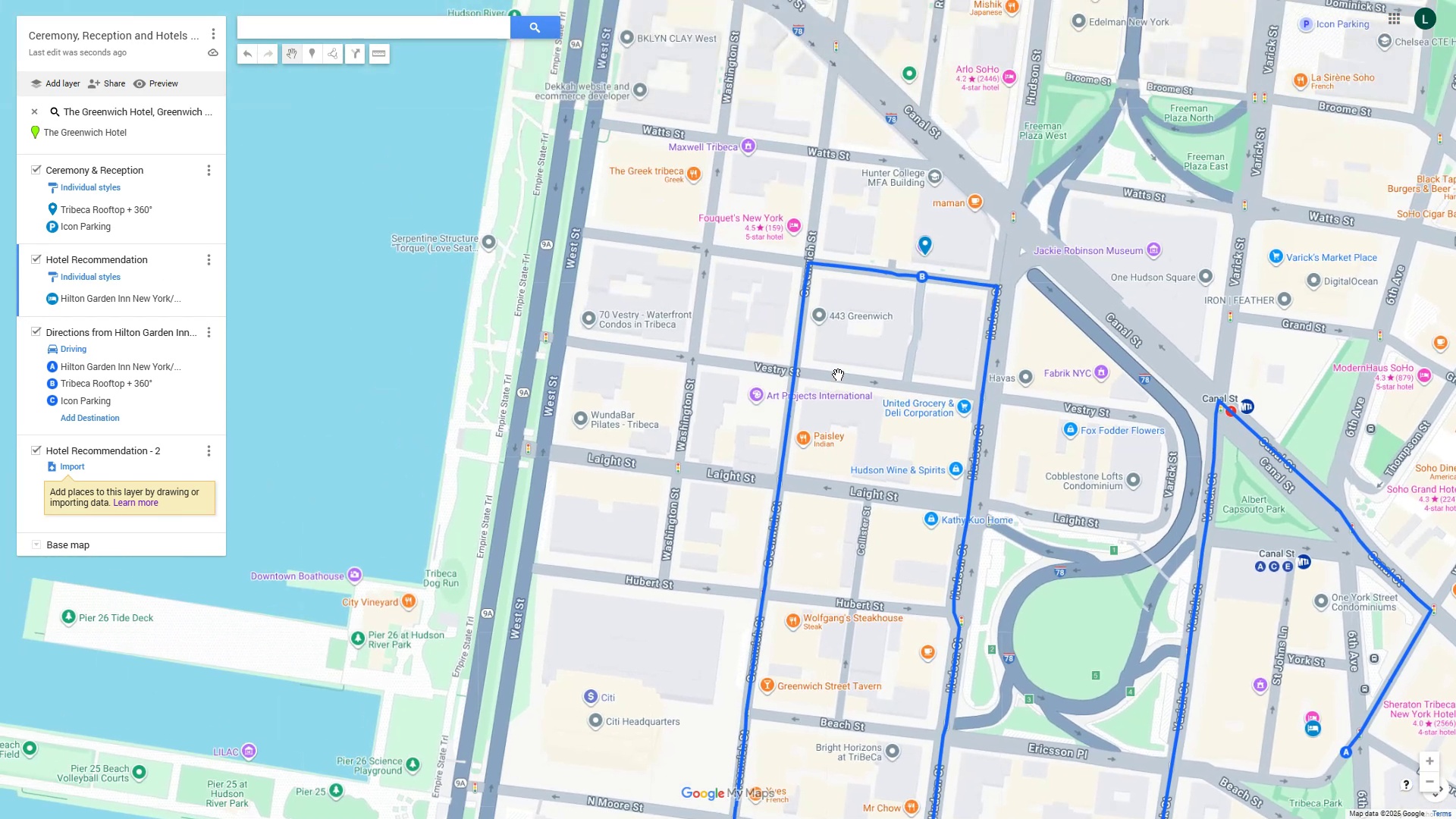 
key(F12)
 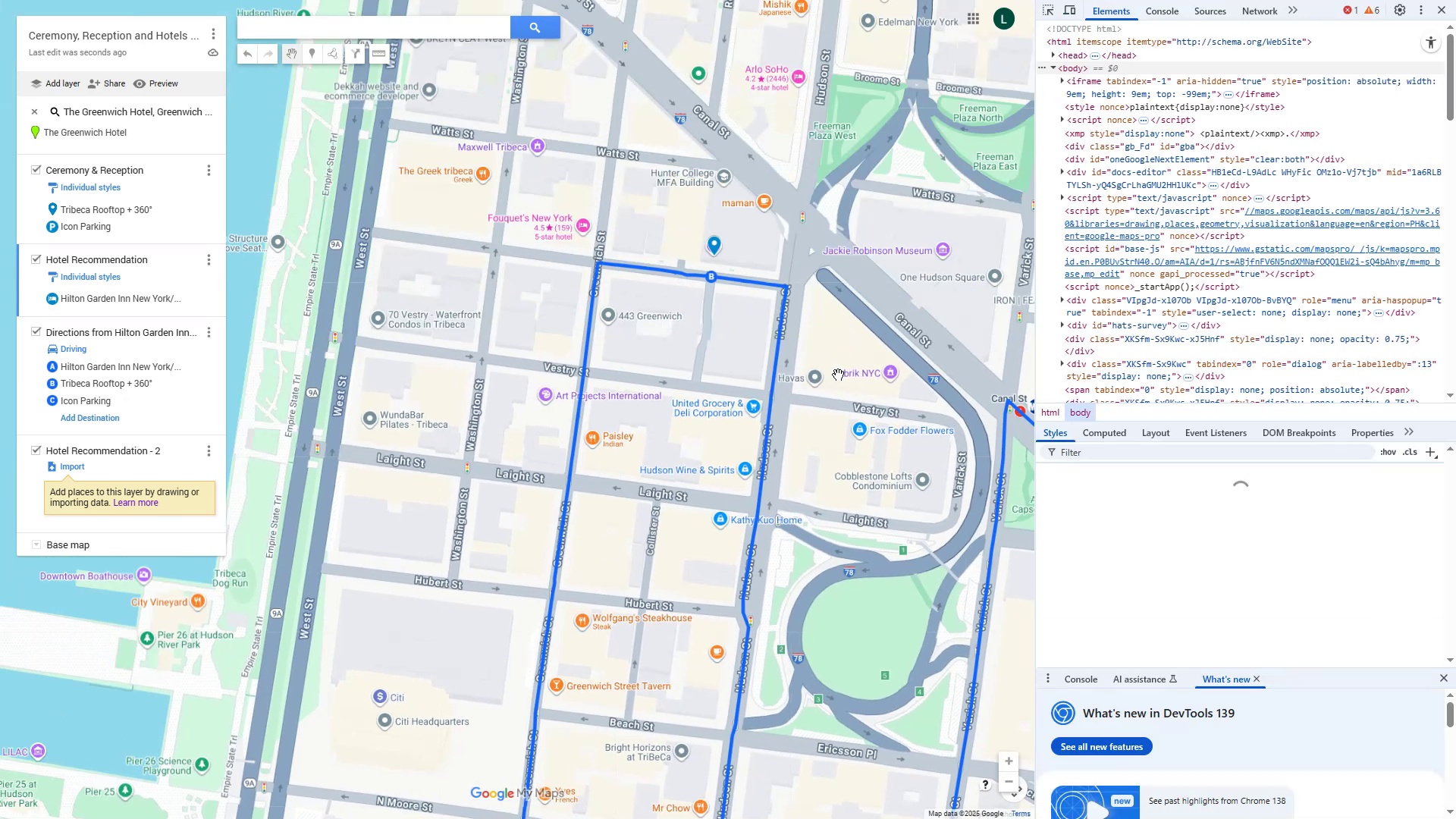 
key(F12)
 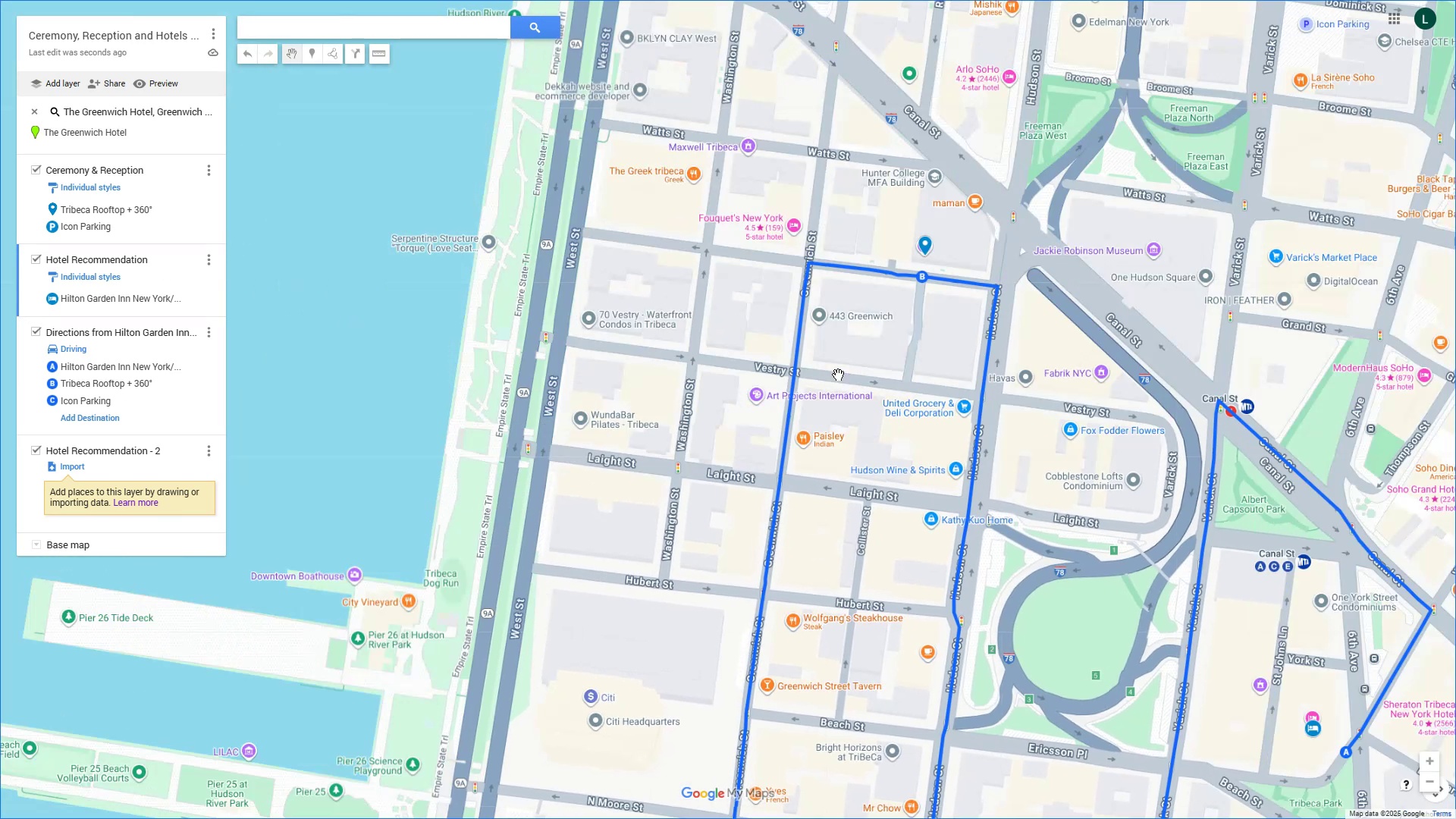 
key(F11)
 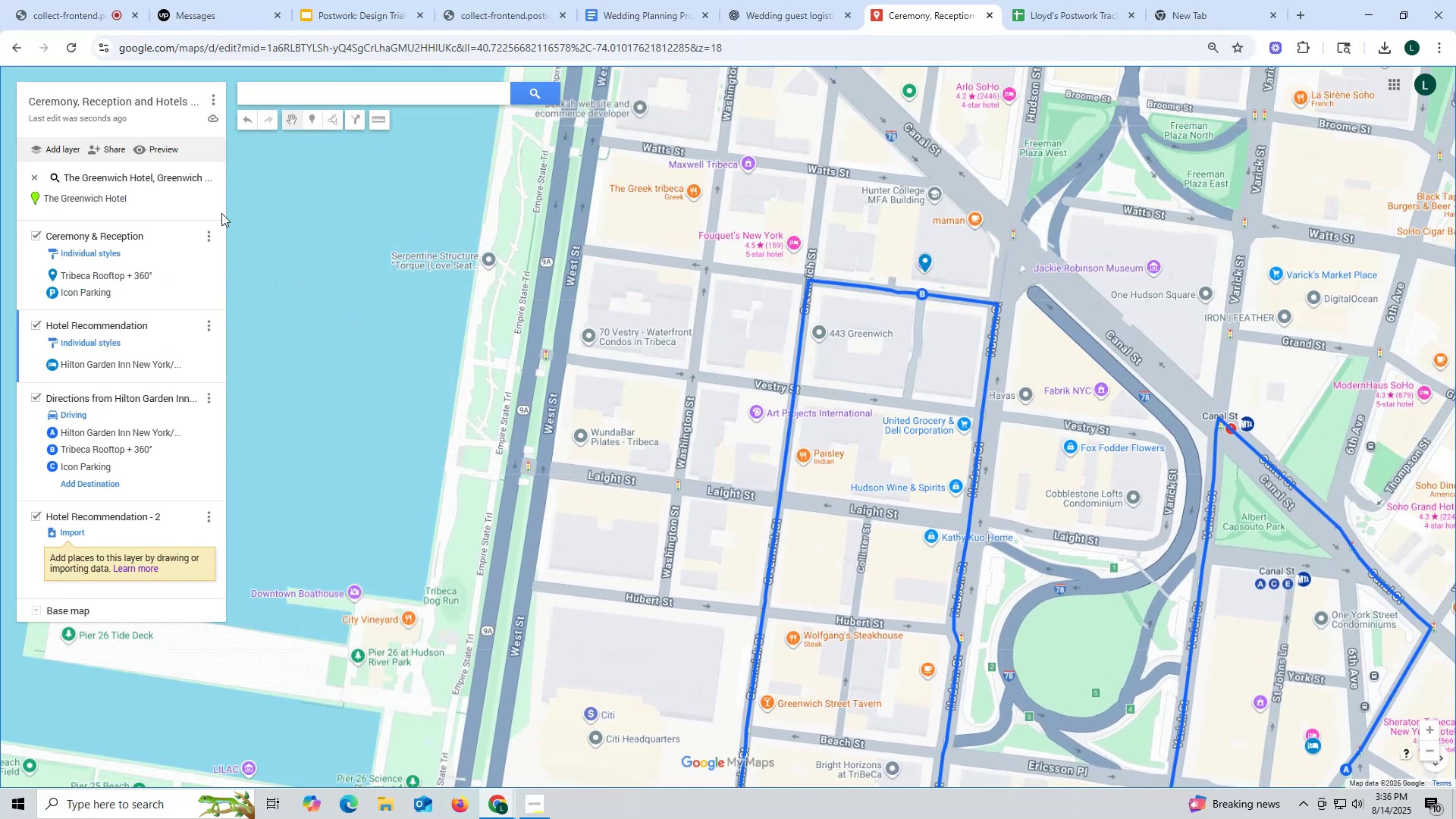 
left_click([206, 328])
 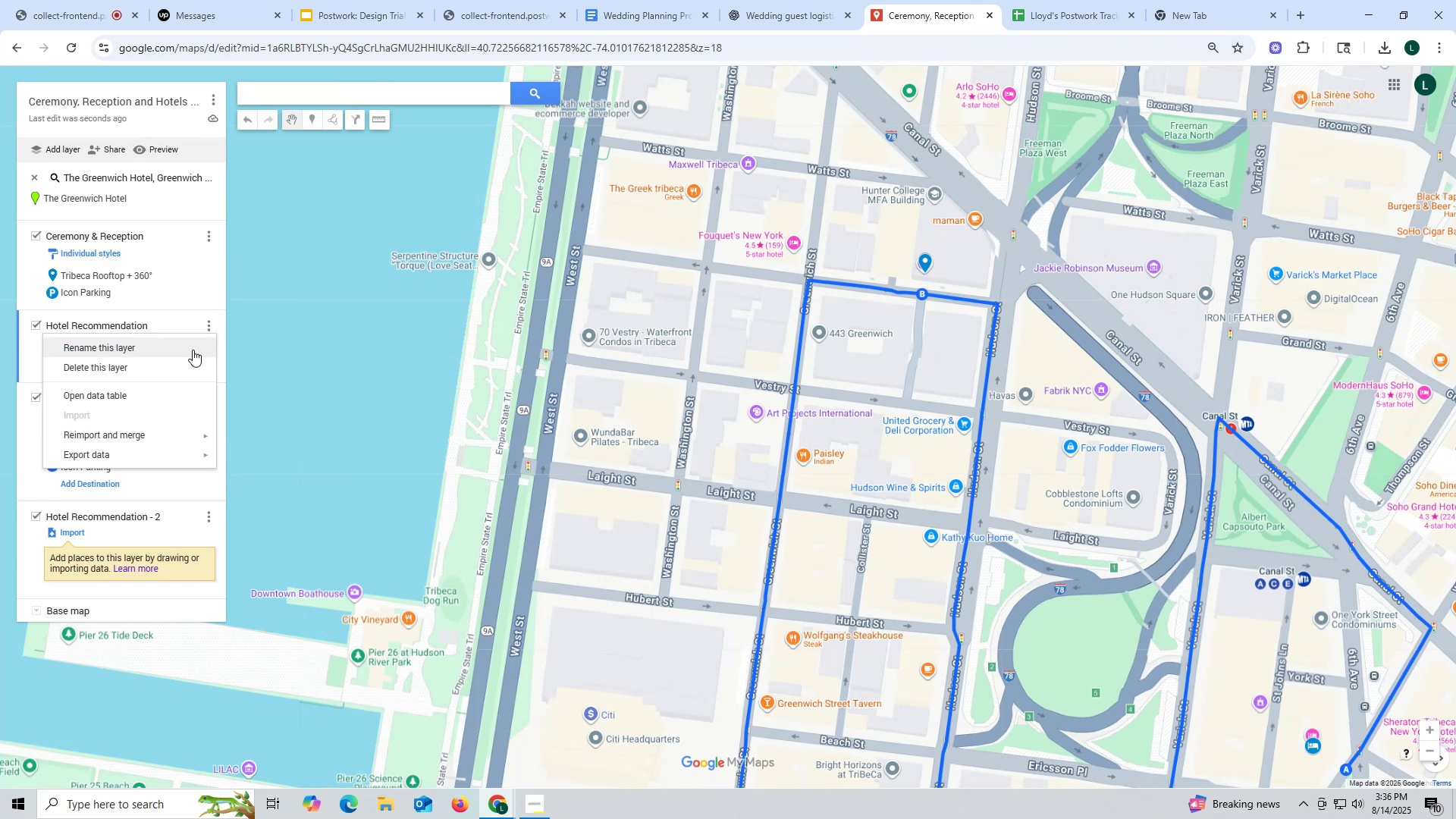 
left_click([174, 350])
 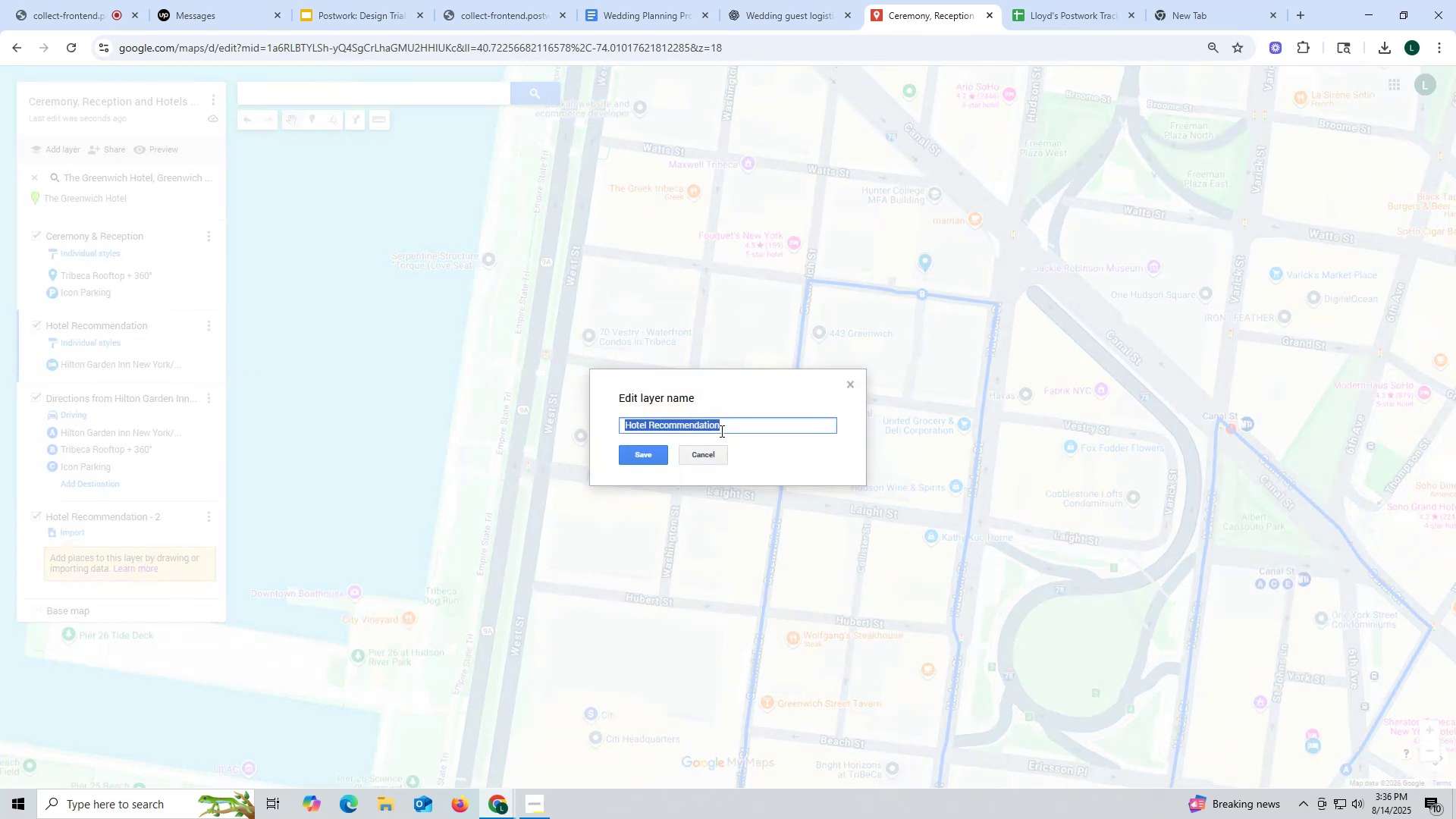 
left_click([738, 430])
 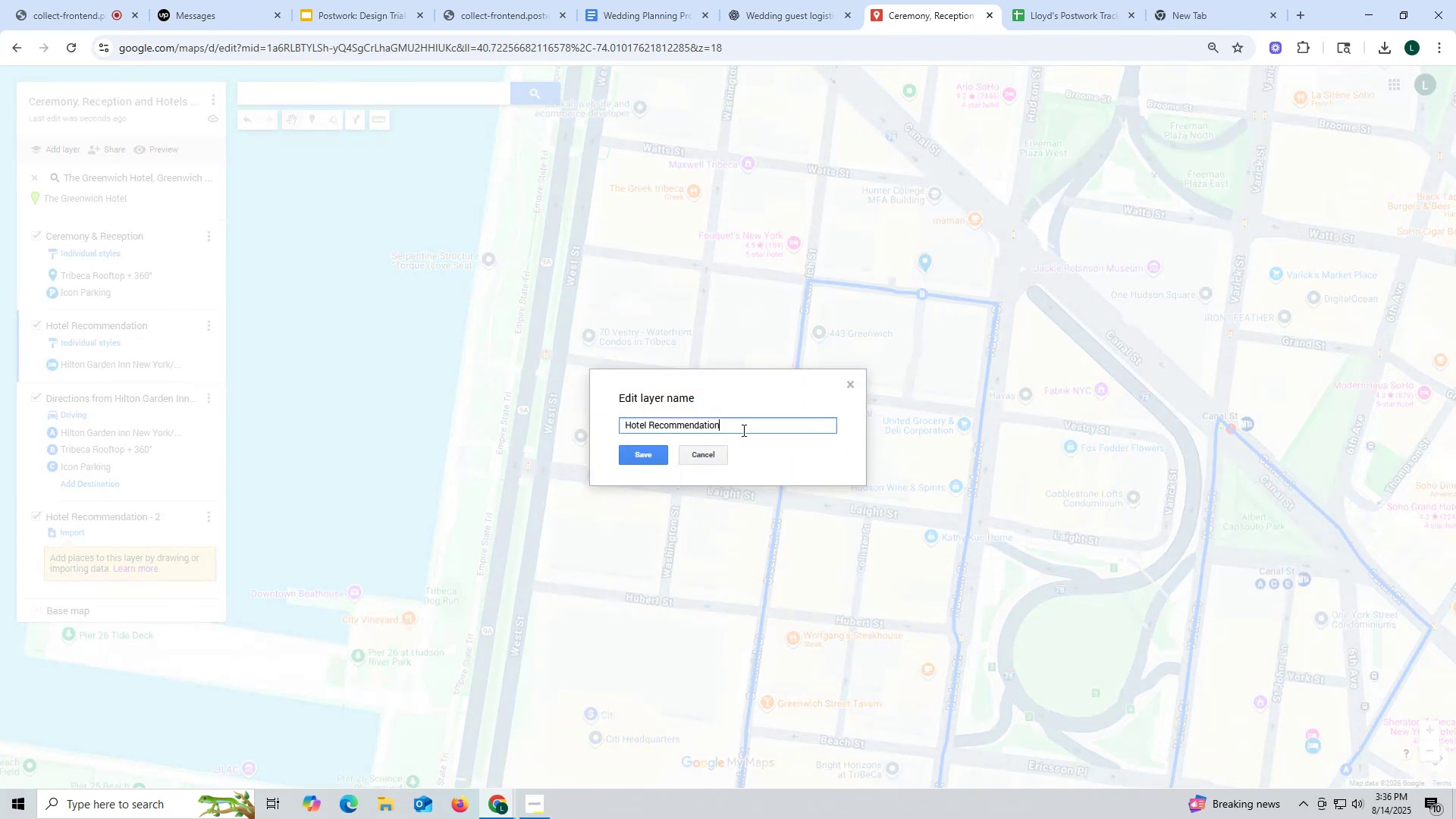 
key(Space)
 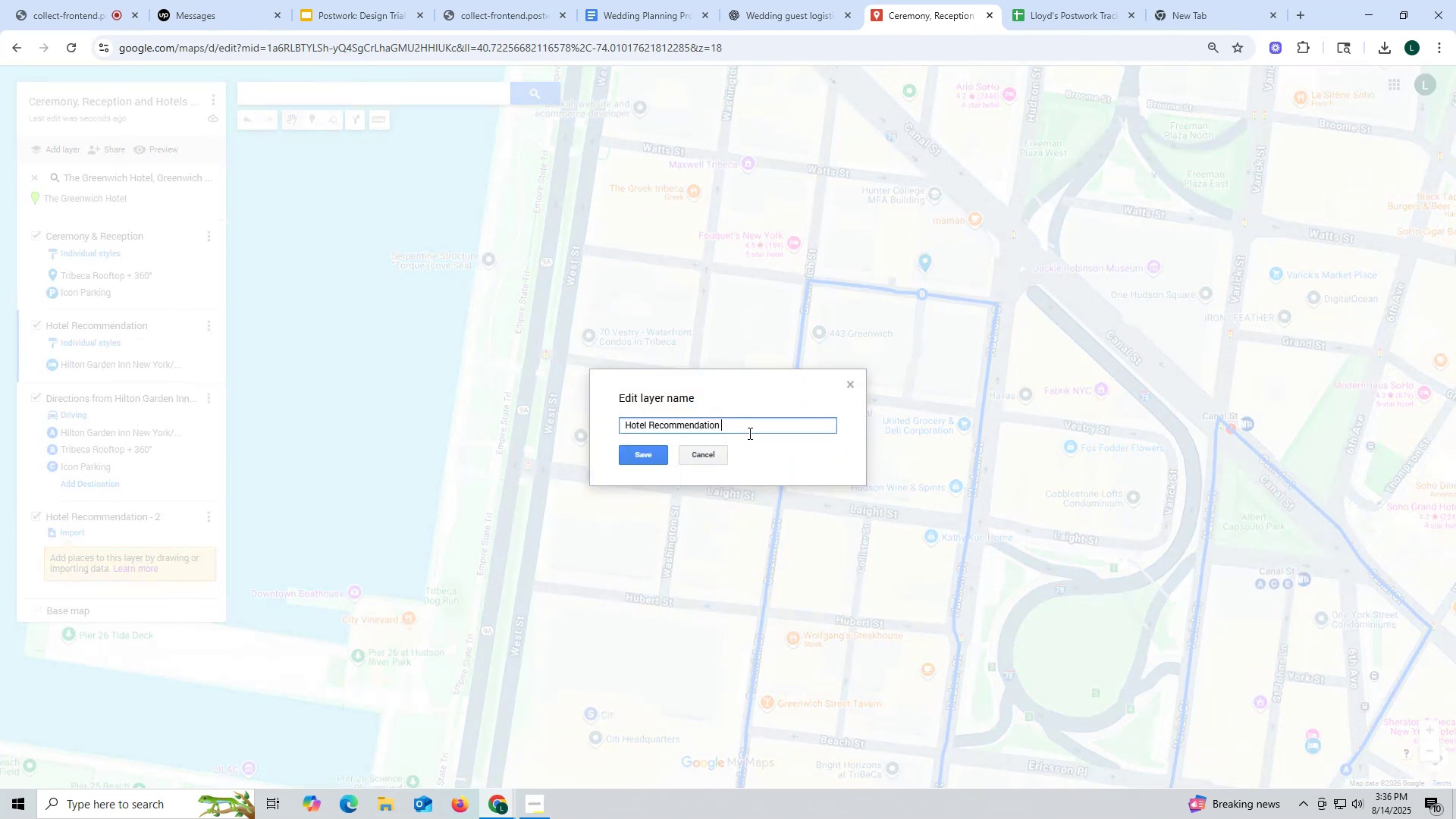 
key(Backspace)
 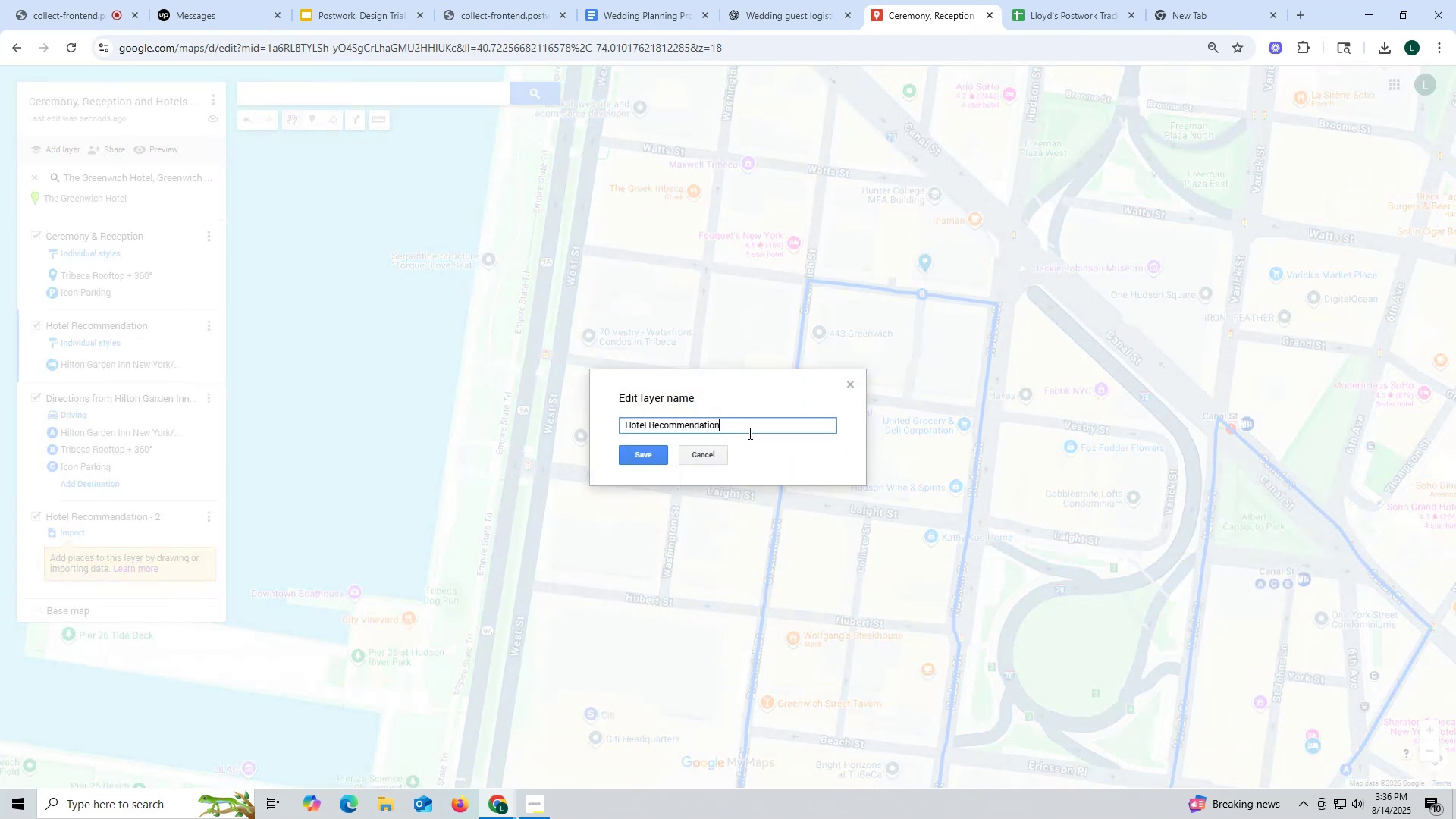 
key(Space)
 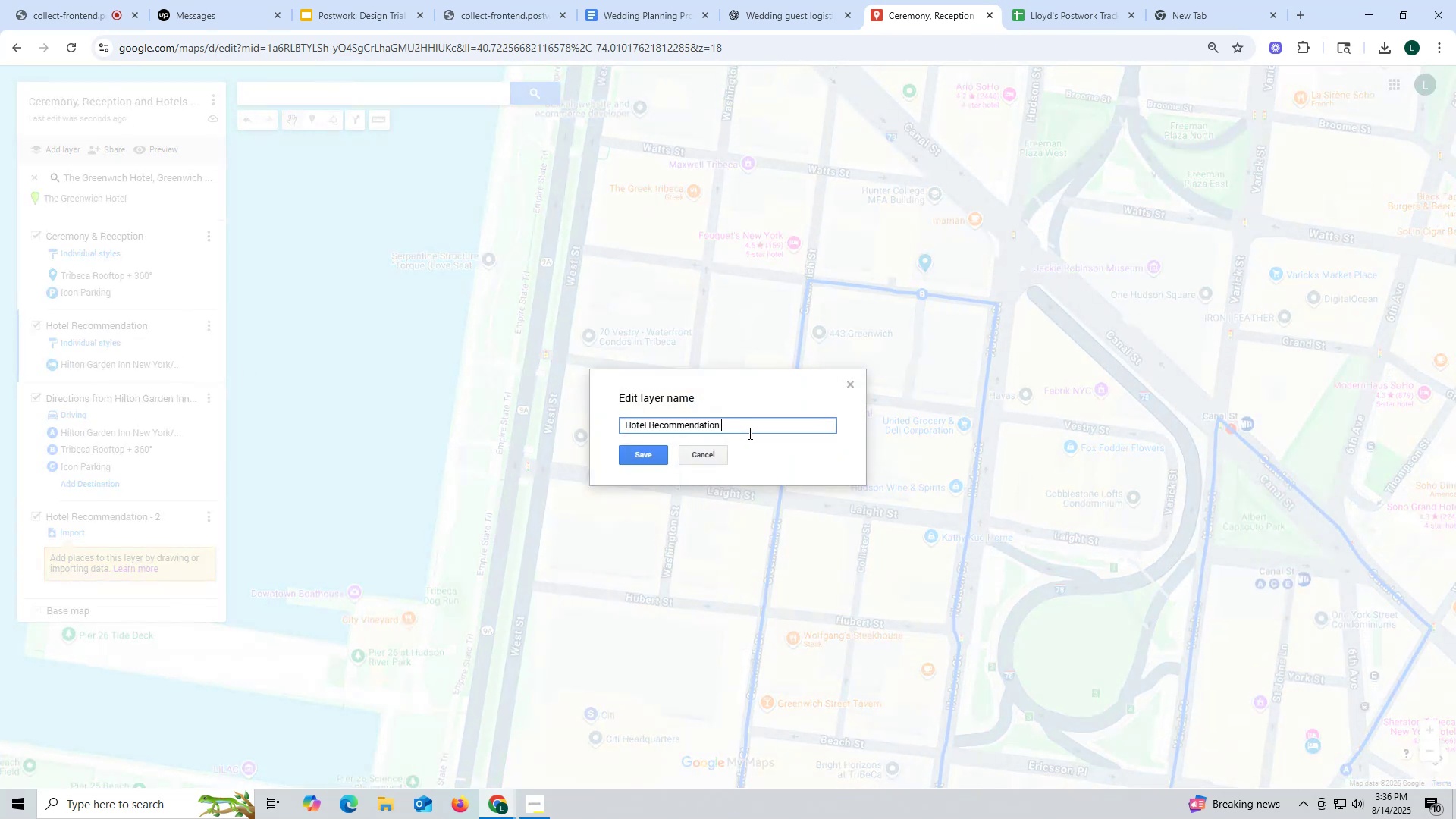 
key(1)
 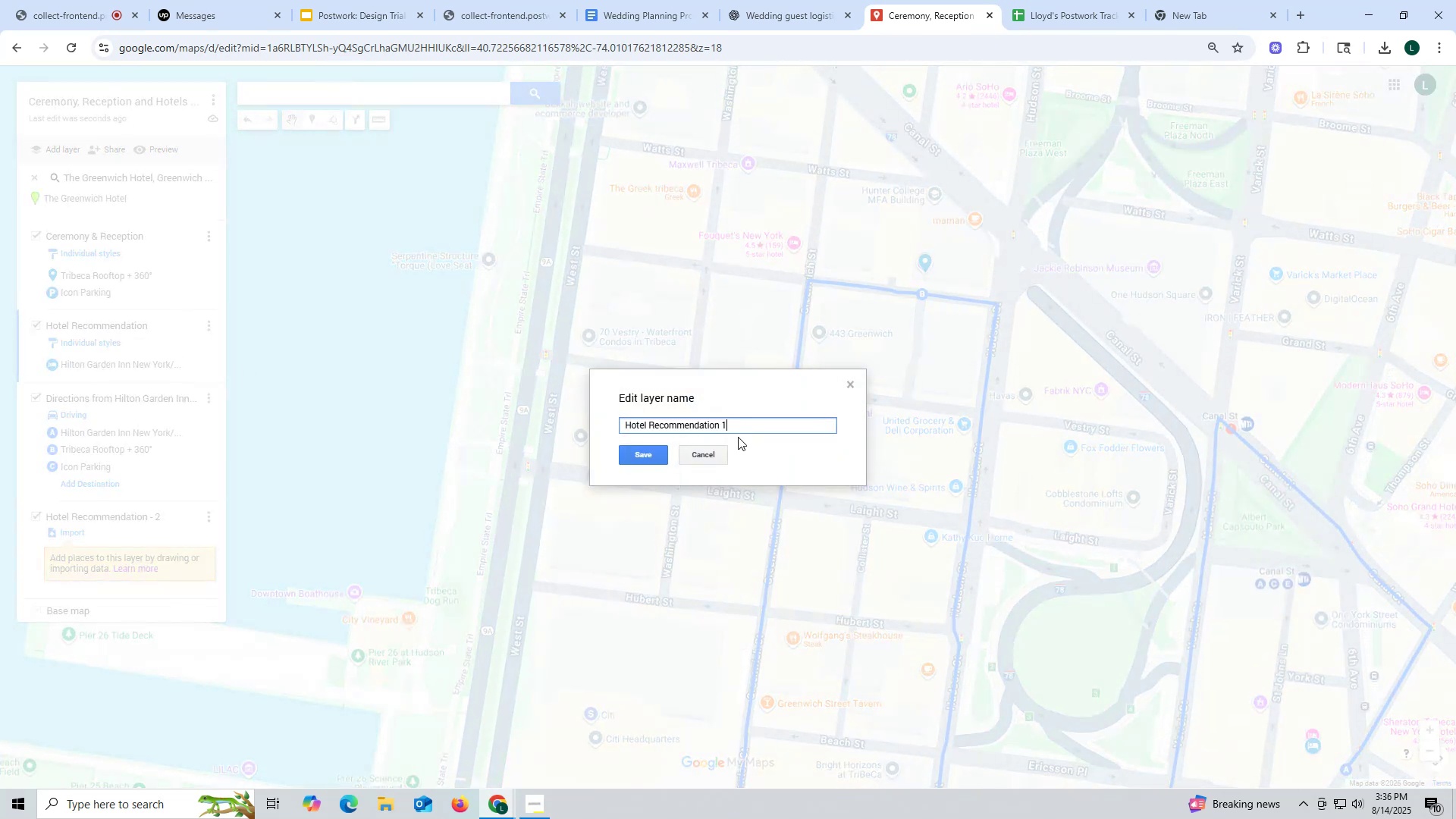 
key(Backspace)
 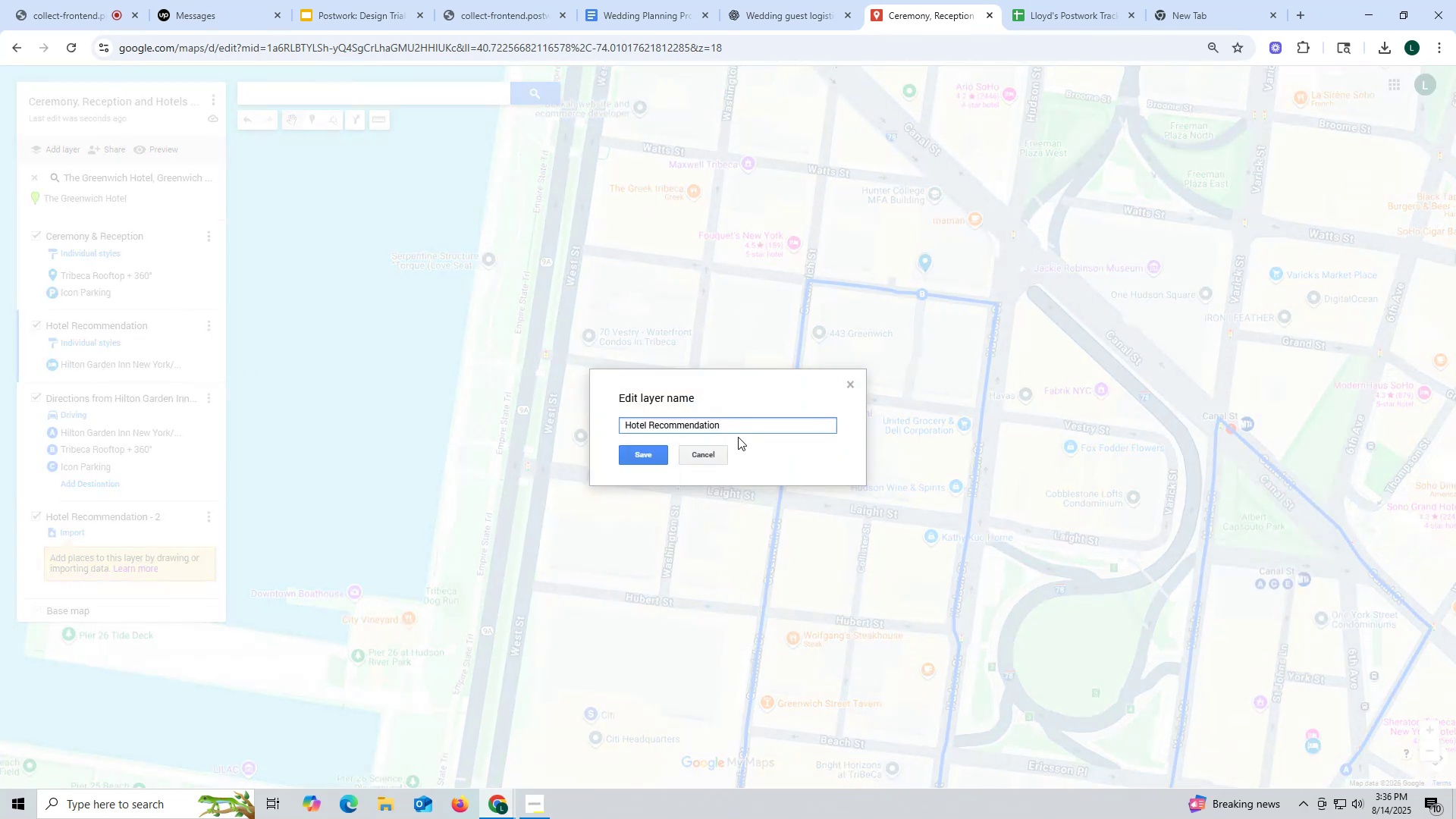 
key(Minus)
 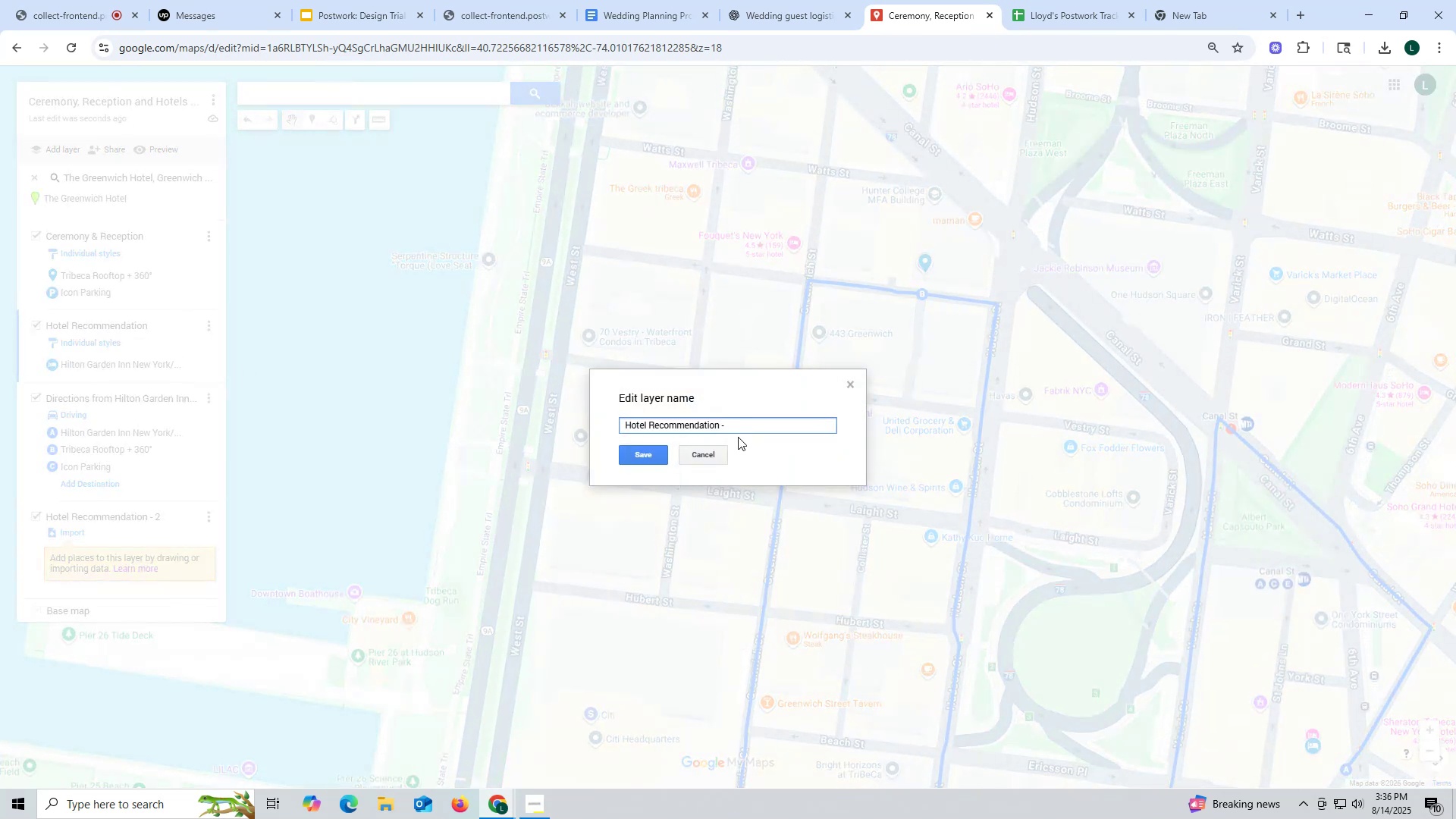 
key(Space)
 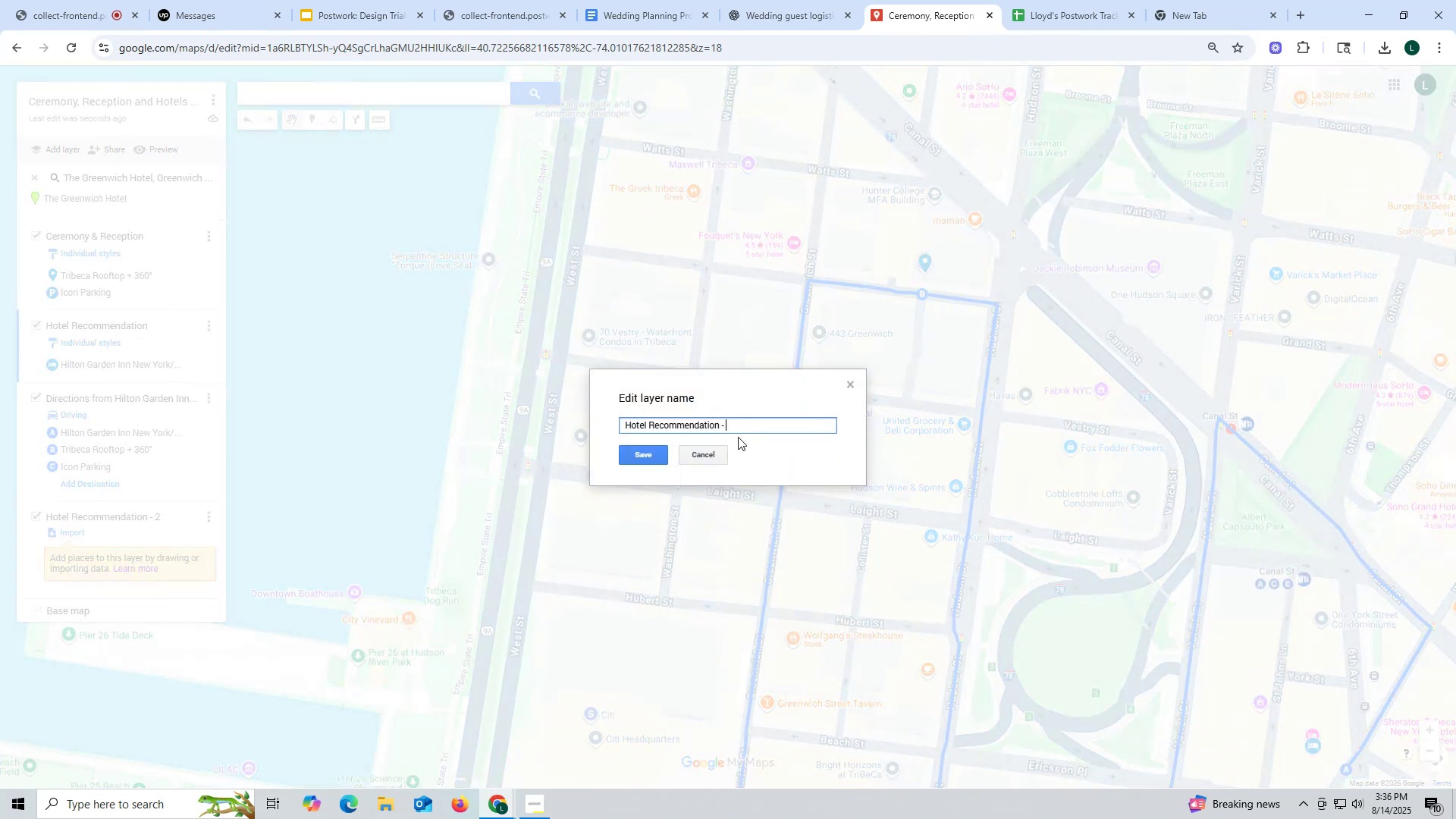 
key(1)
 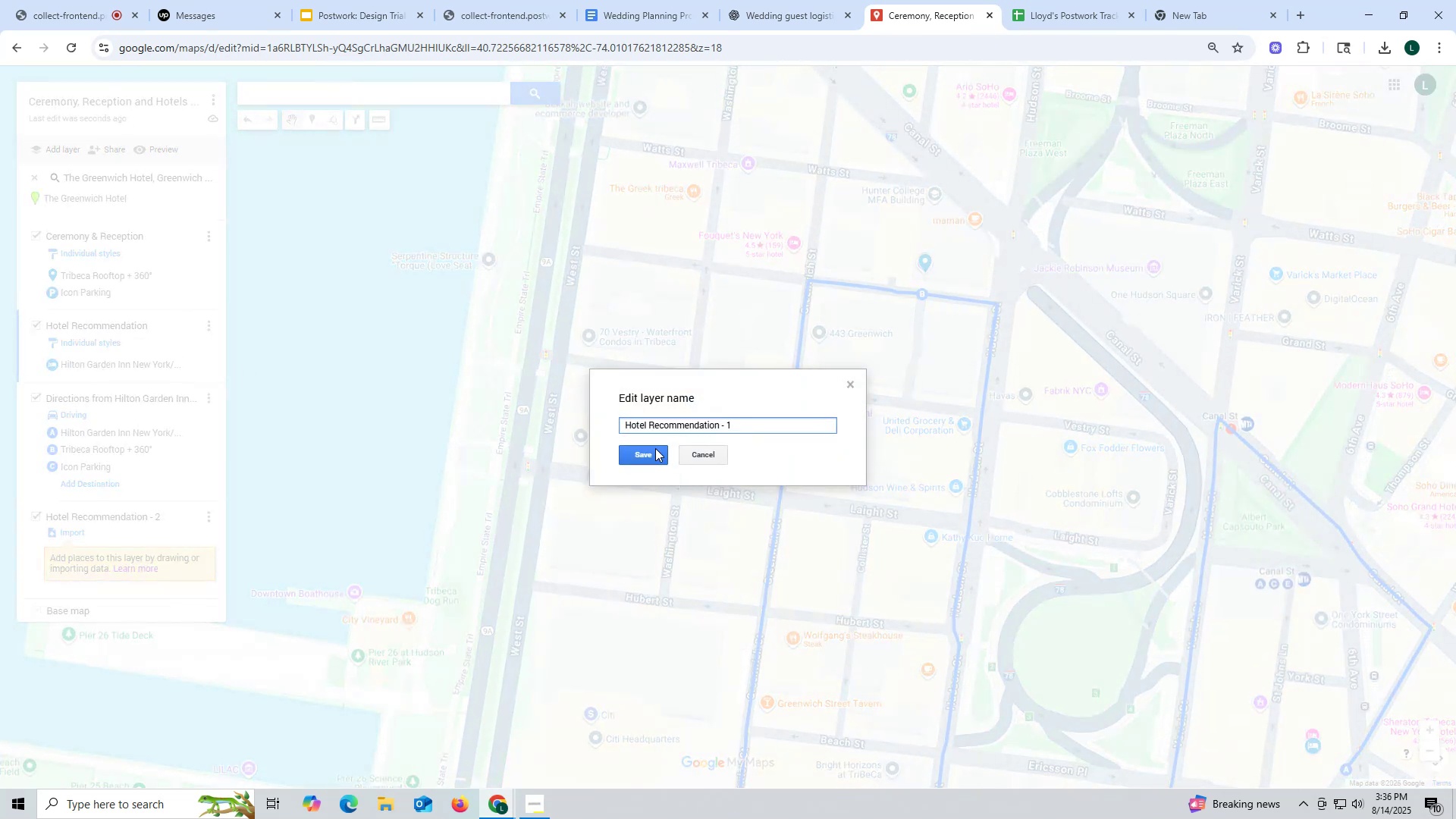 
left_click([650, 451])
 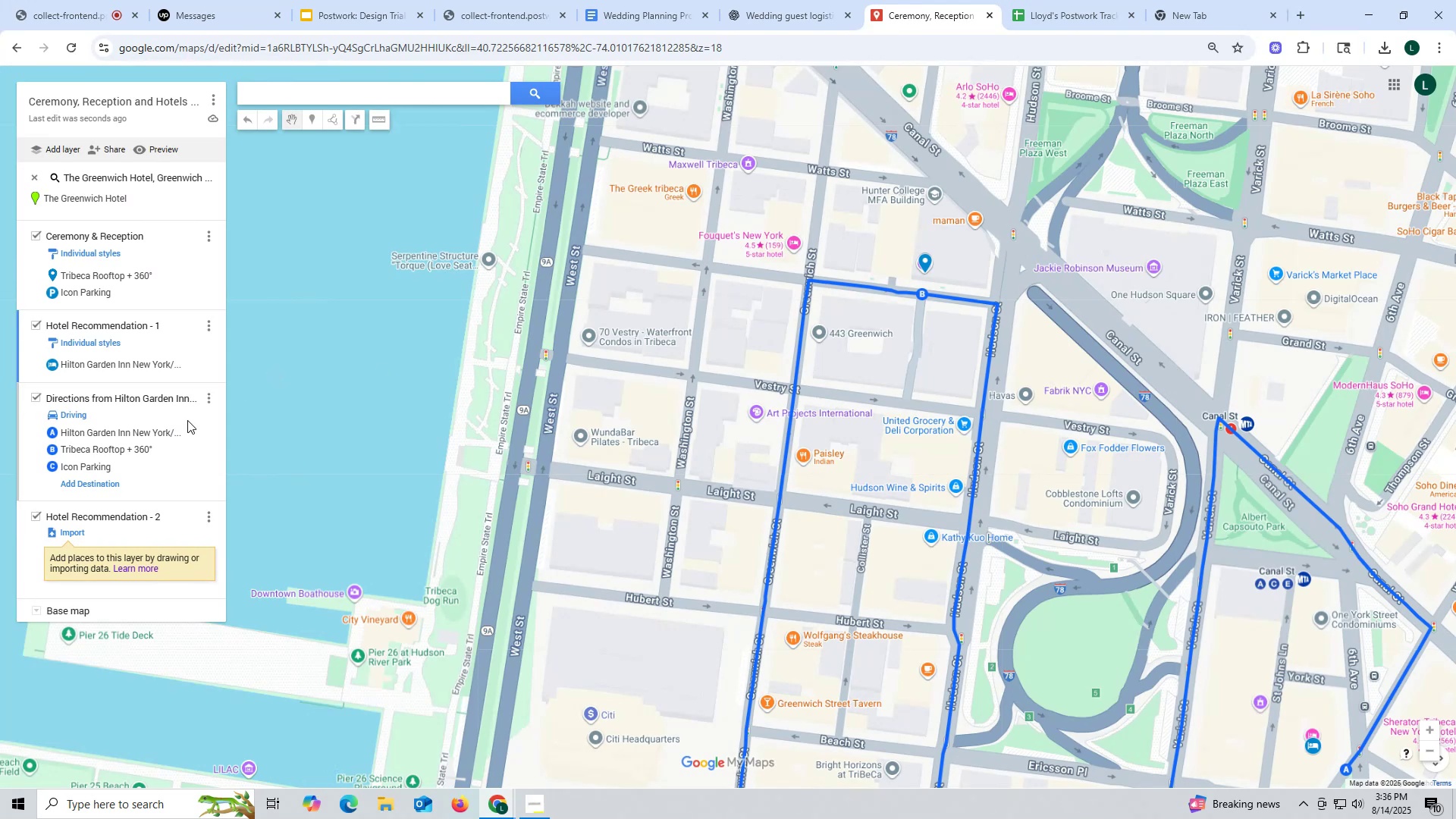 
scroll: coordinate [174, 444], scroll_direction: down, amount: 1.0
 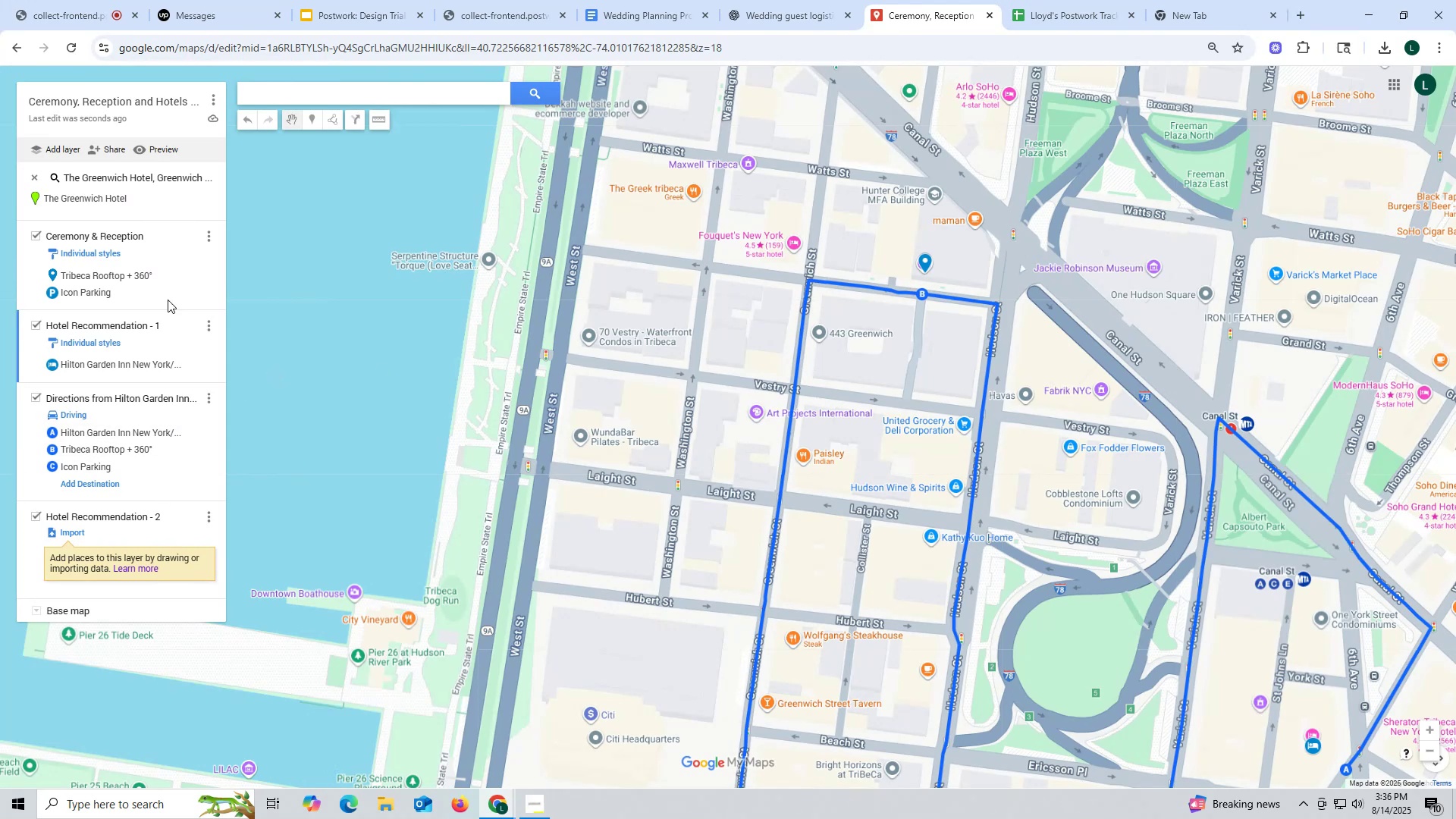 
left_click([160, 200])
 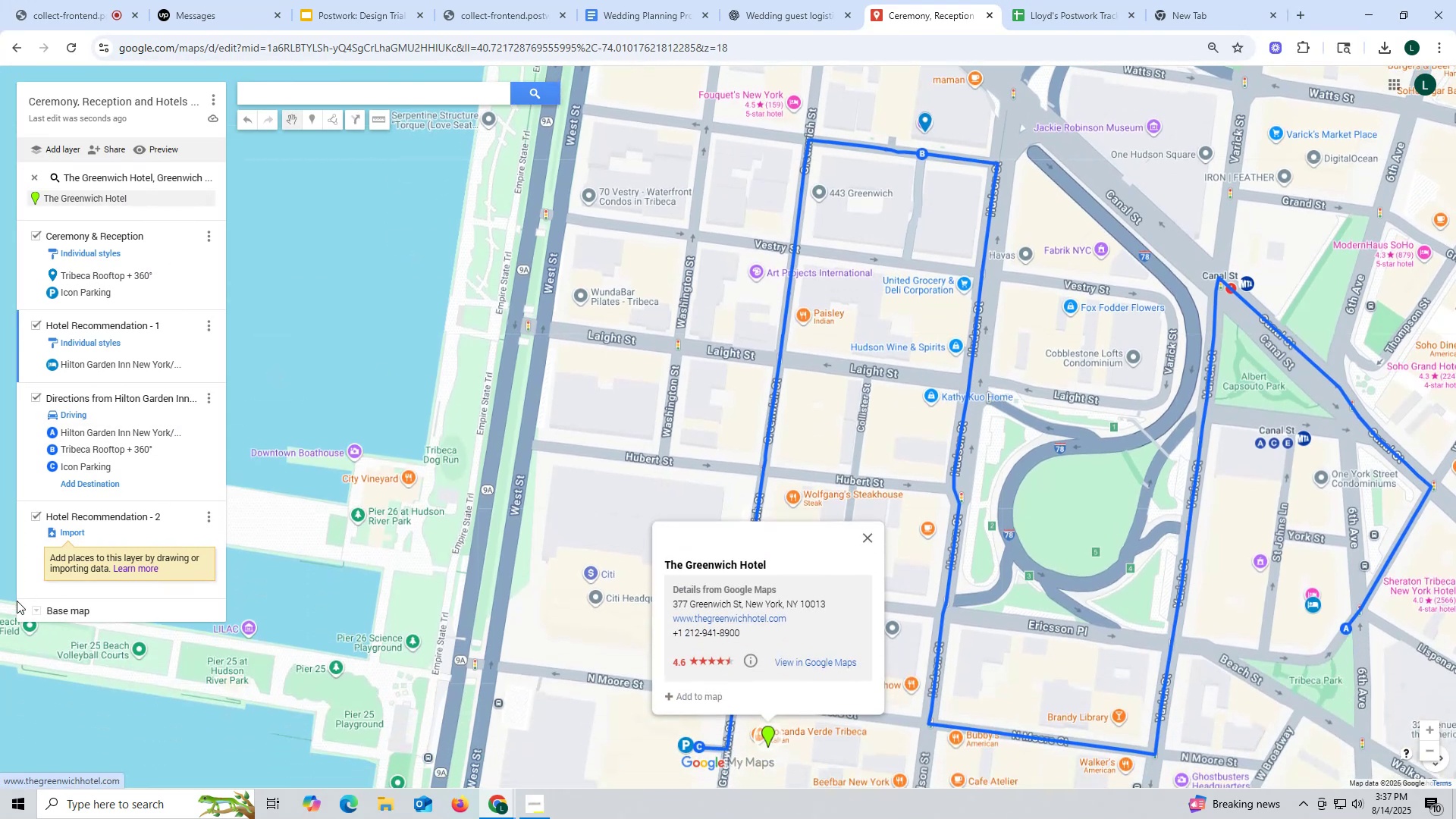 
left_click([33, 559])
 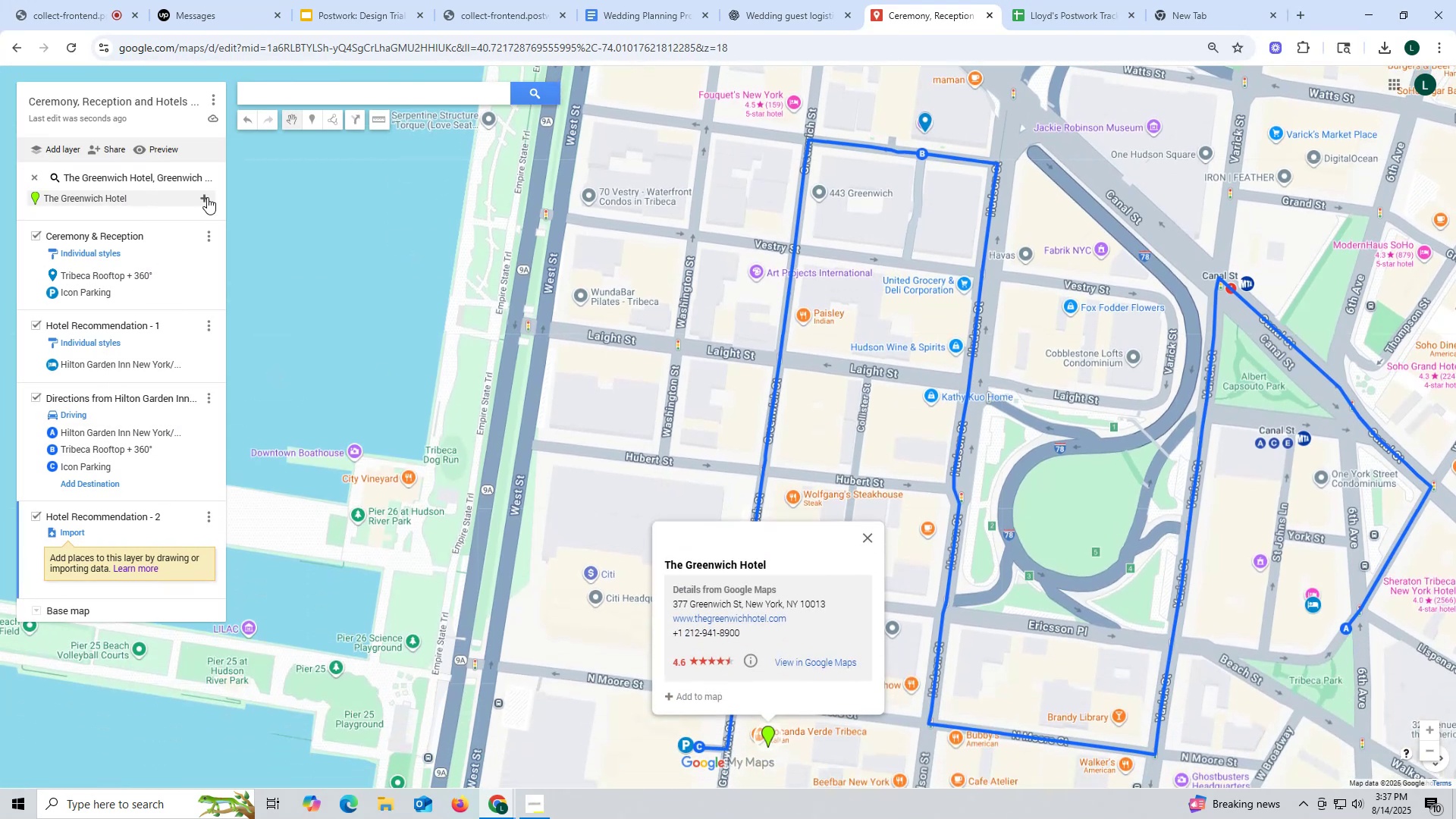 
left_click([207, 194])
 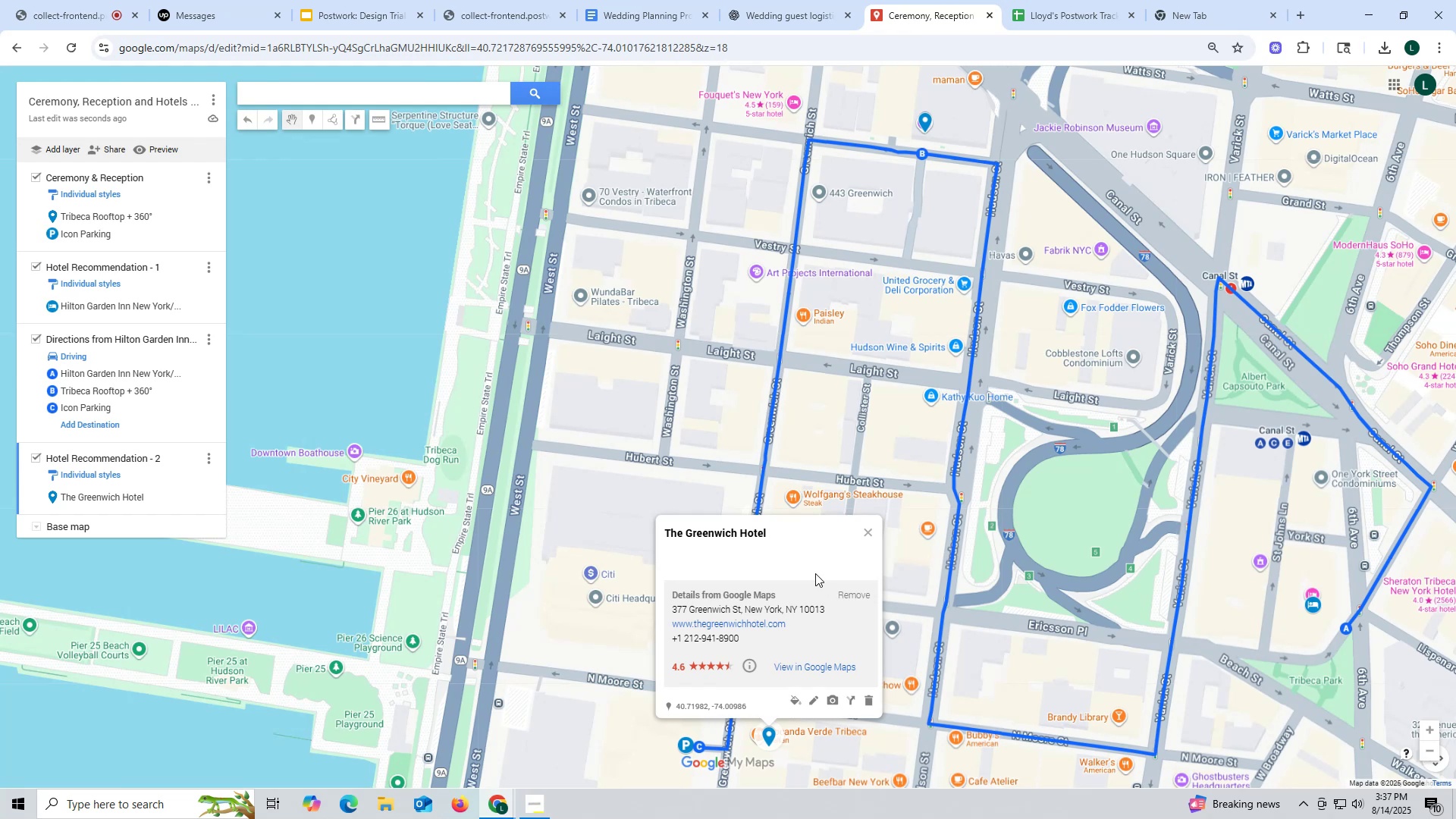 
left_click_drag(start_coordinate=[789, 529], to_coordinate=[663, 532])
 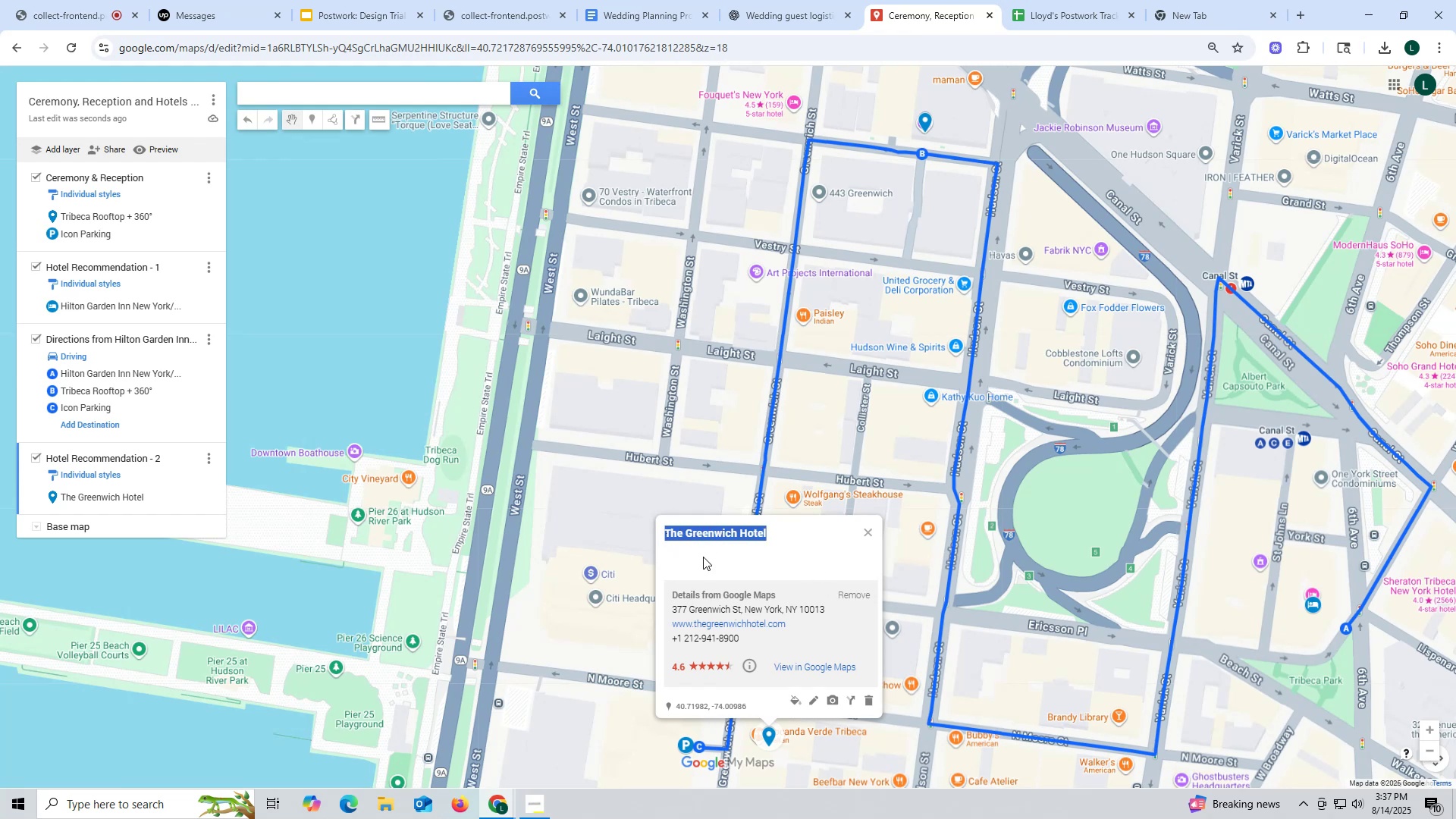 
key(Control+ControlLeft)
 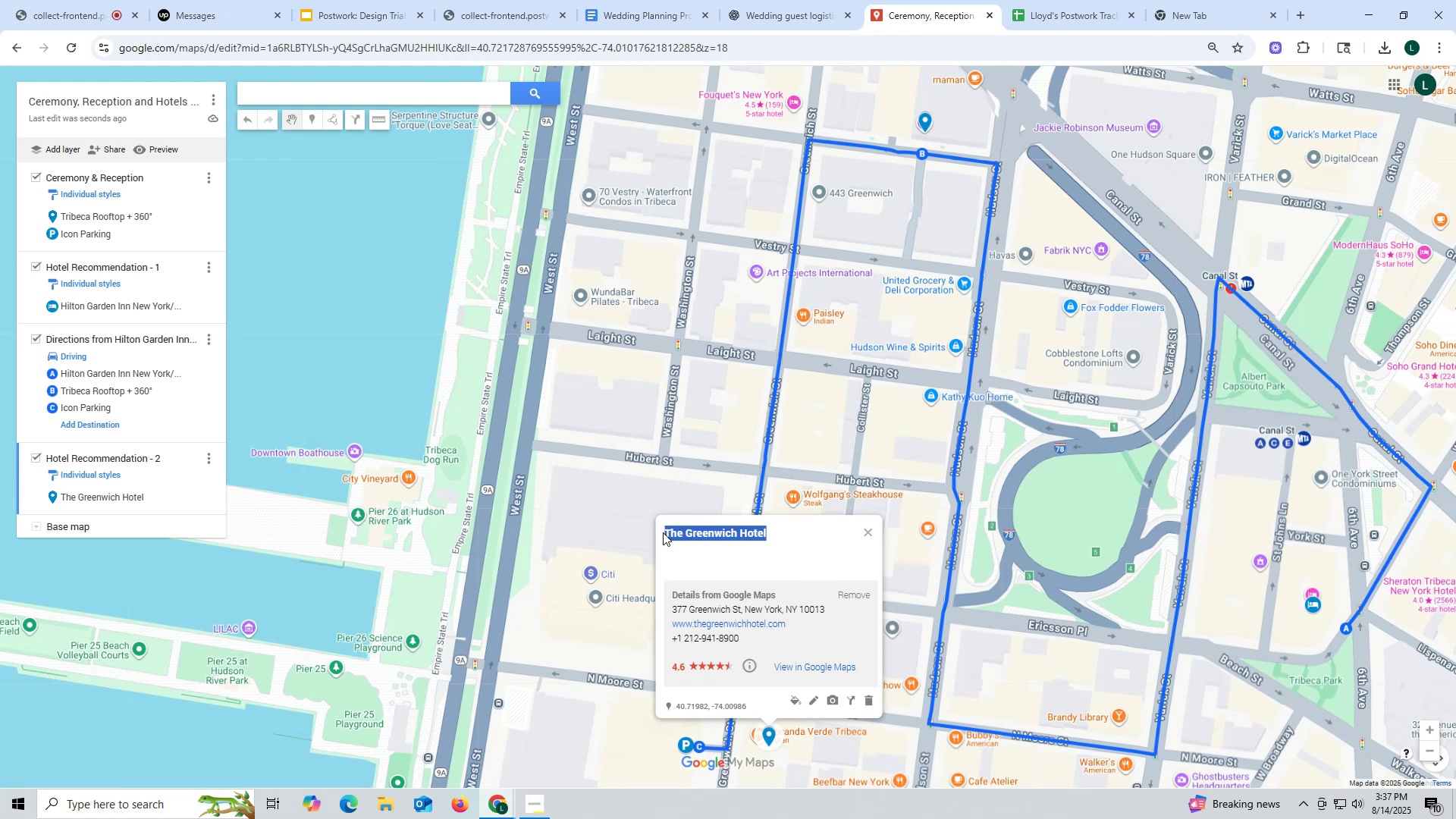 
key(Control+C)
 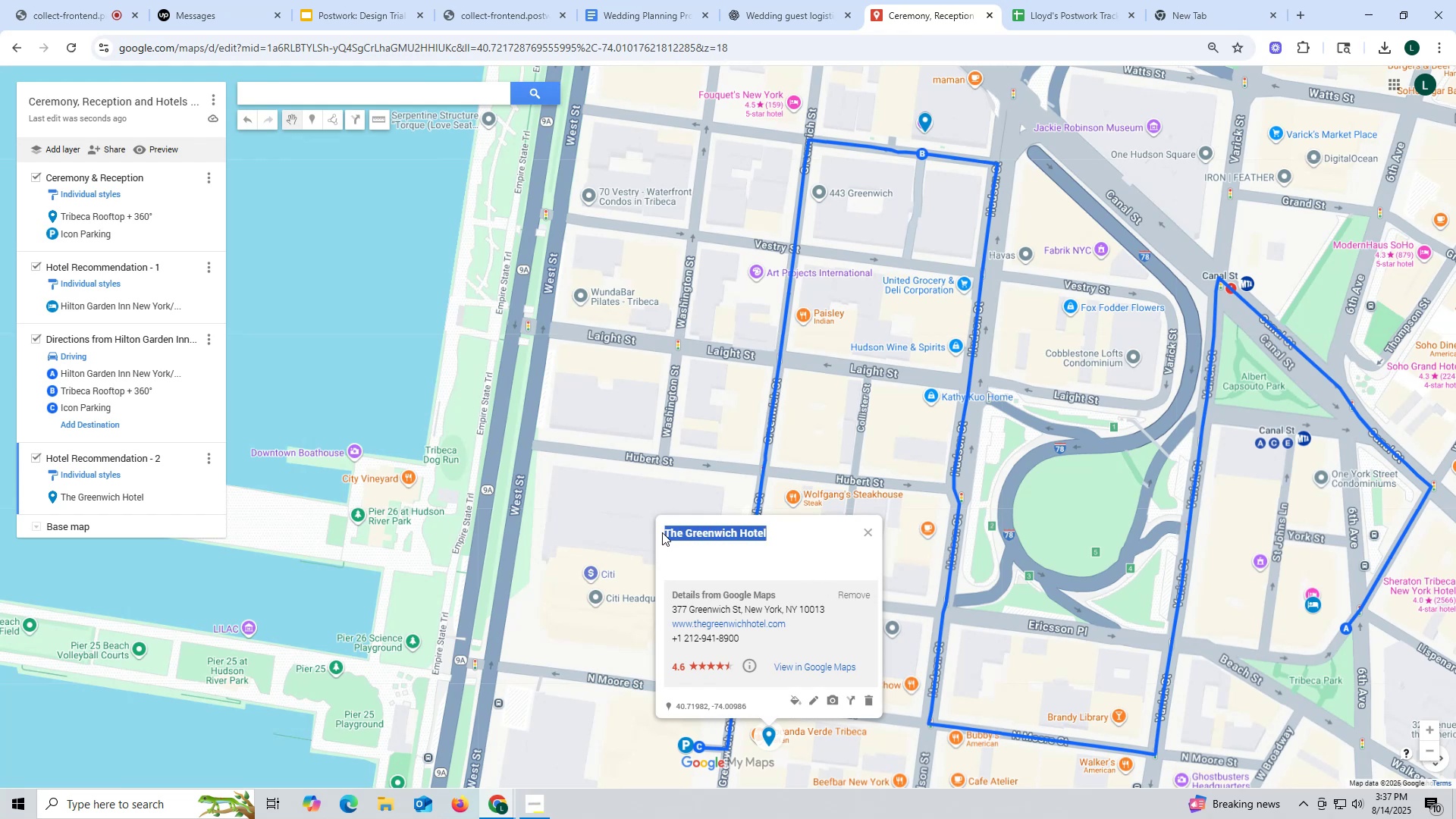 
key(Control+ControlLeft)
 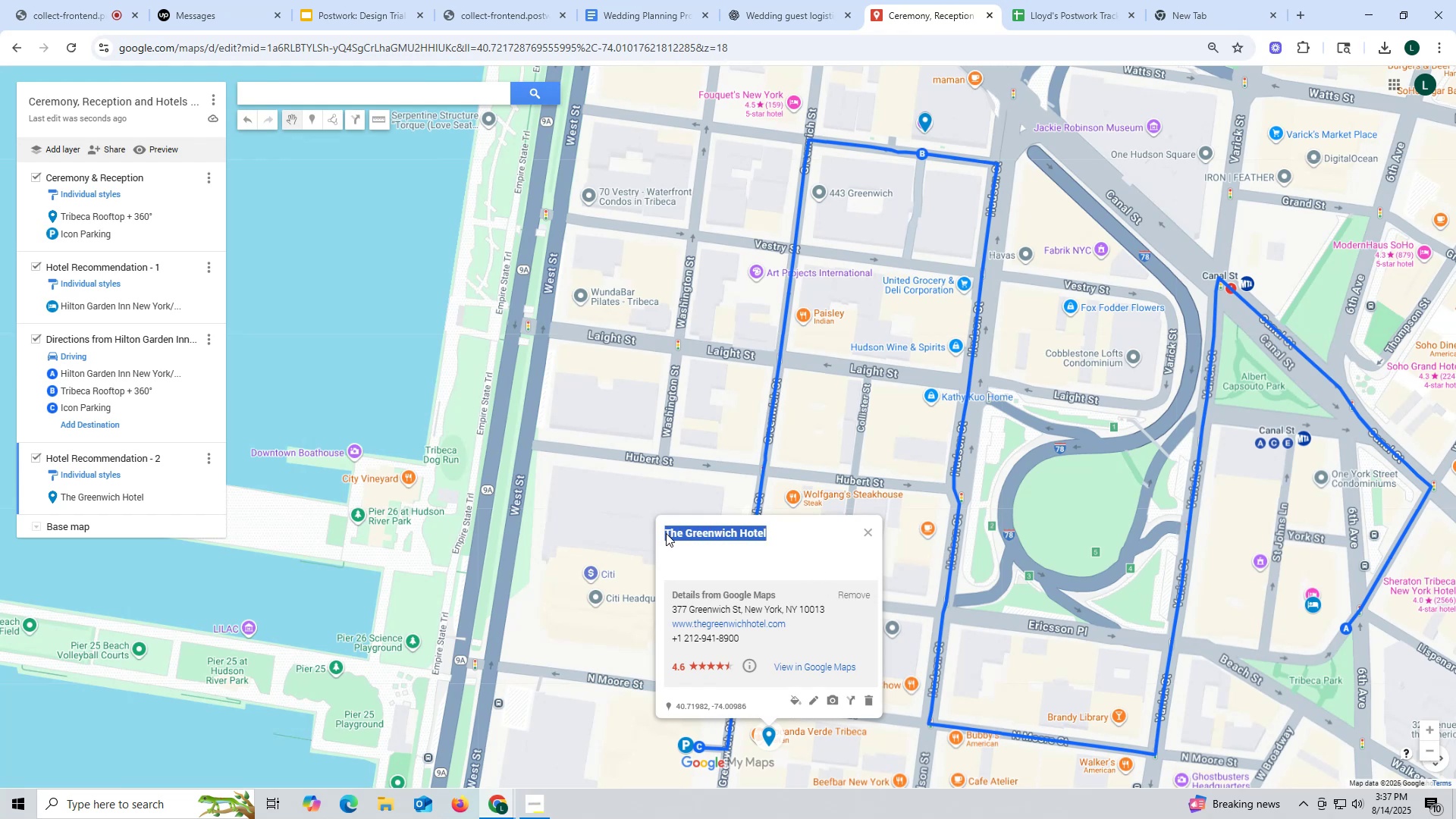 
key(Control+C)
 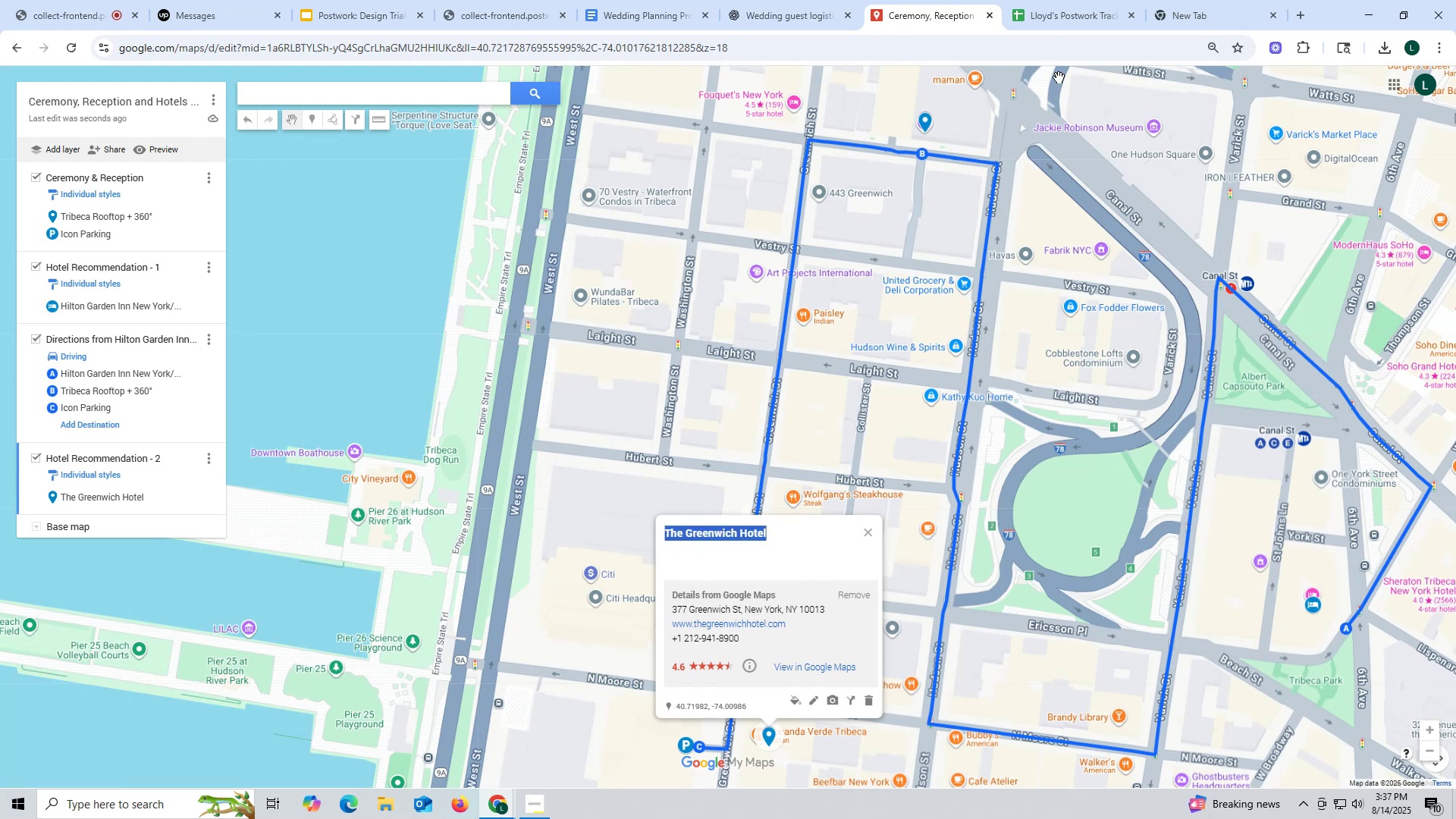 
left_click([1209, 16])
 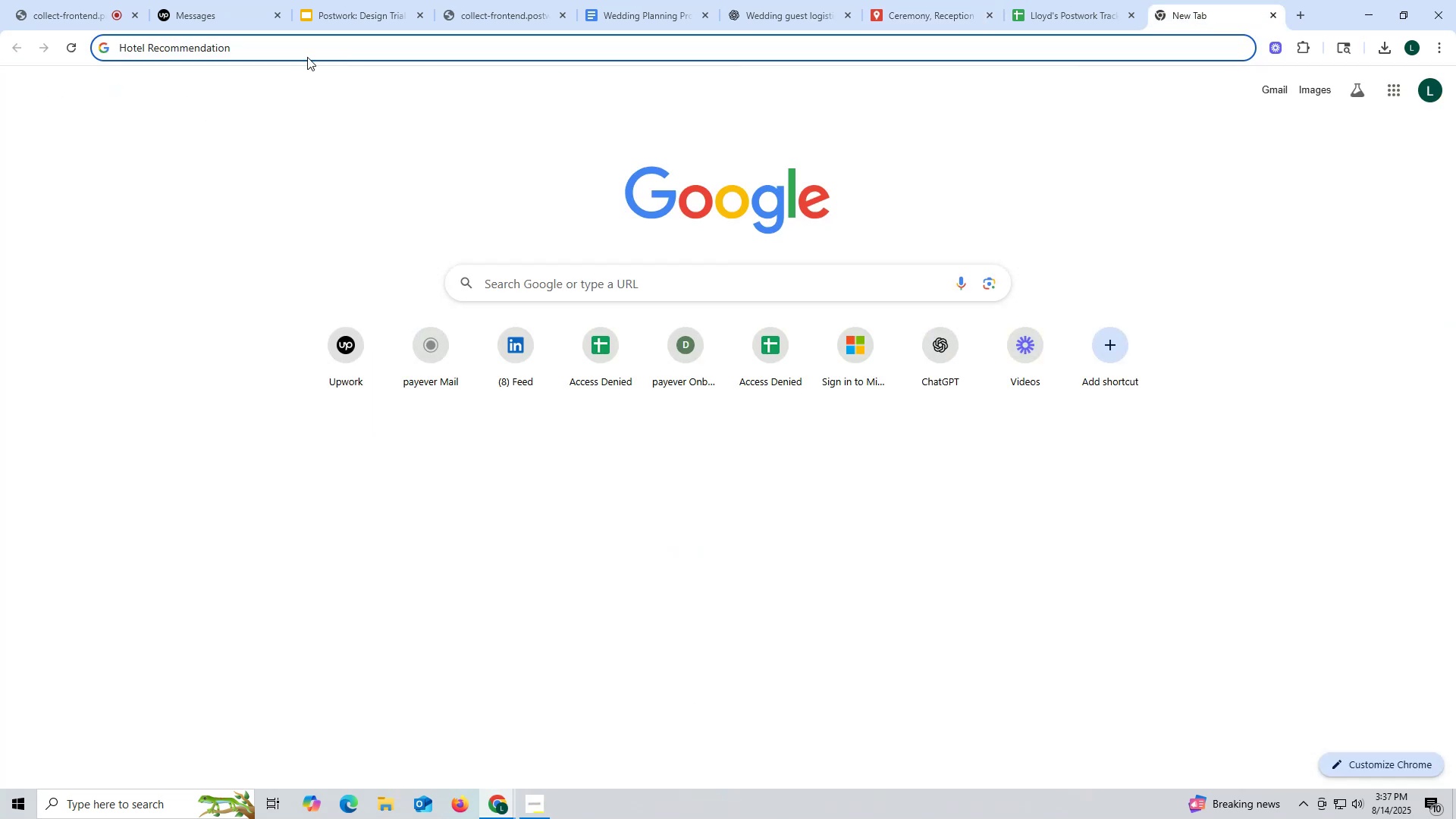 
left_click_drag(start_coordinate=[276, 48], to_coordinate=[0, 46])
 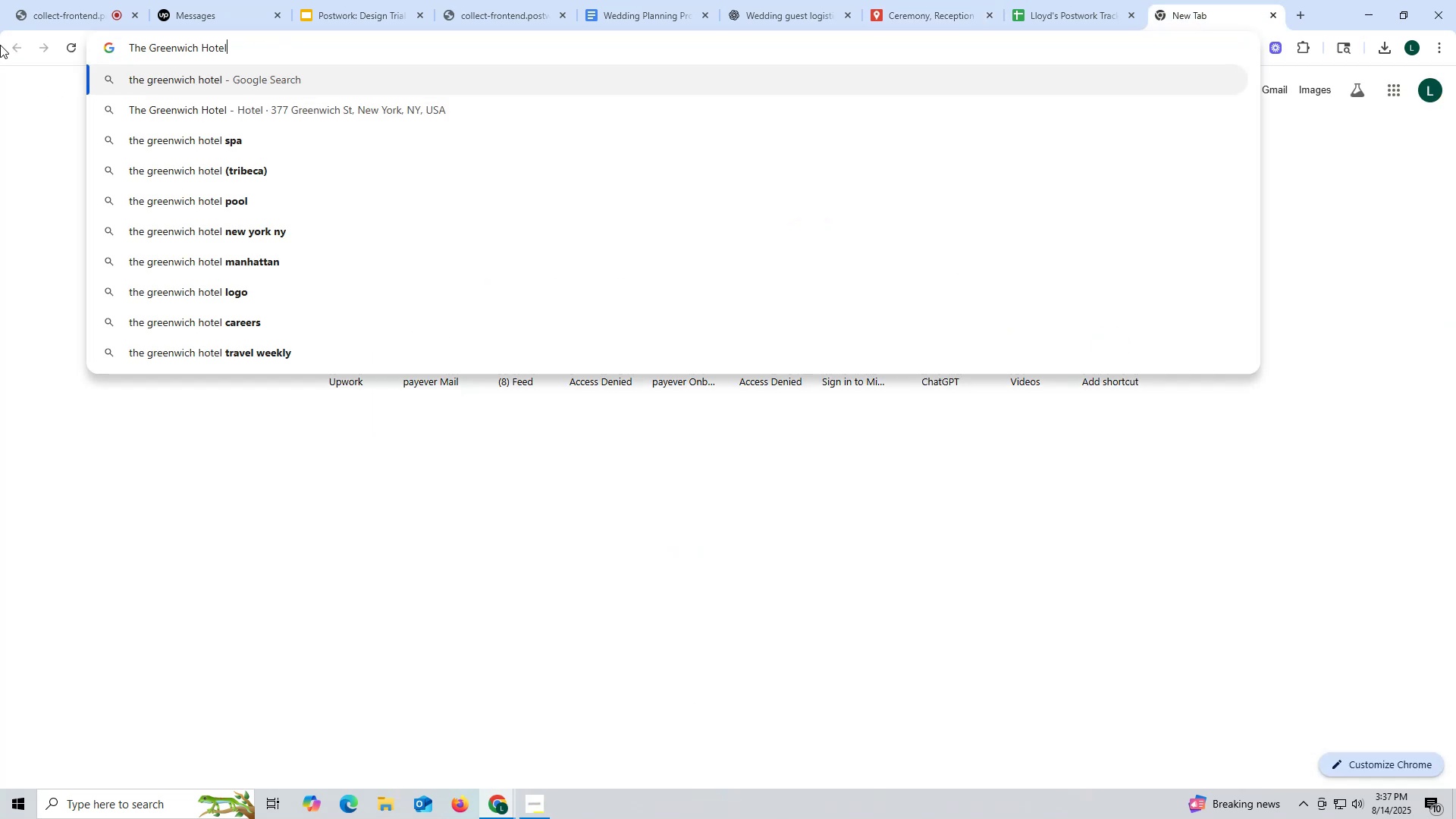 
key(Control+ControlLeft)
 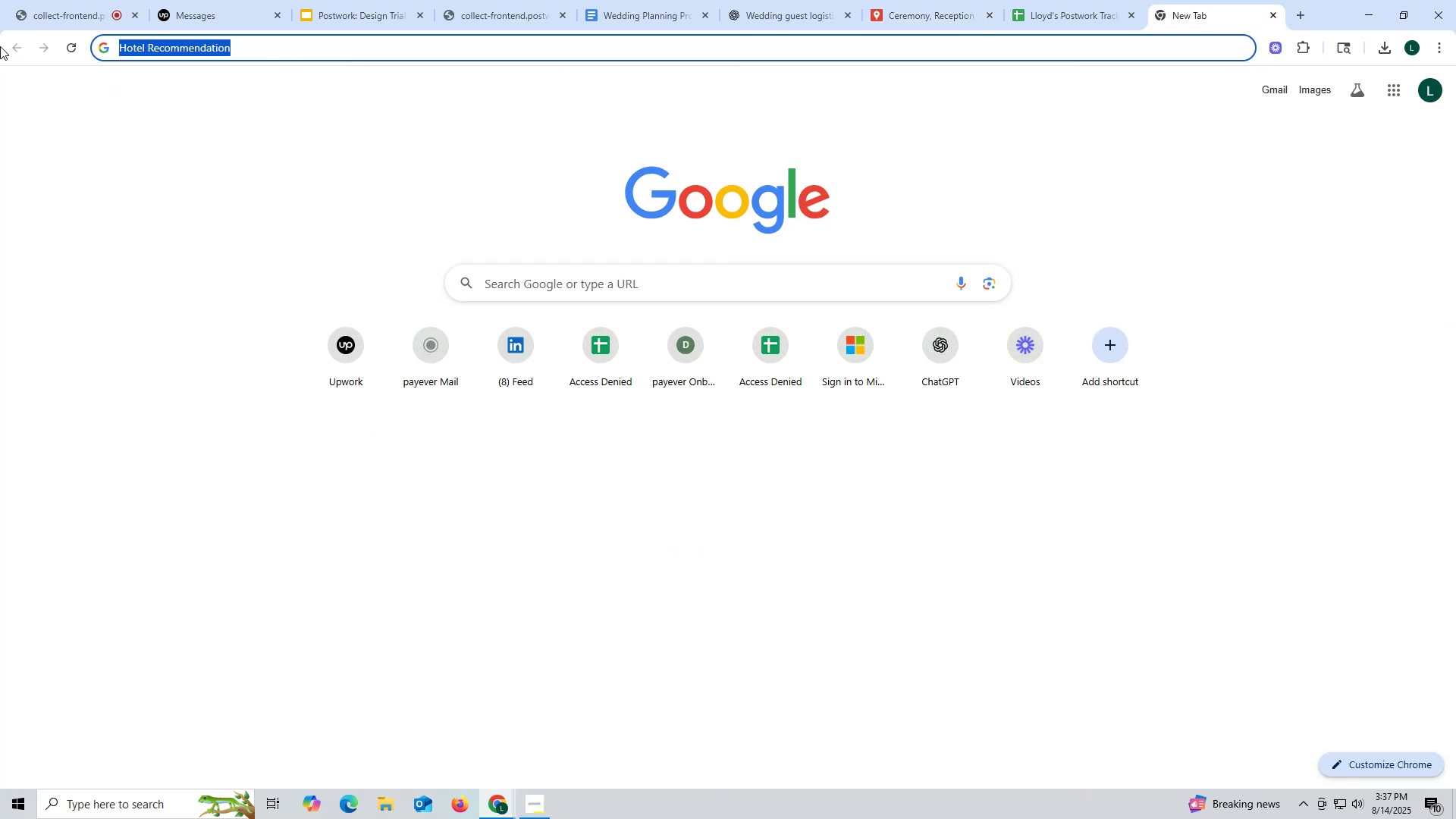 
key(Control+V)
 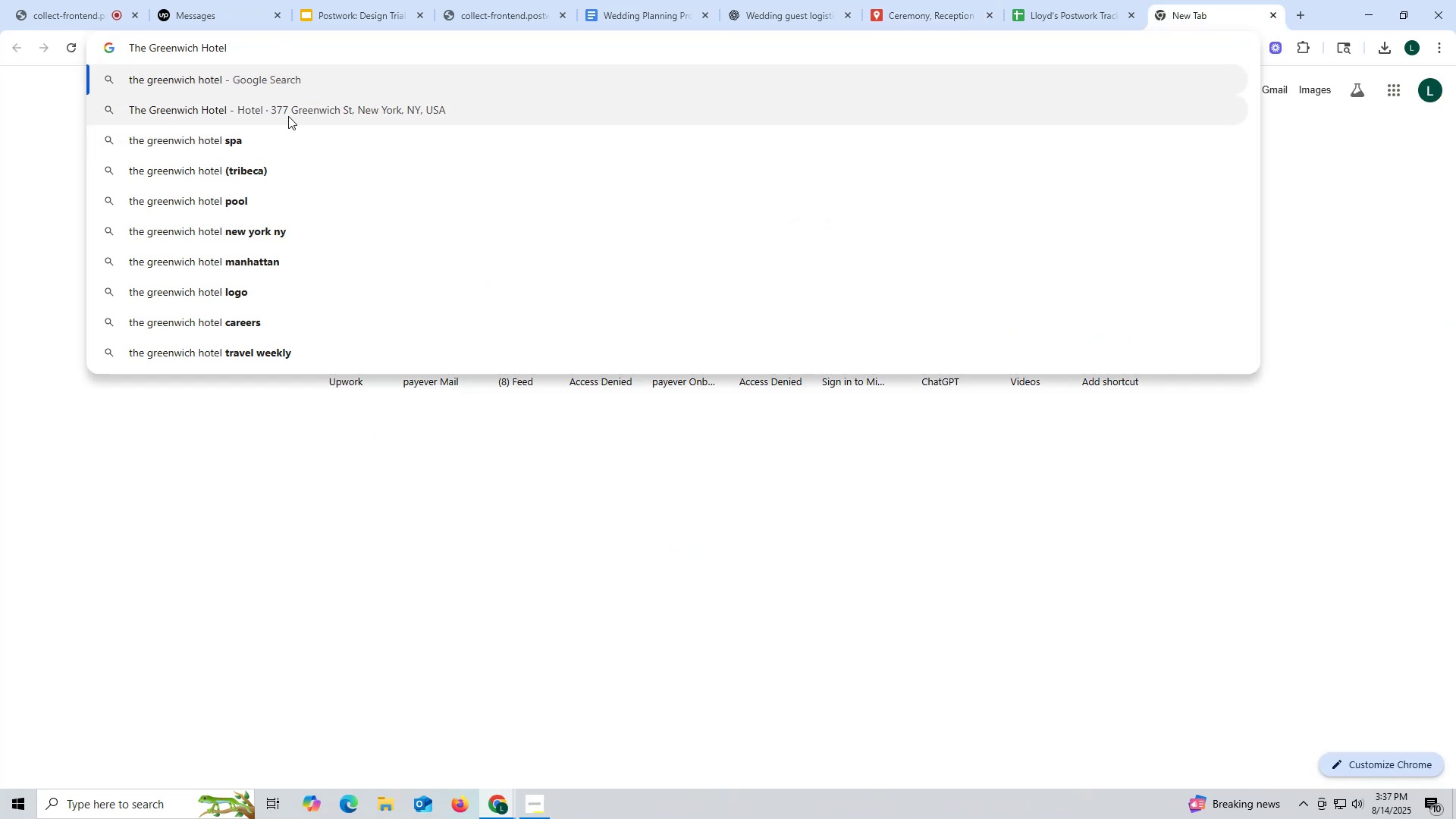 
left_click([289, 115])
 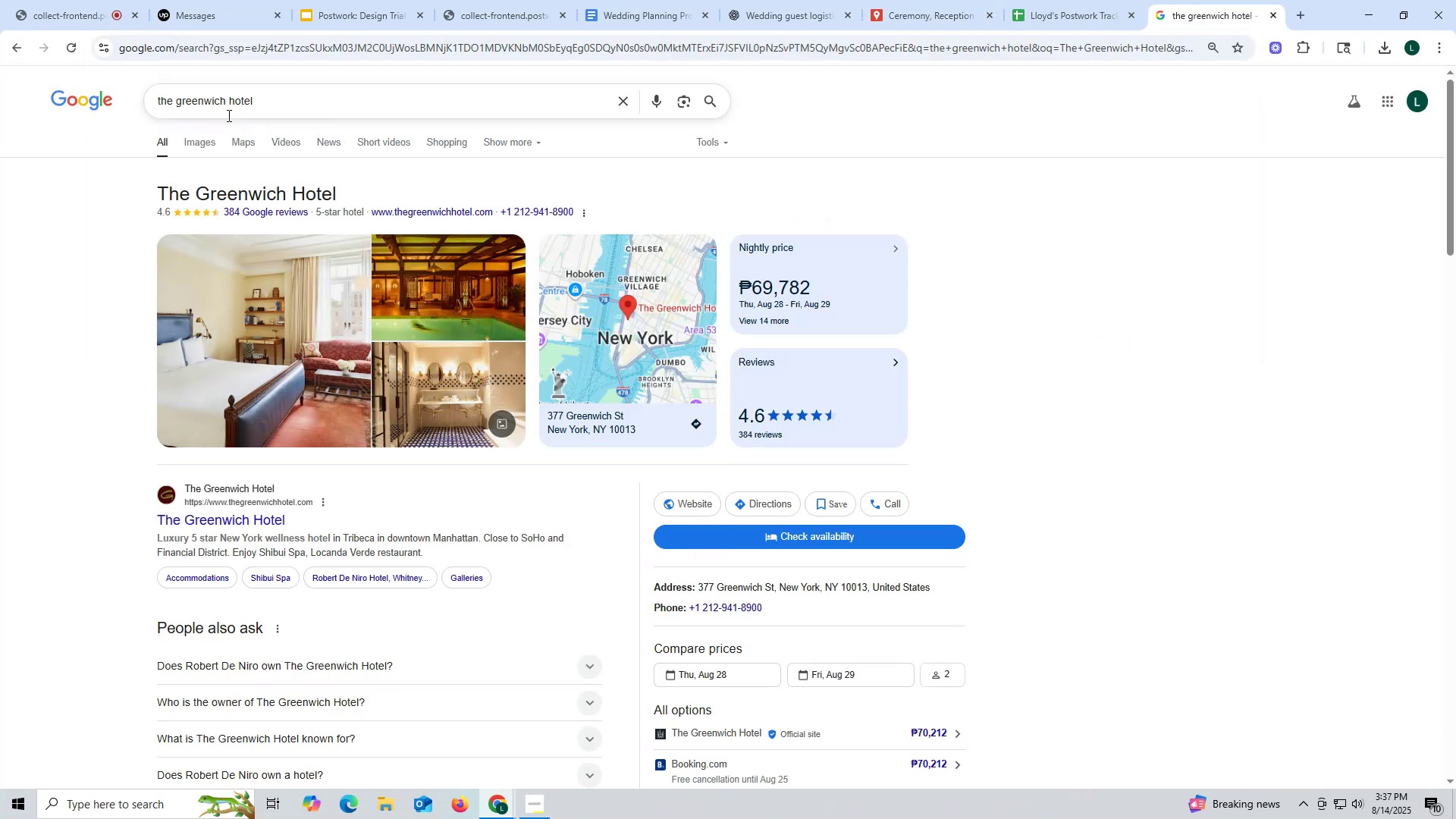 
left_click([206, 146])
 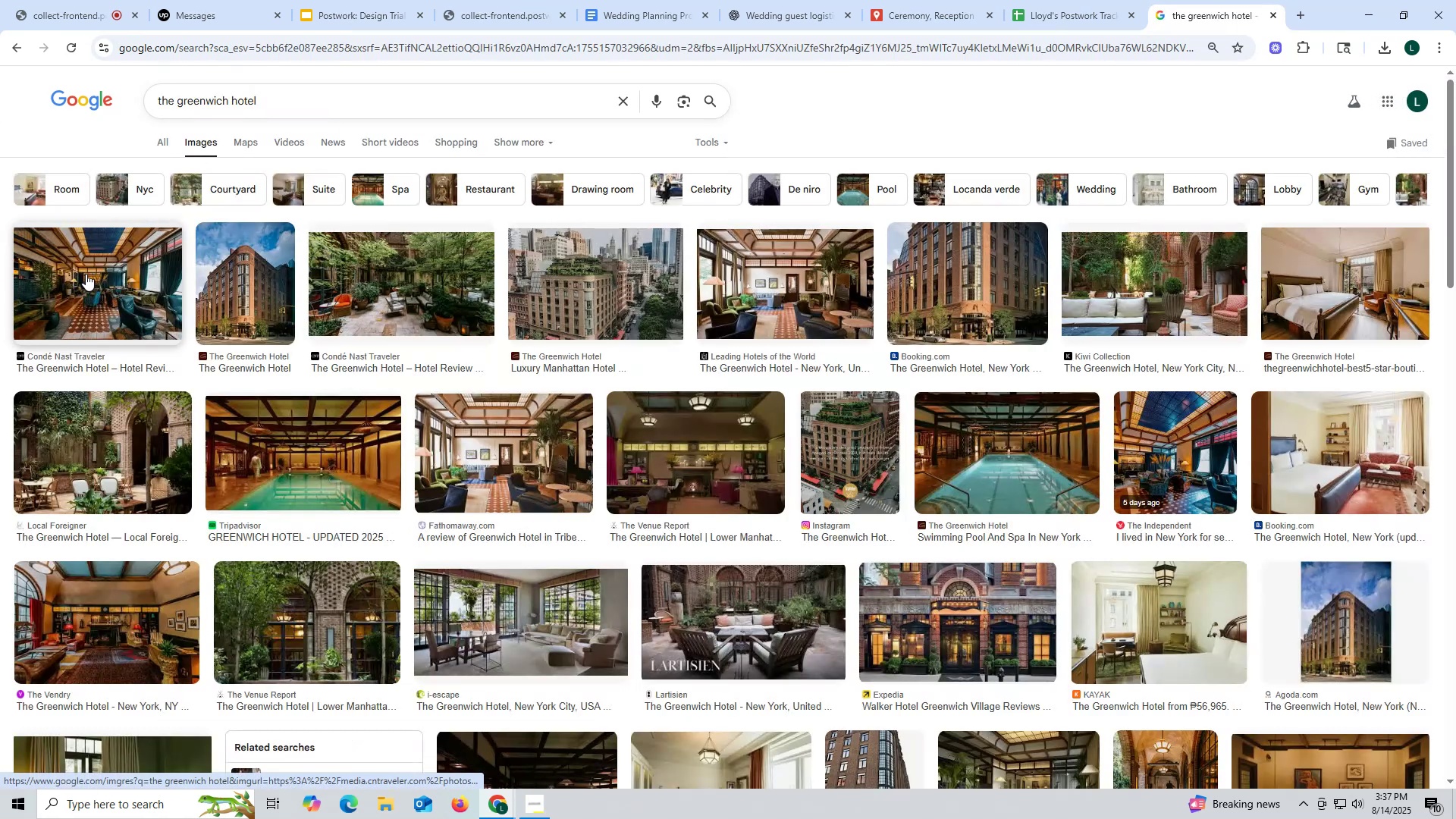 
left_click([233, 273])
 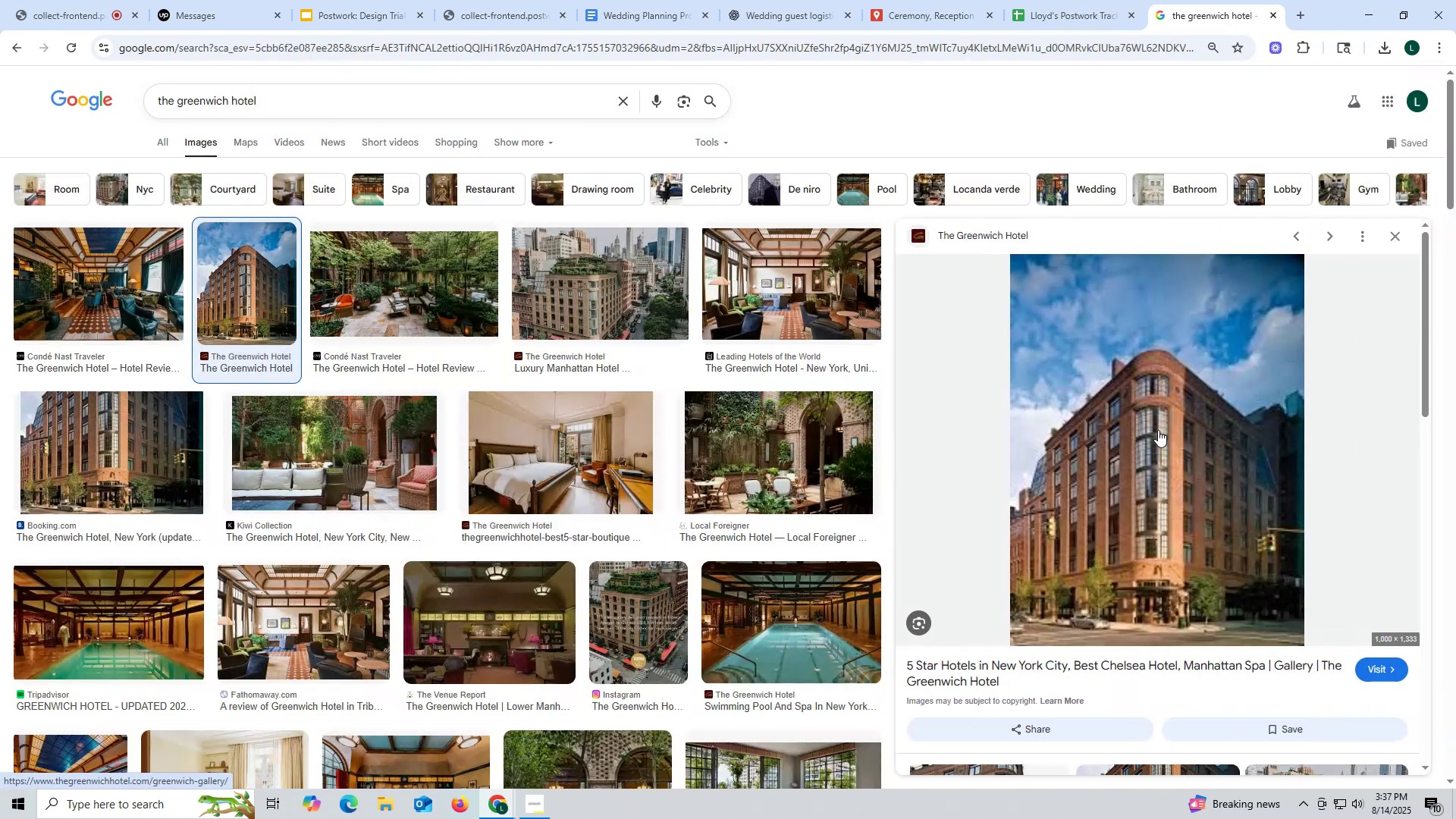 
left_click([1158, 430])
 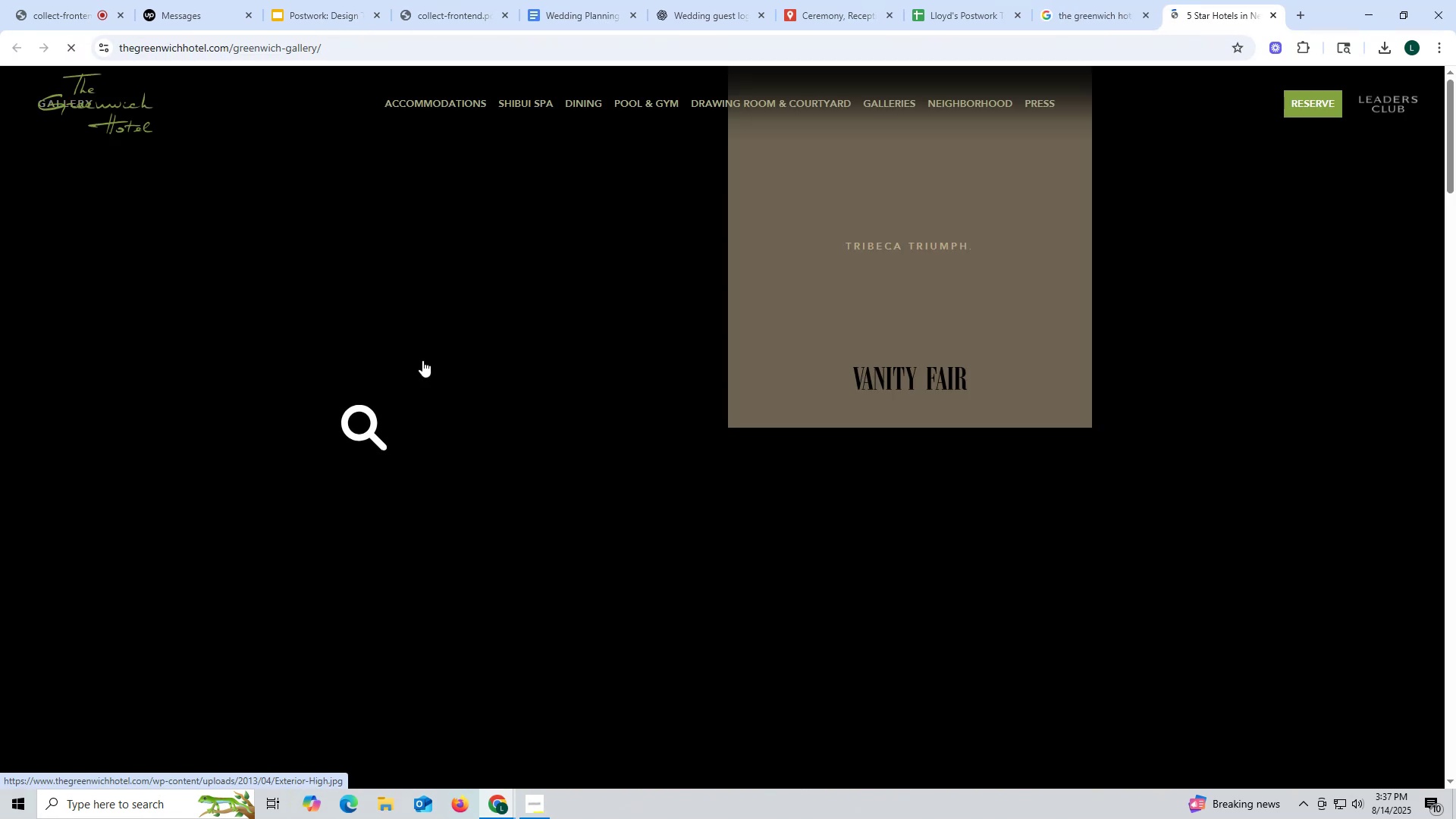 
scroll: coordinate [422, 359], scroll_direction: down, amount: 4.0
 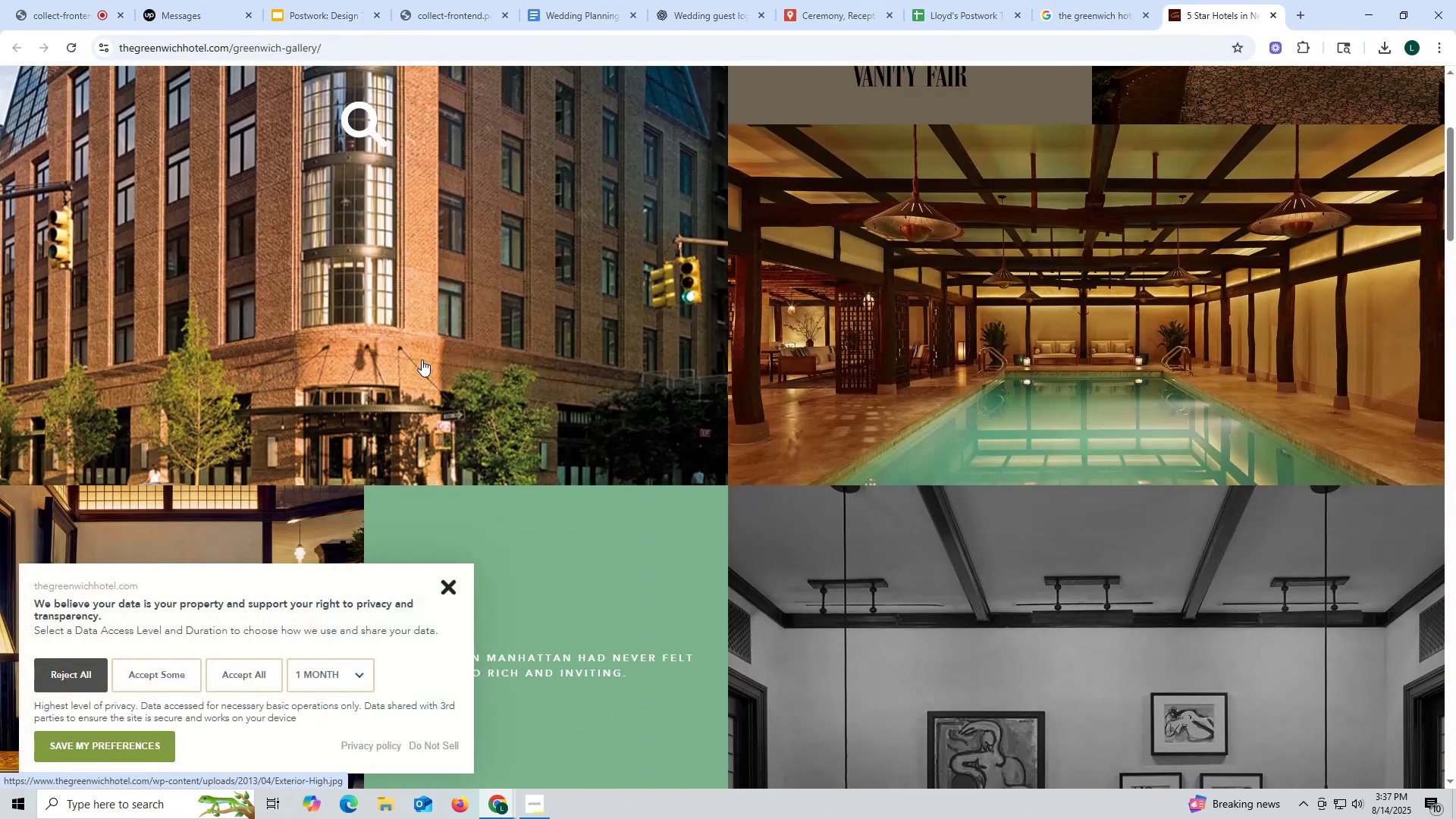 
key(Escape)
 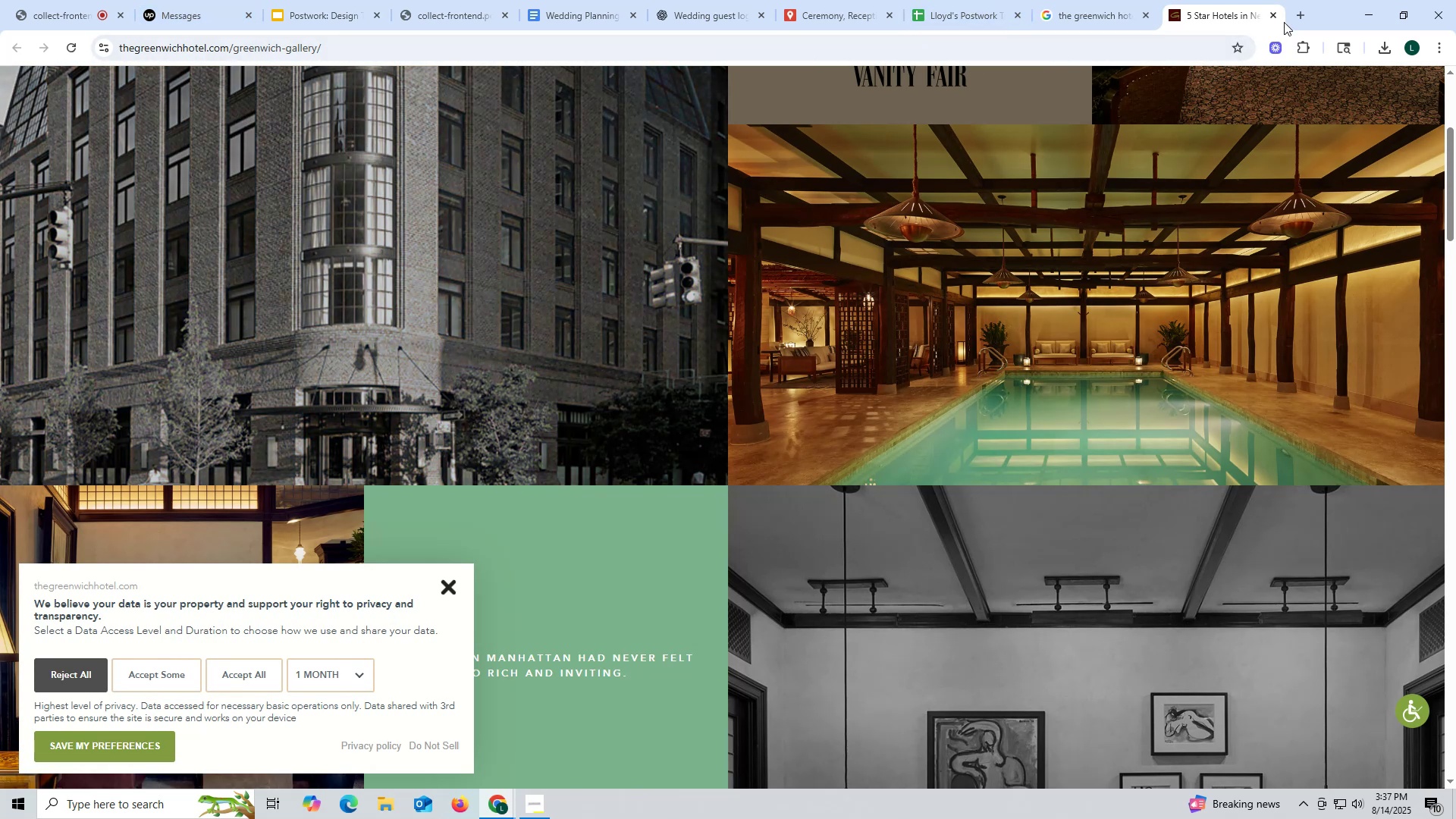 
left_click([1275, 14])
 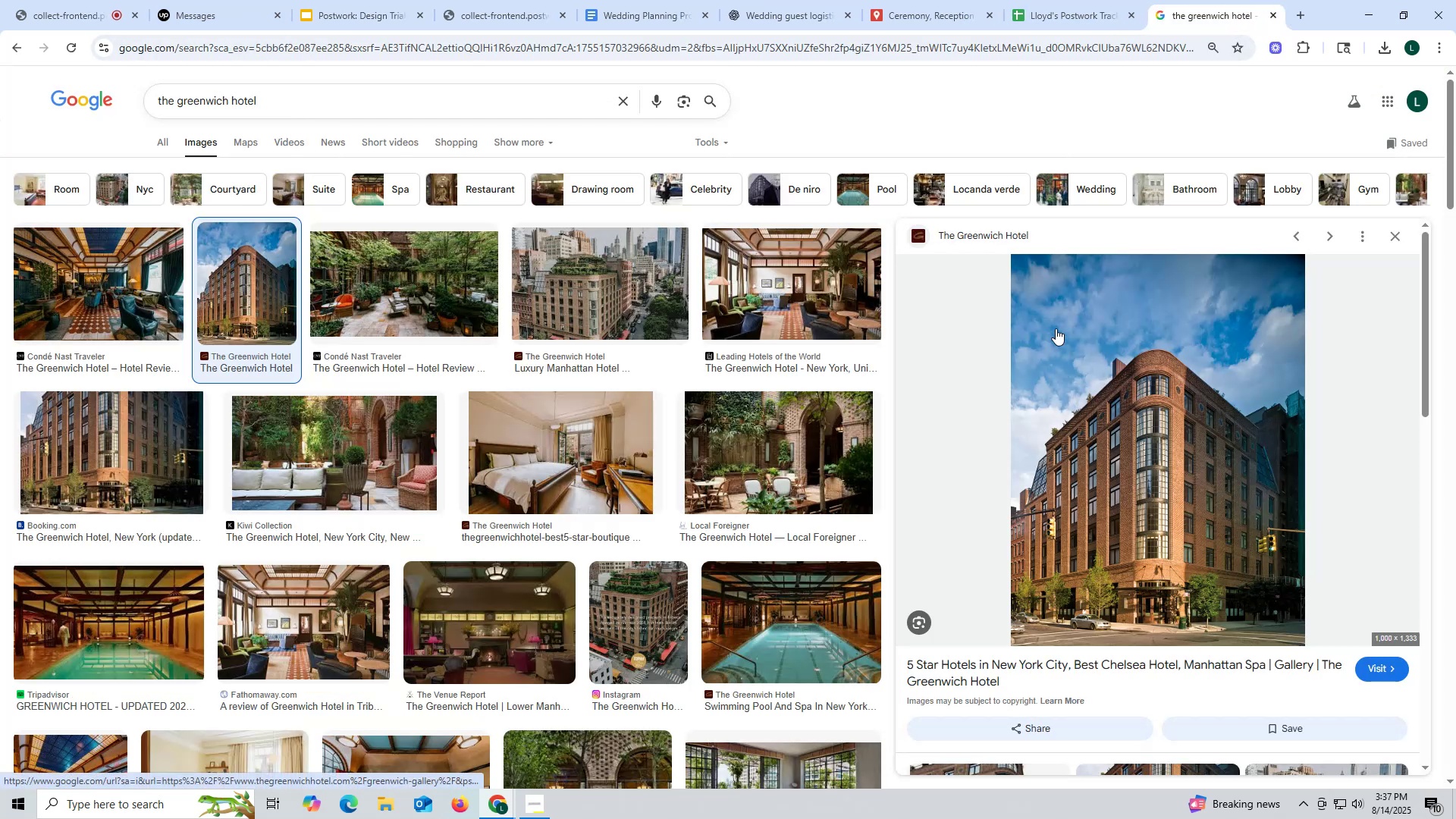 
right_click([1056, 328])
 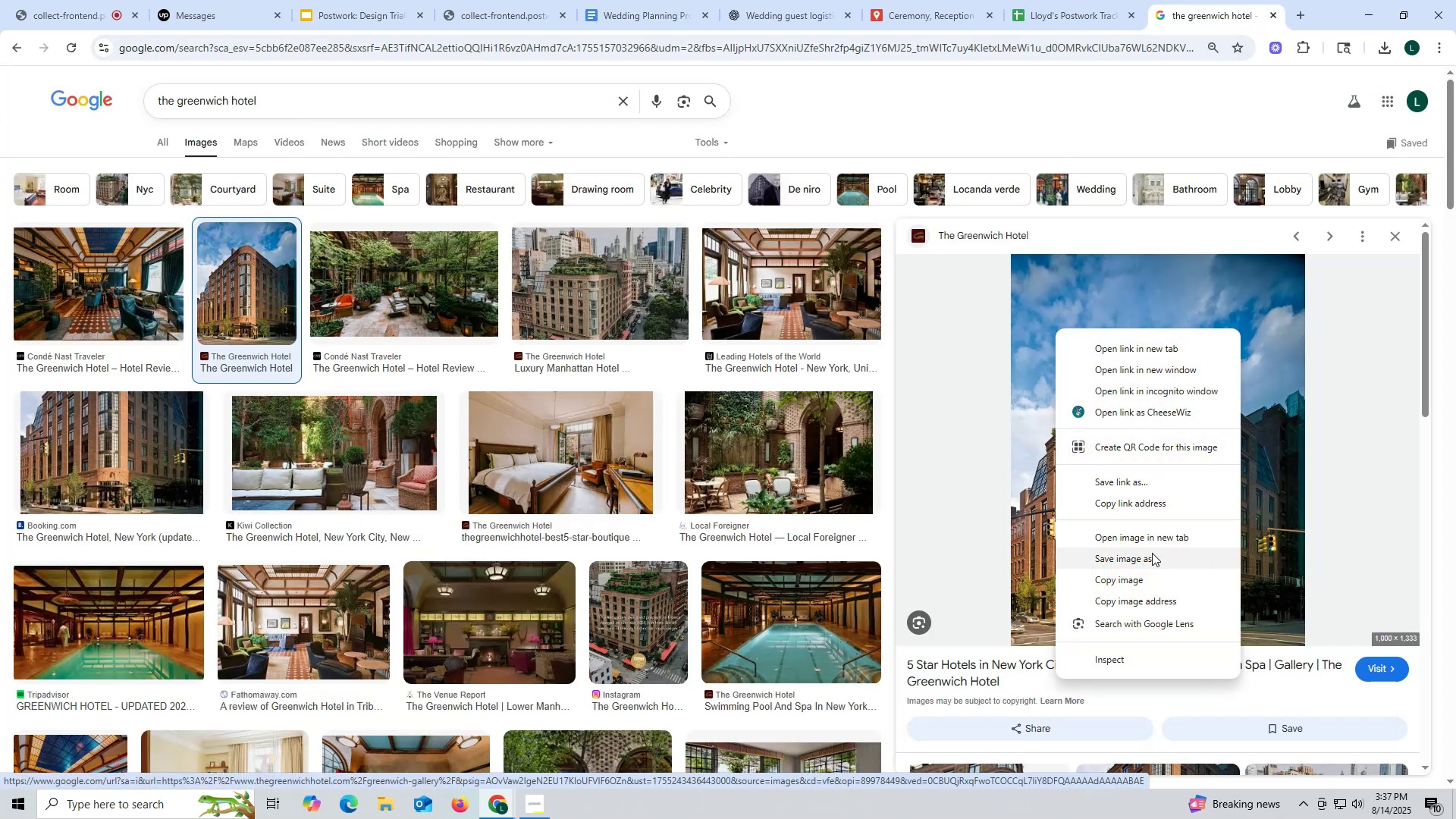 
left_click([1155, 554])
 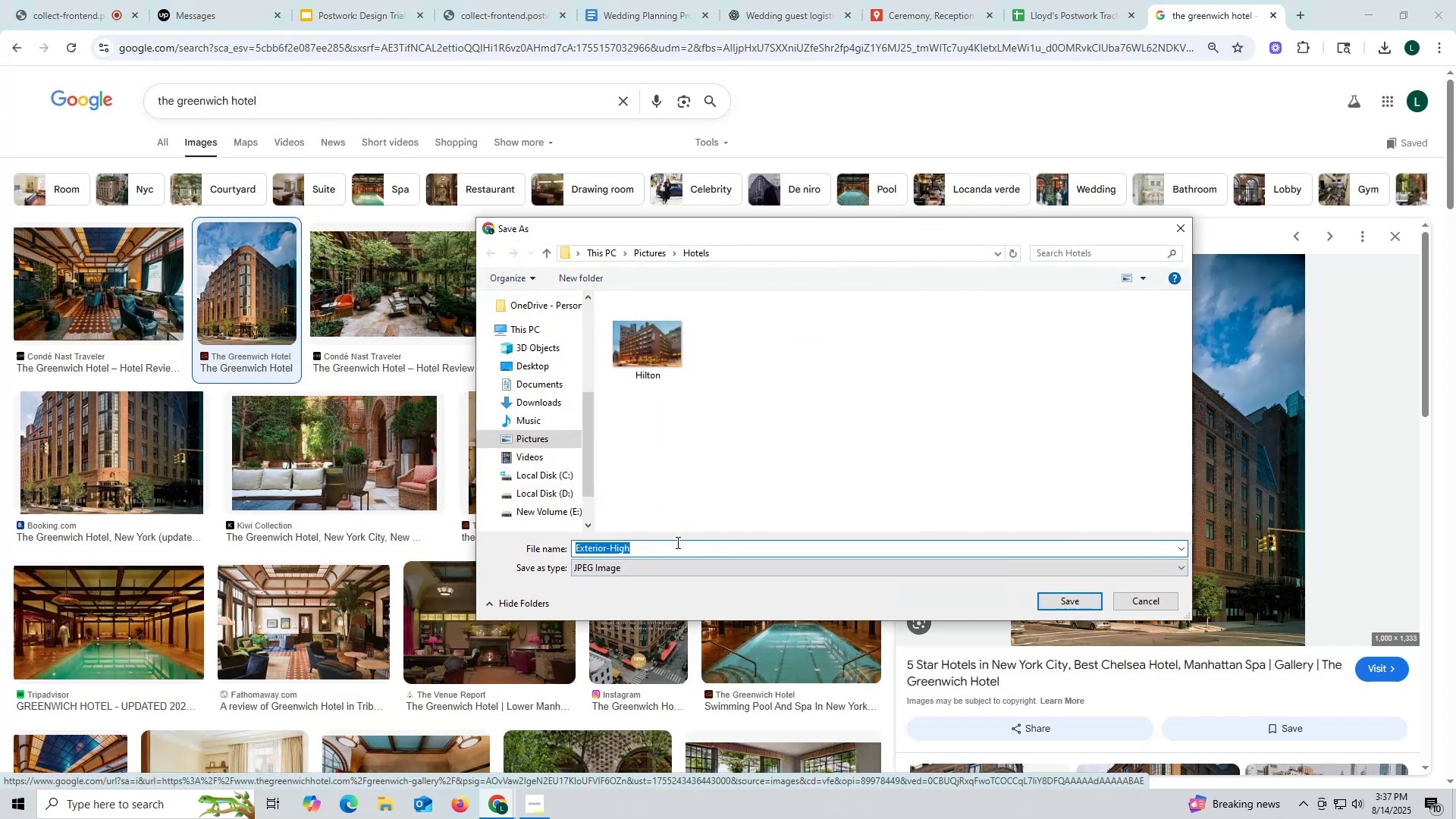 
type(Greenwich)
 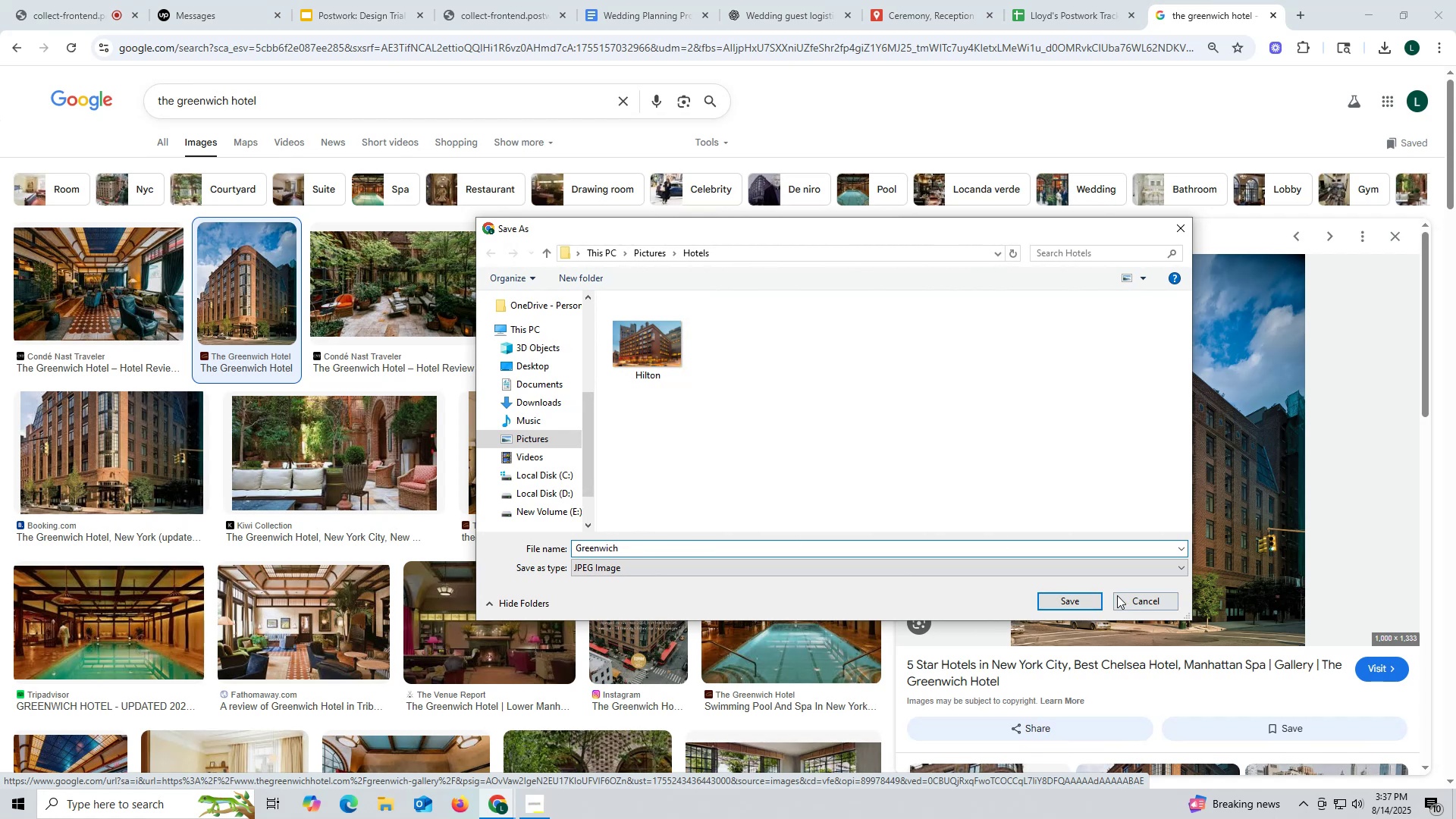 
left_click([1077, 606])
 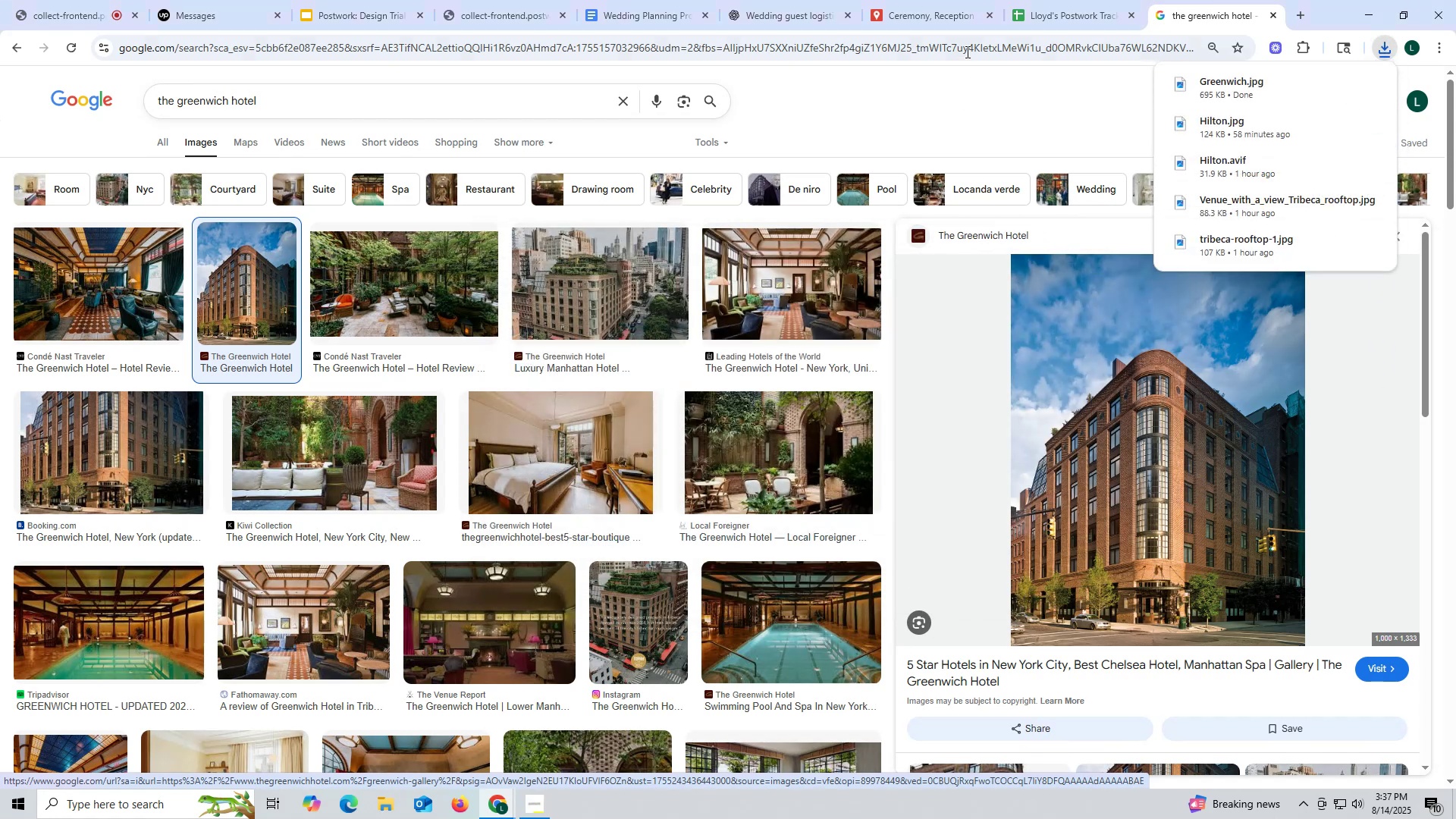 
left_click([937, 14])
 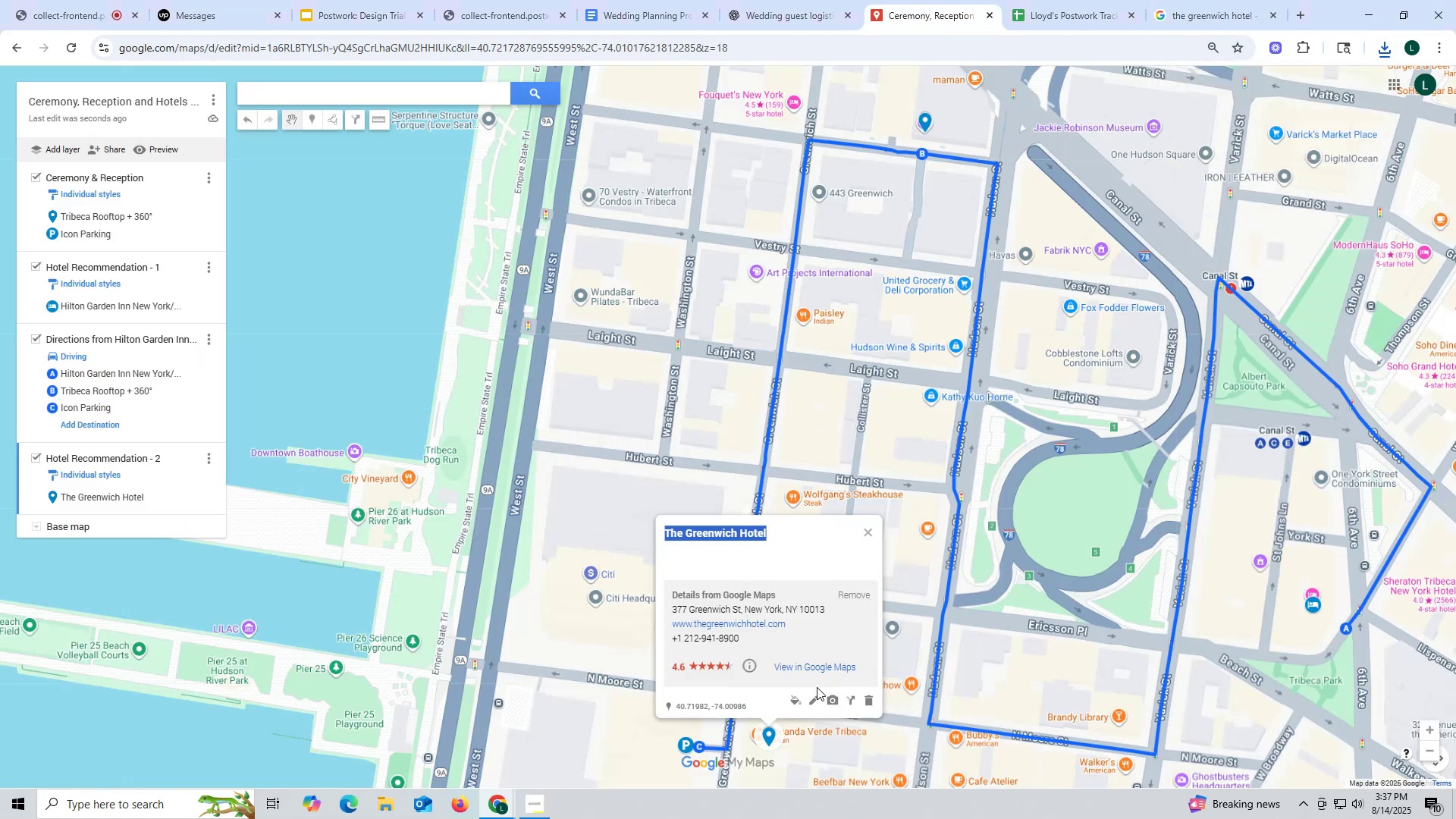 
left_click([815, 701])
 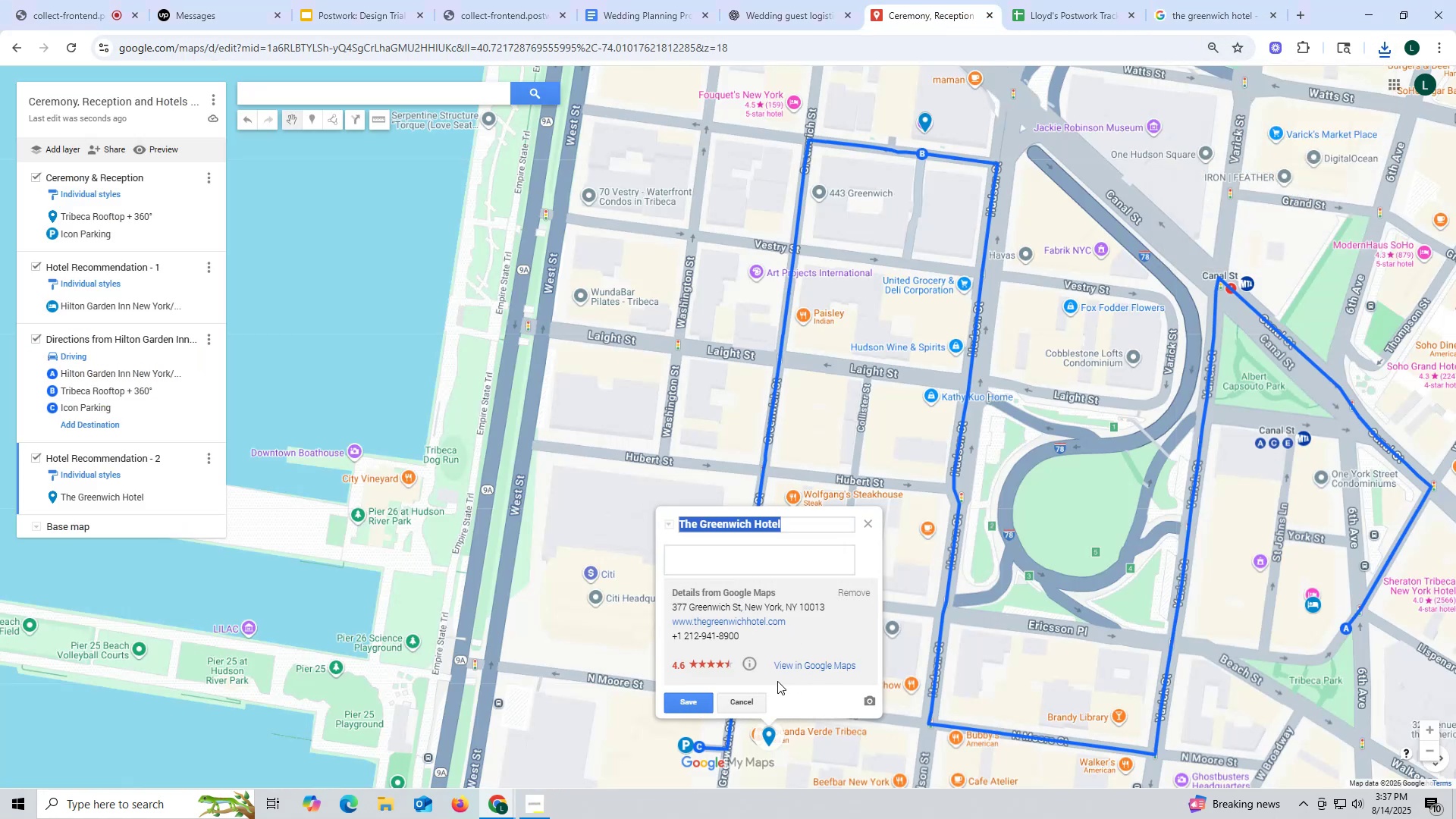 
left_click([749, 698])
 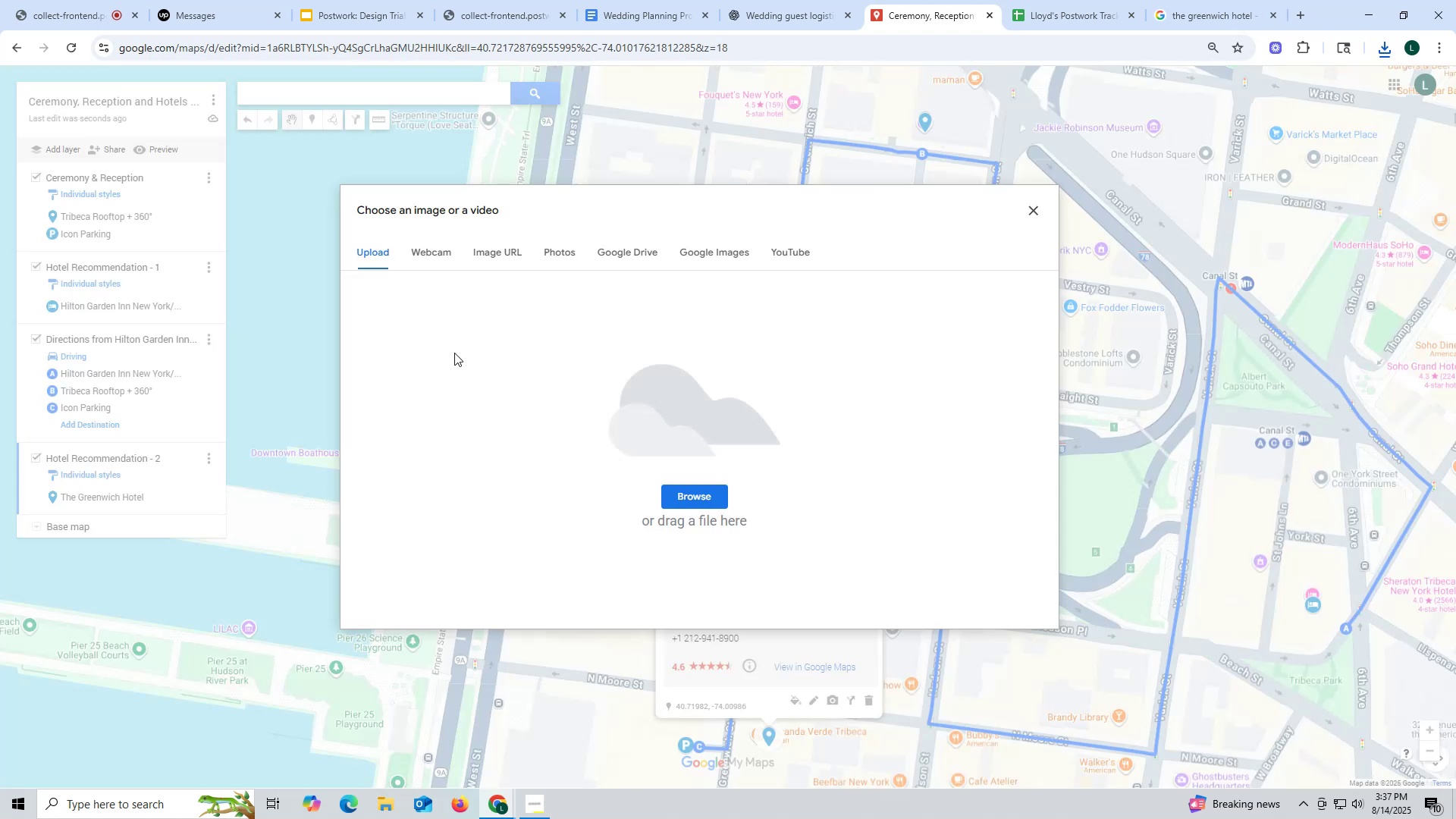 
wait(8.83)
 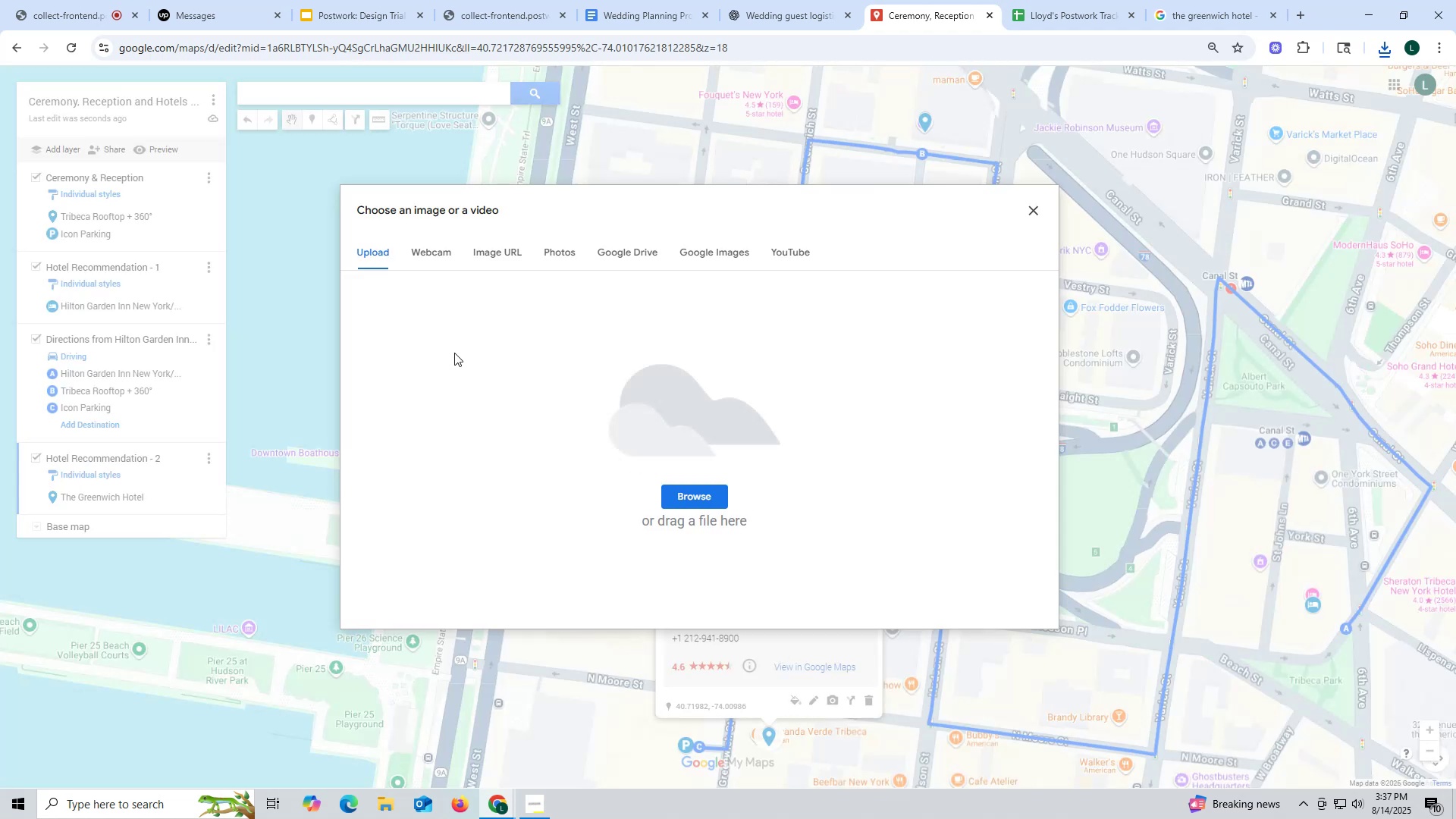 
mouse_move([993, 580])
 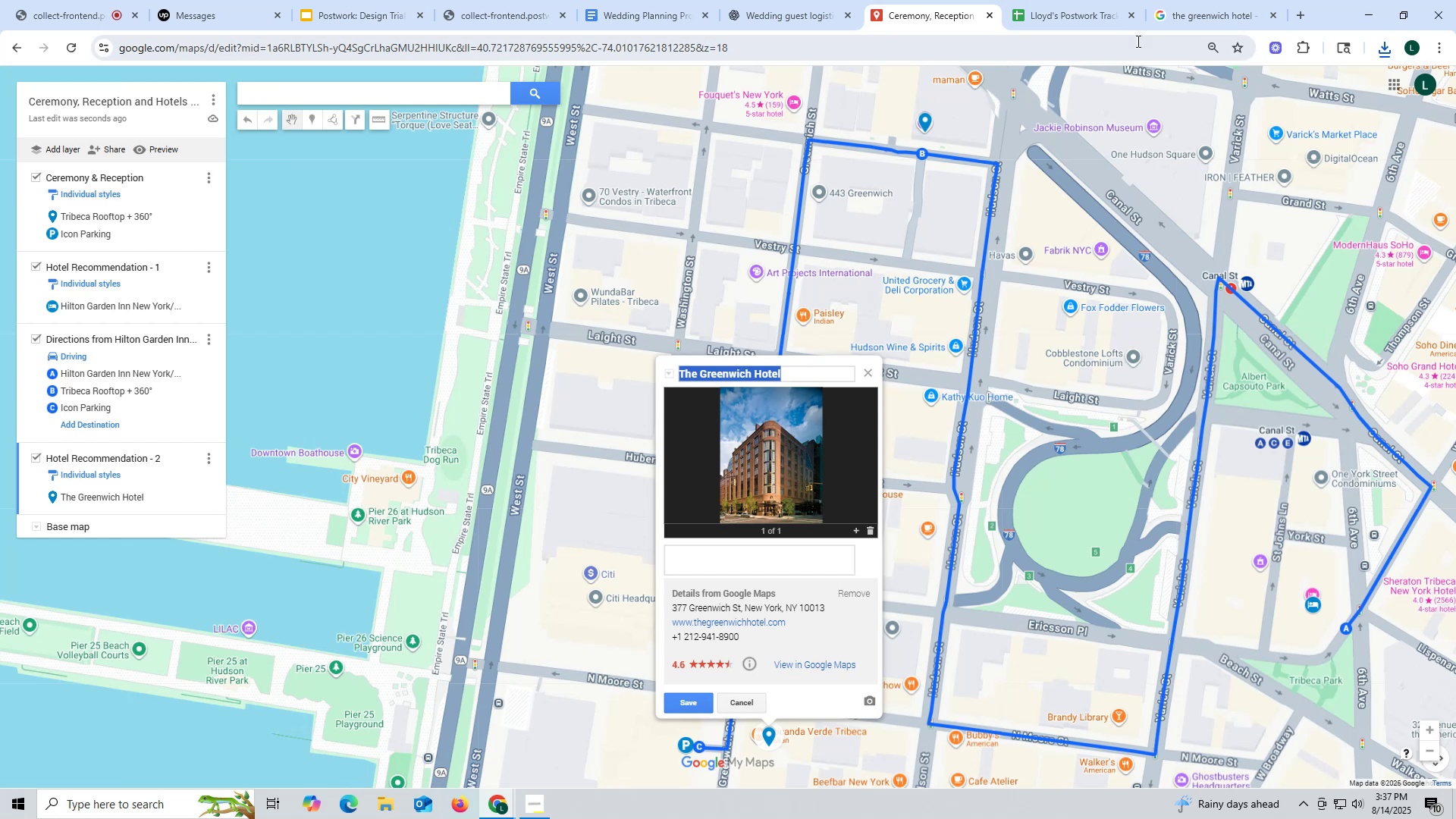 
left_click([1209, 14])
 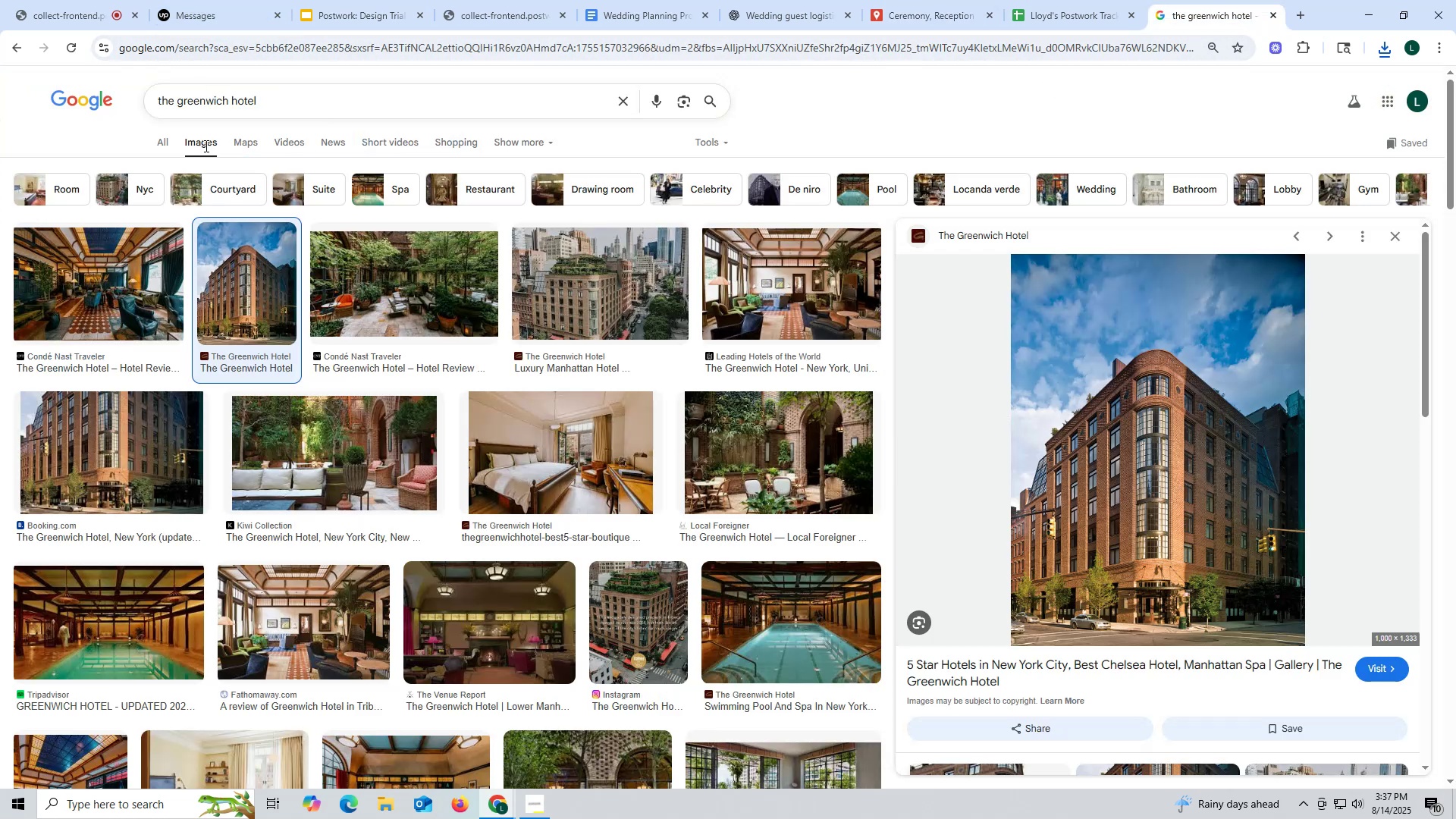 
left_click([172, 140])
 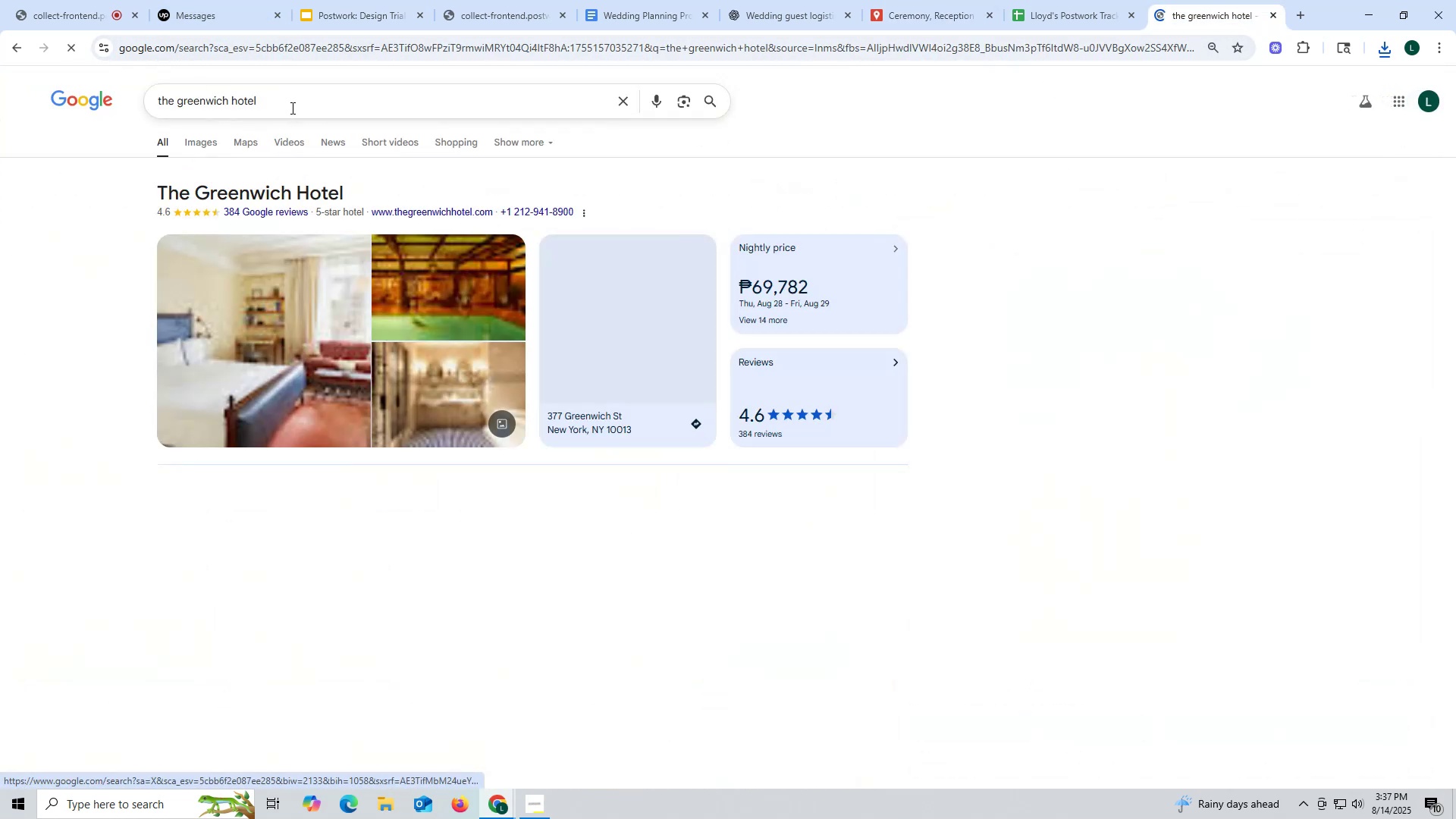 
left_click([291, 105])
 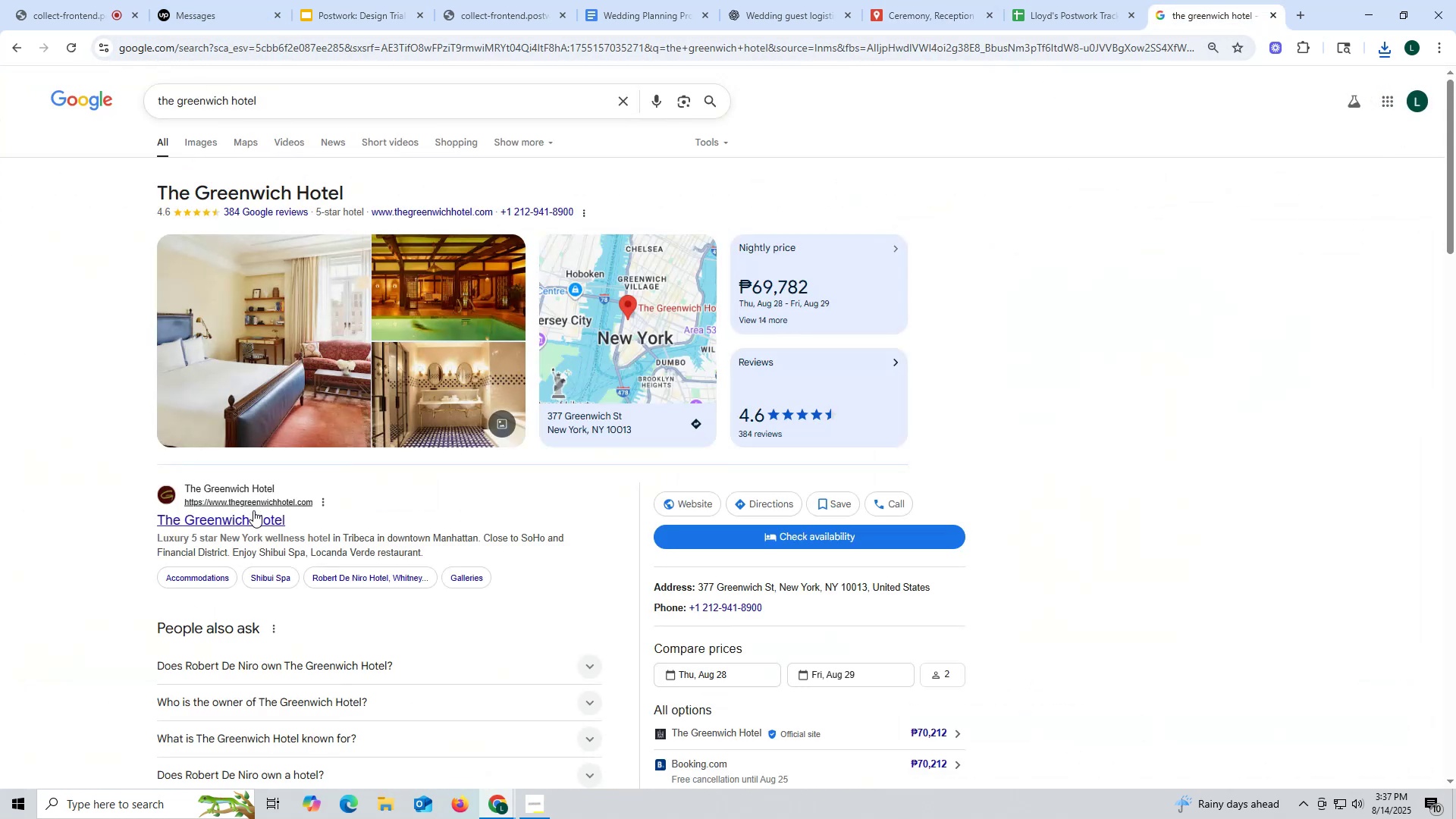 
left_click([253, 514])
 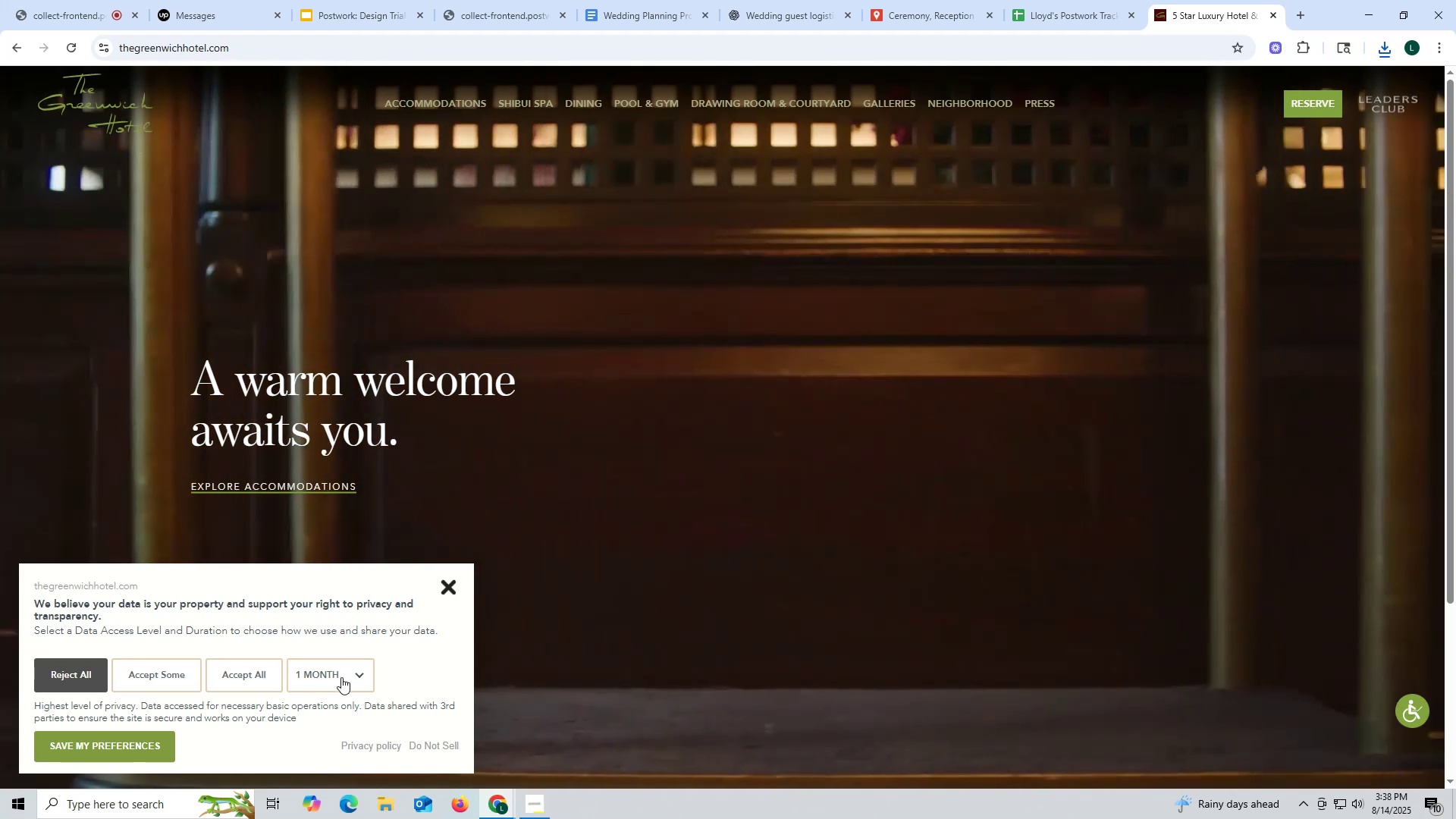 
wait(6.53)
 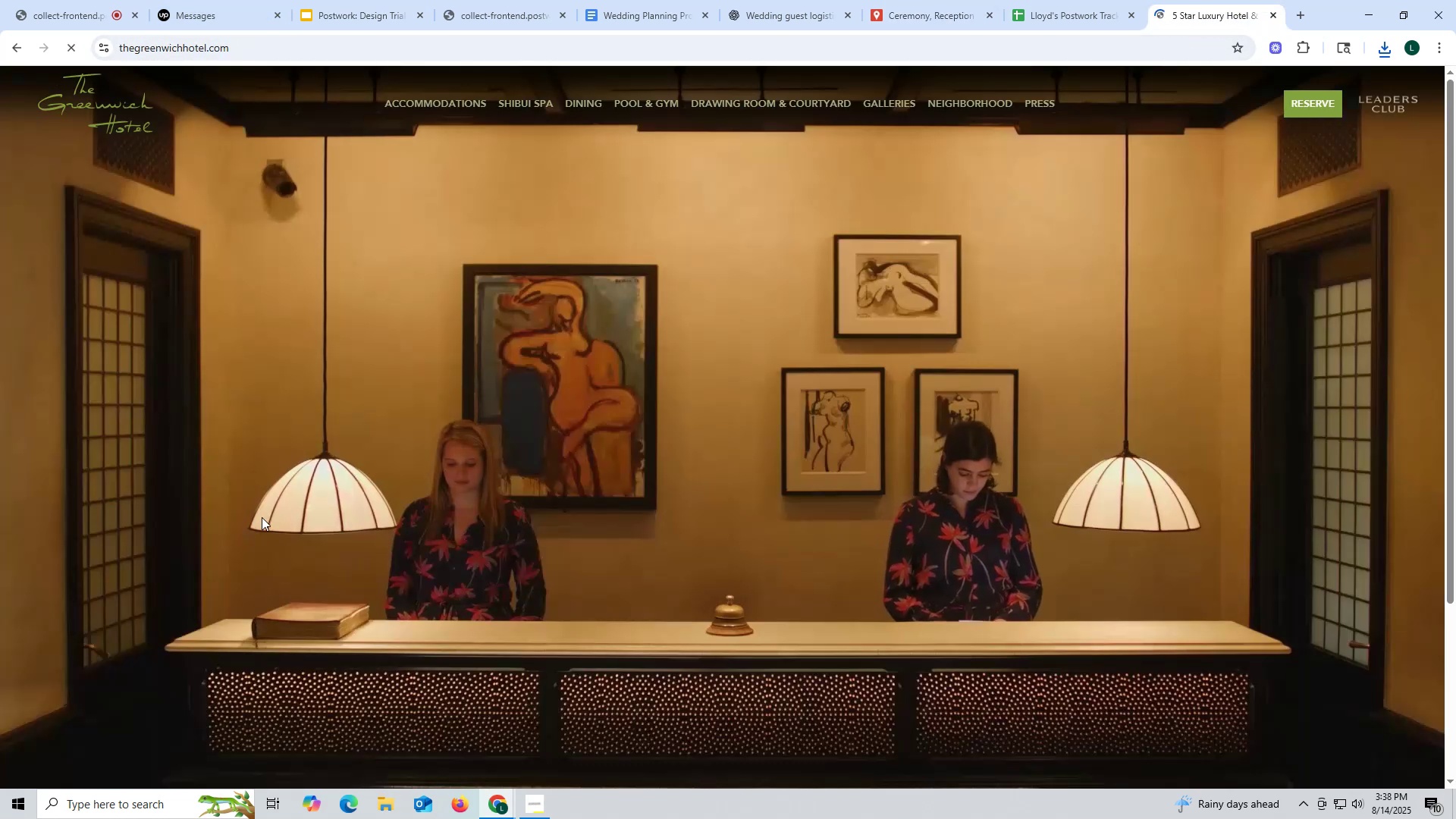 
left_click([236, 676])
 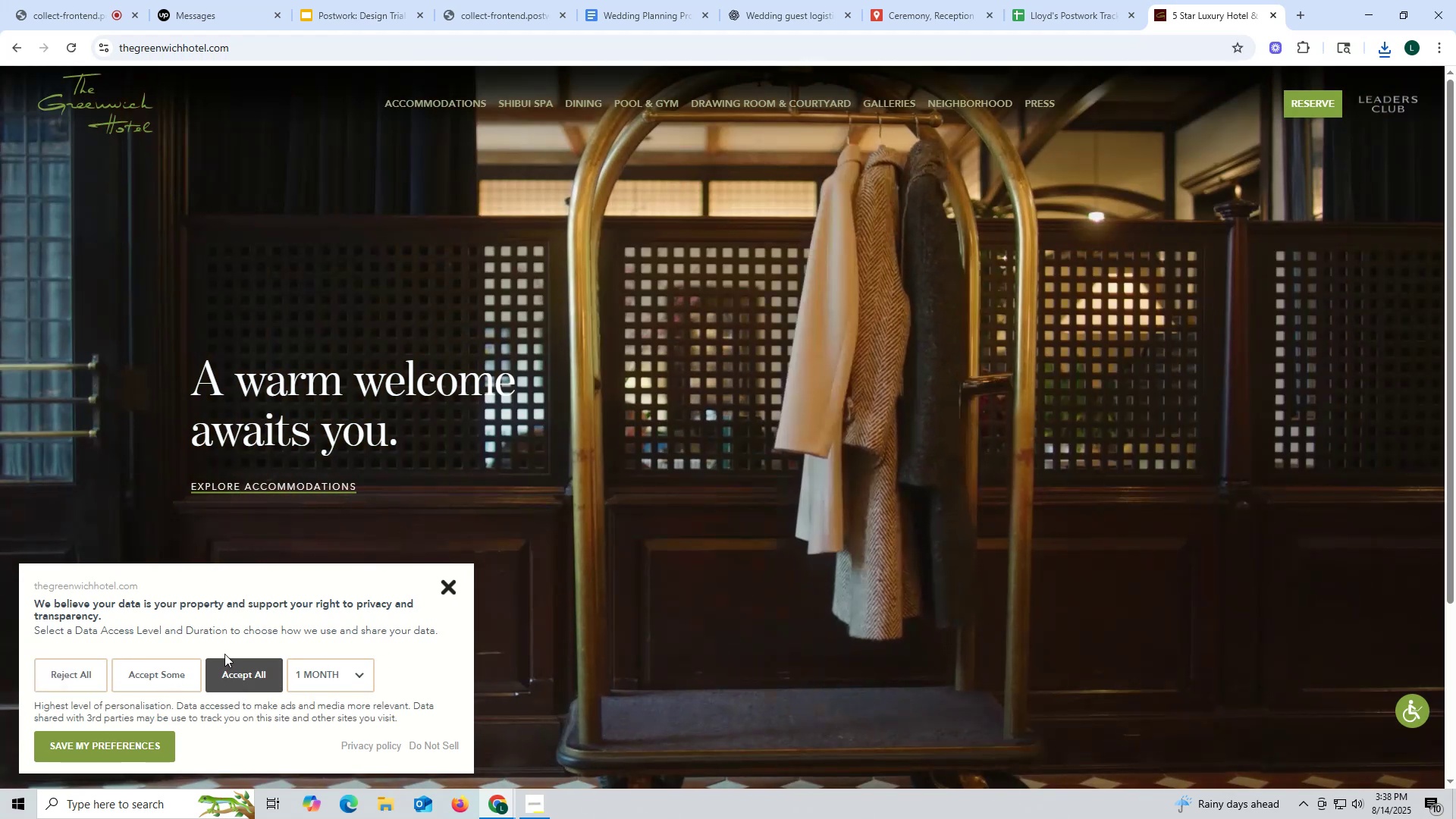 
left_click([240, 679])
 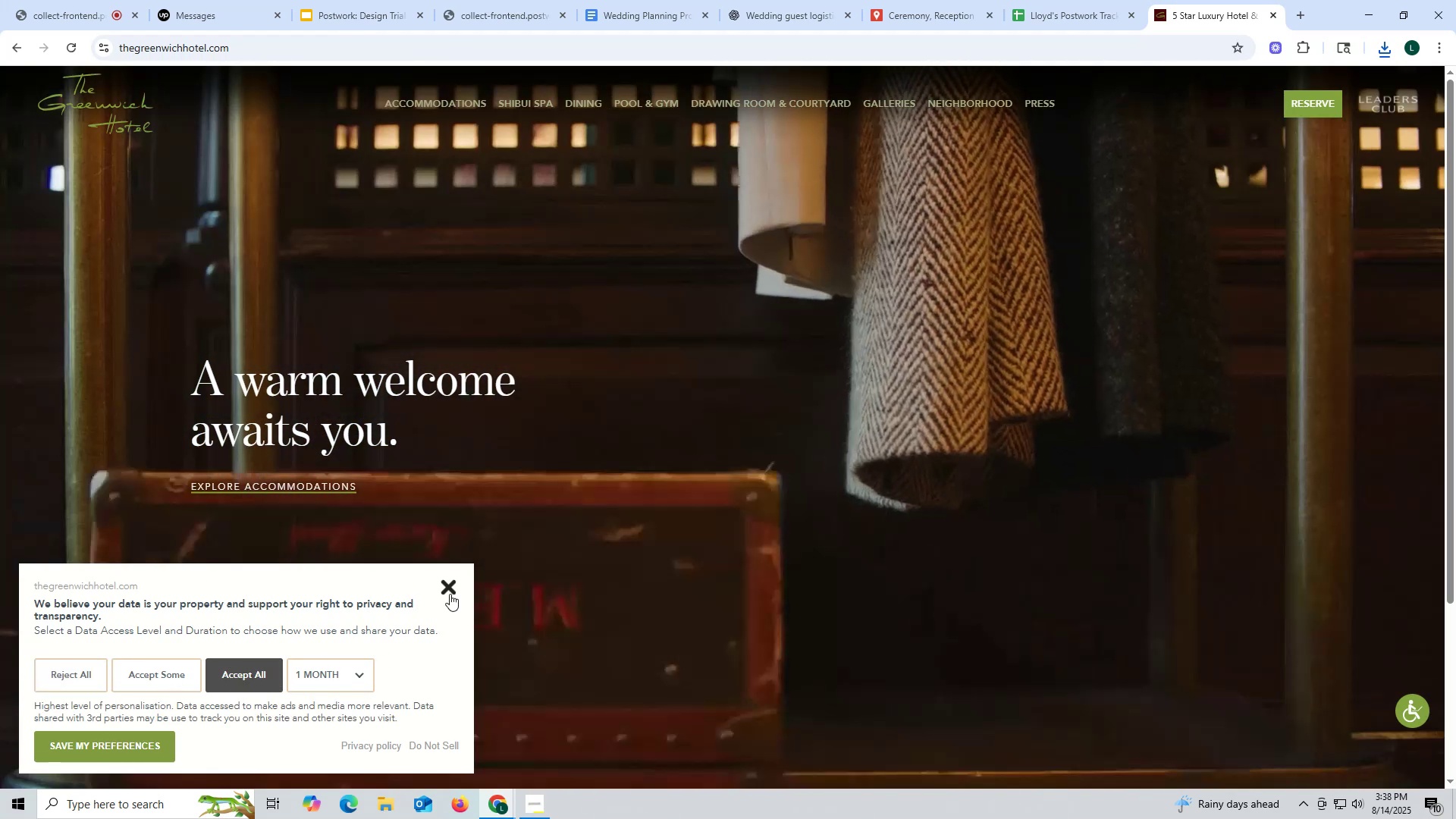 
left_click([450, 594])
 